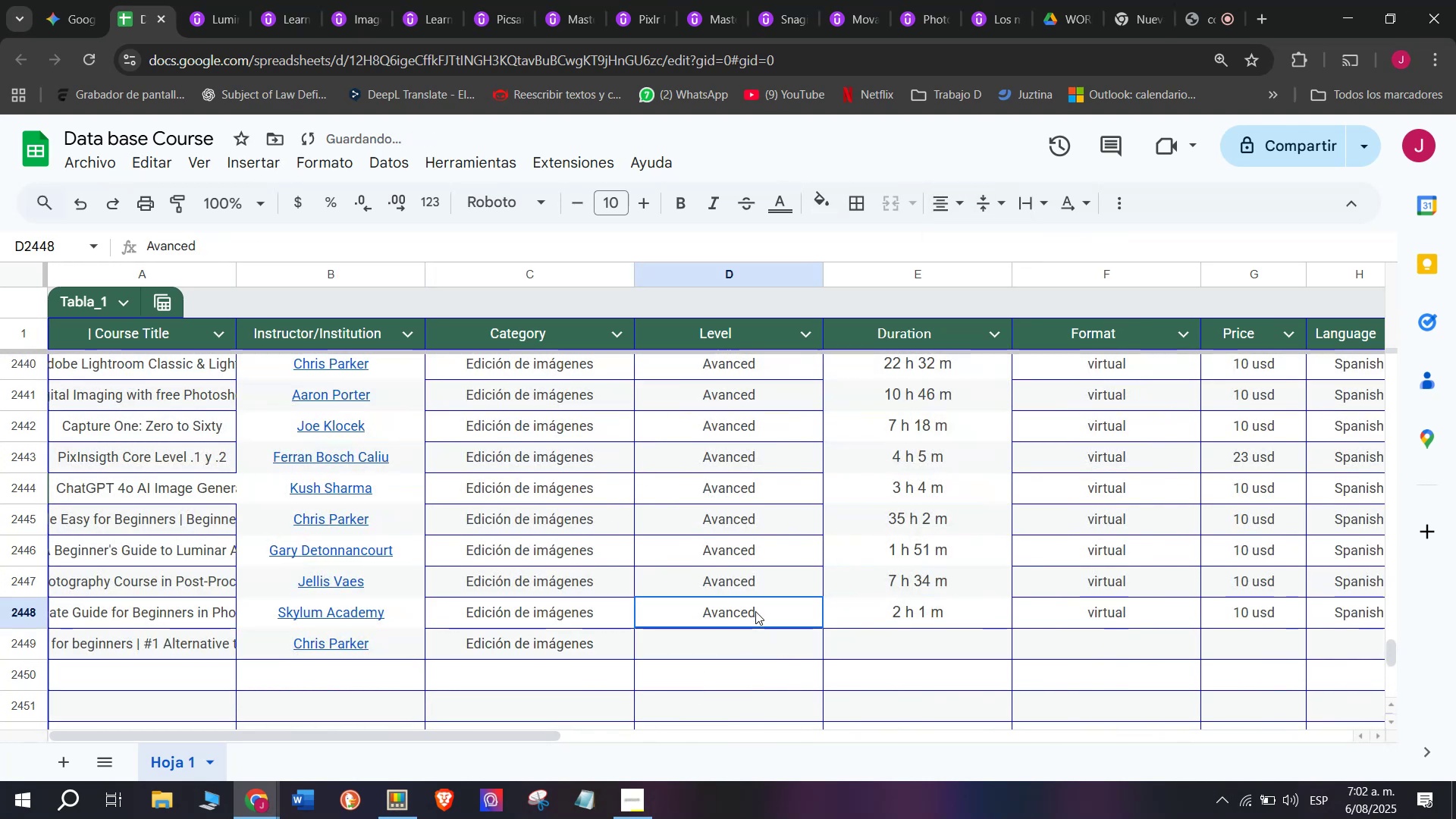 
key(Control+ControlLeft)
 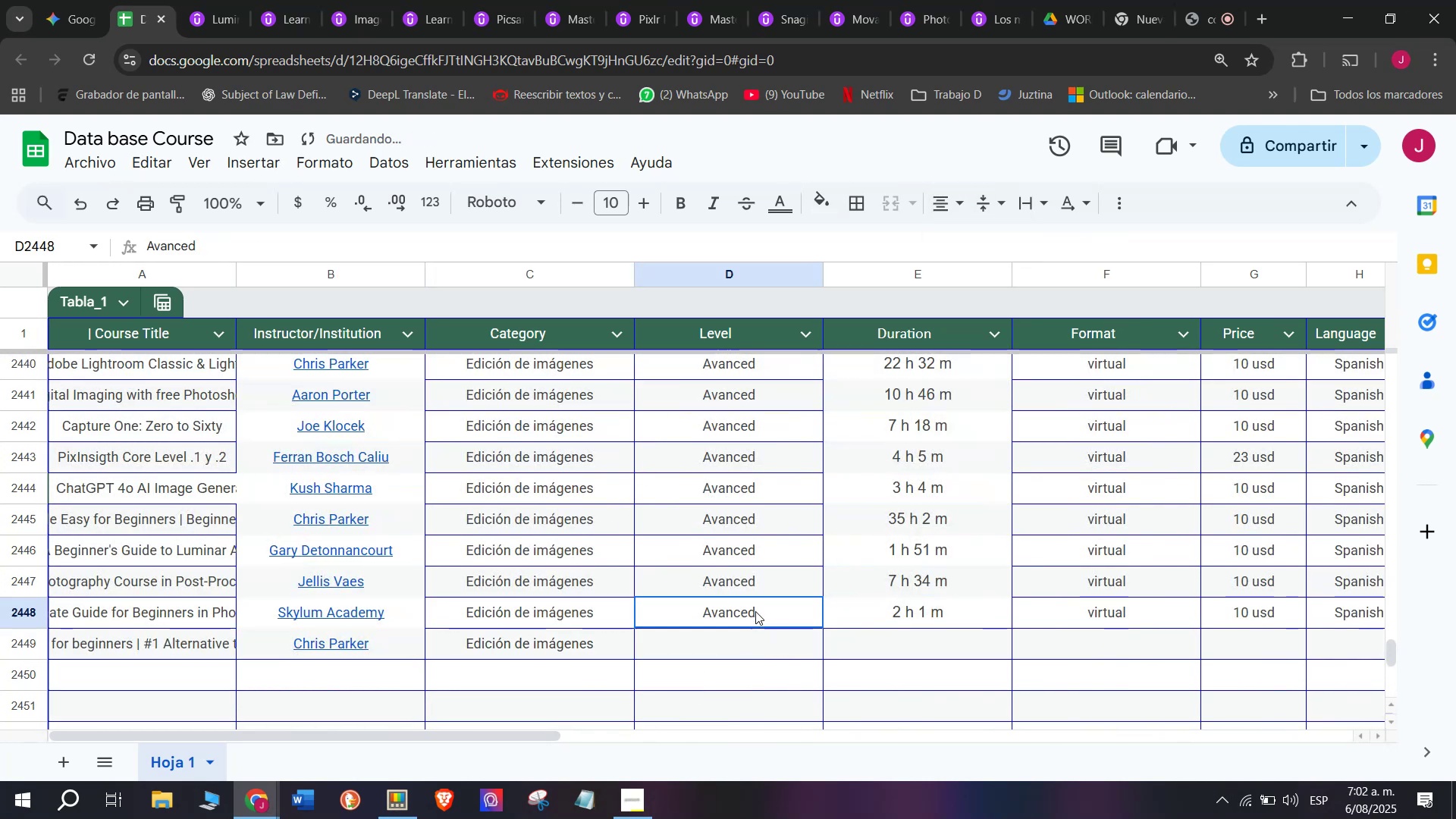 
key(Control+C)
 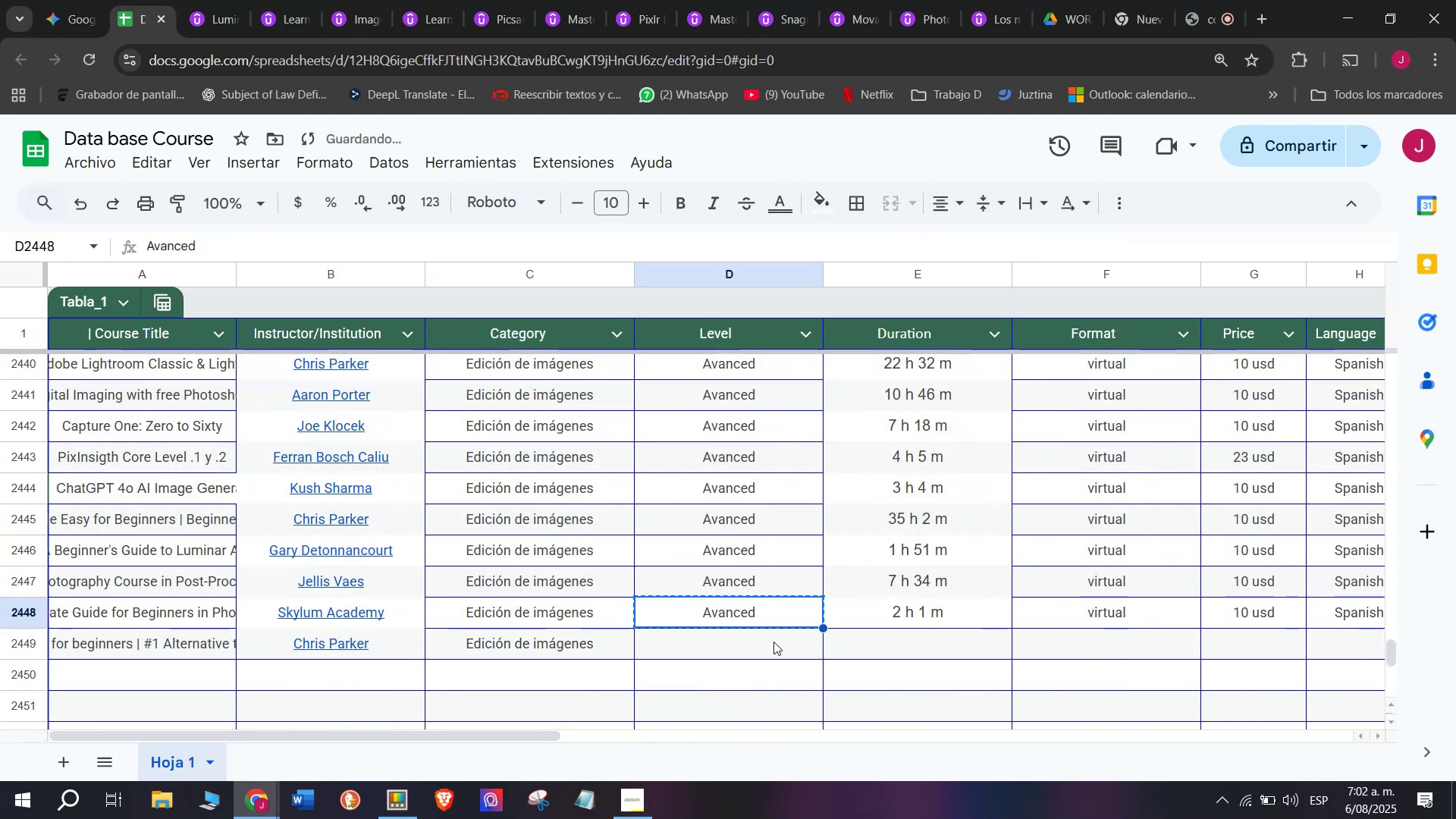 
triple_click([774, 642])
 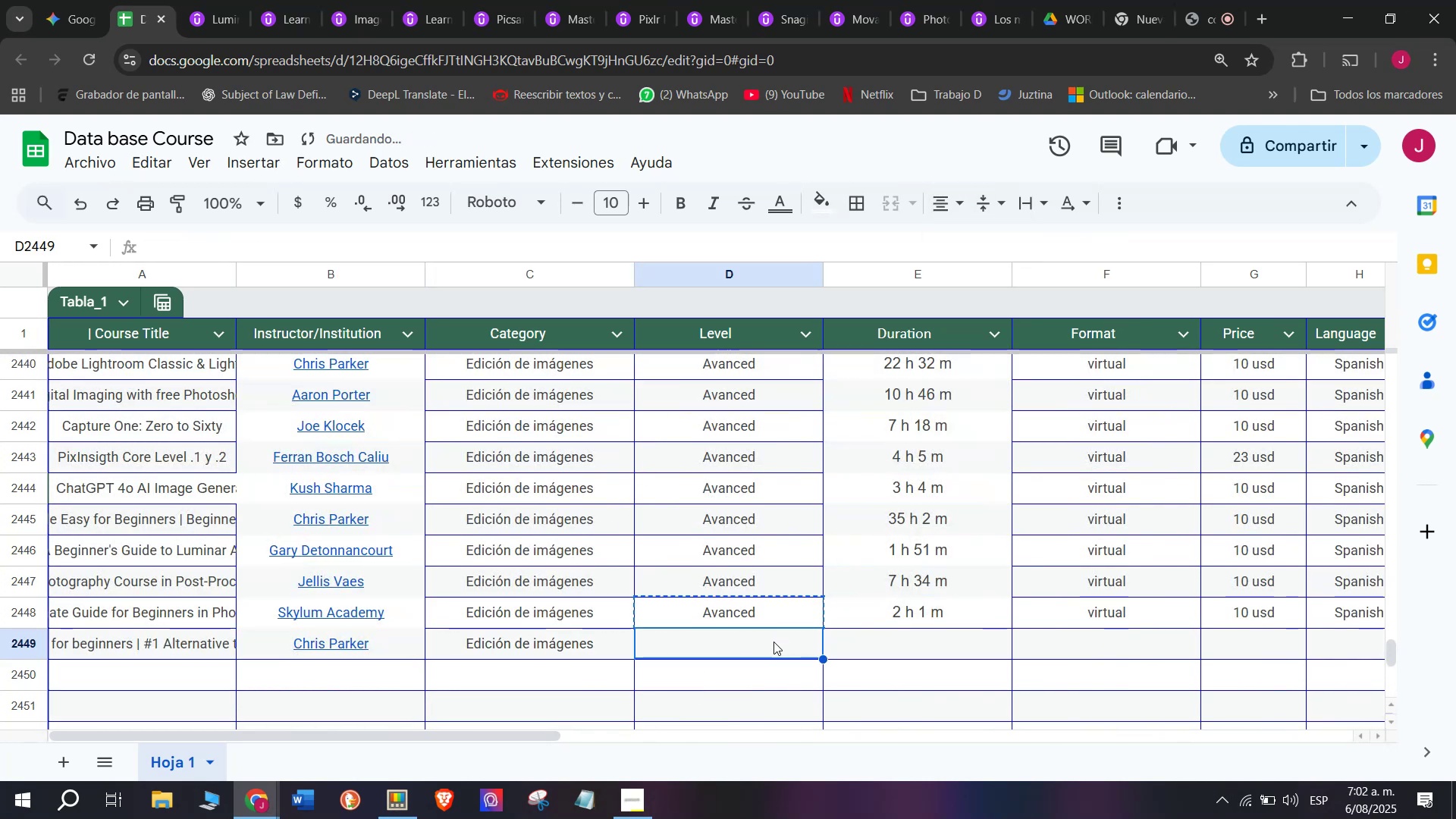 
key(Z)
 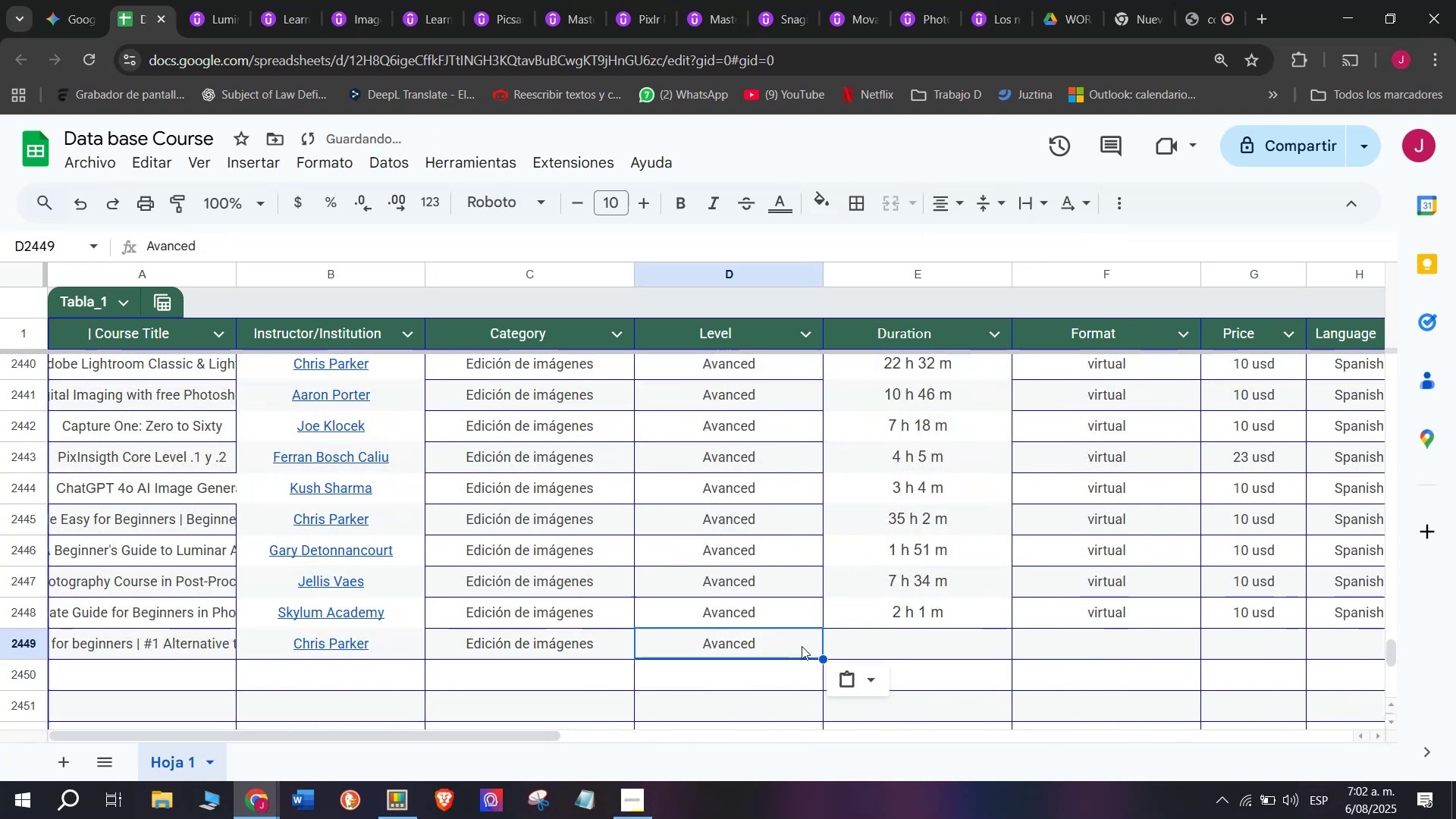 
key(Control+ControlLeft)
 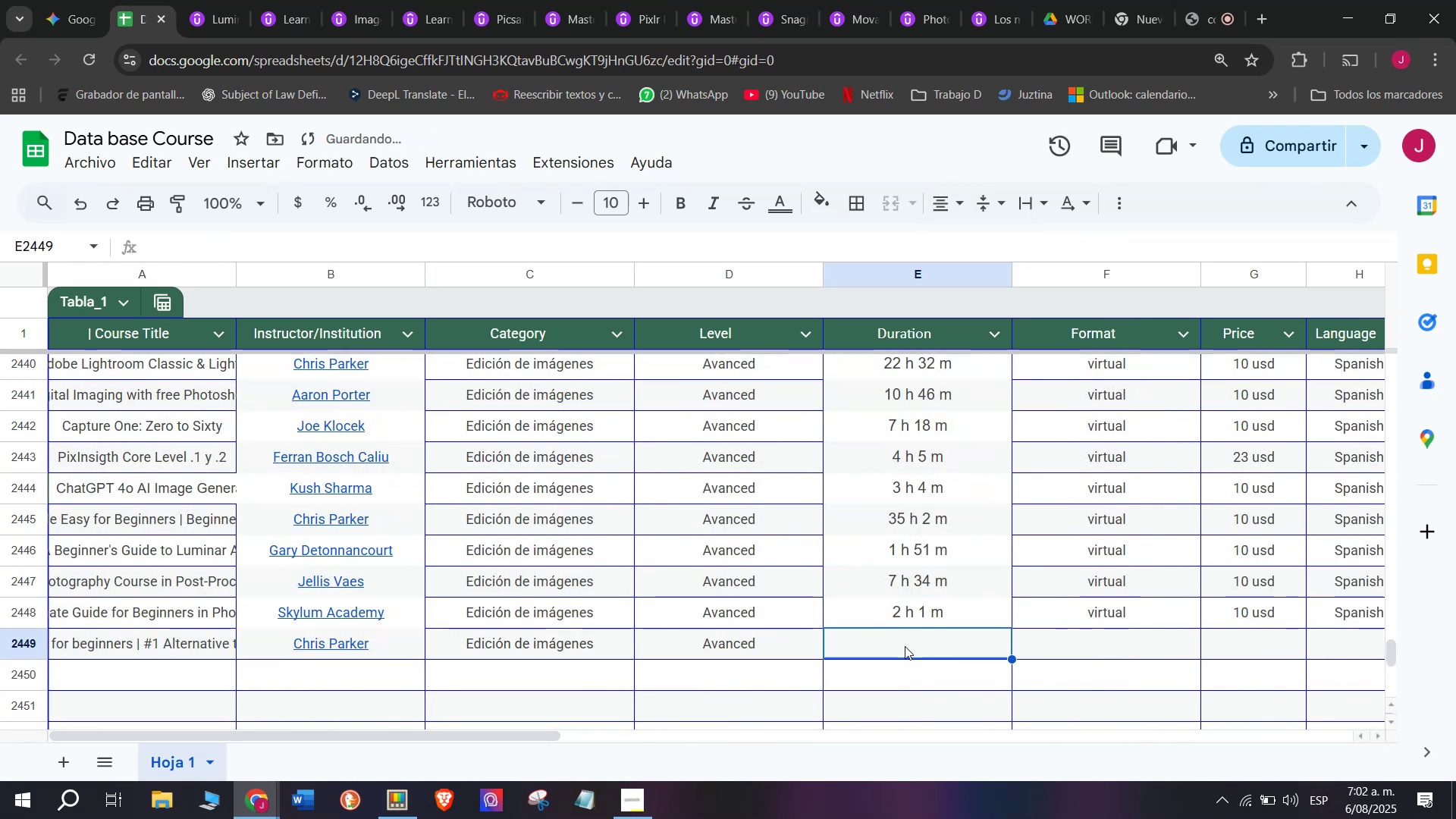 
key(Control+V)
 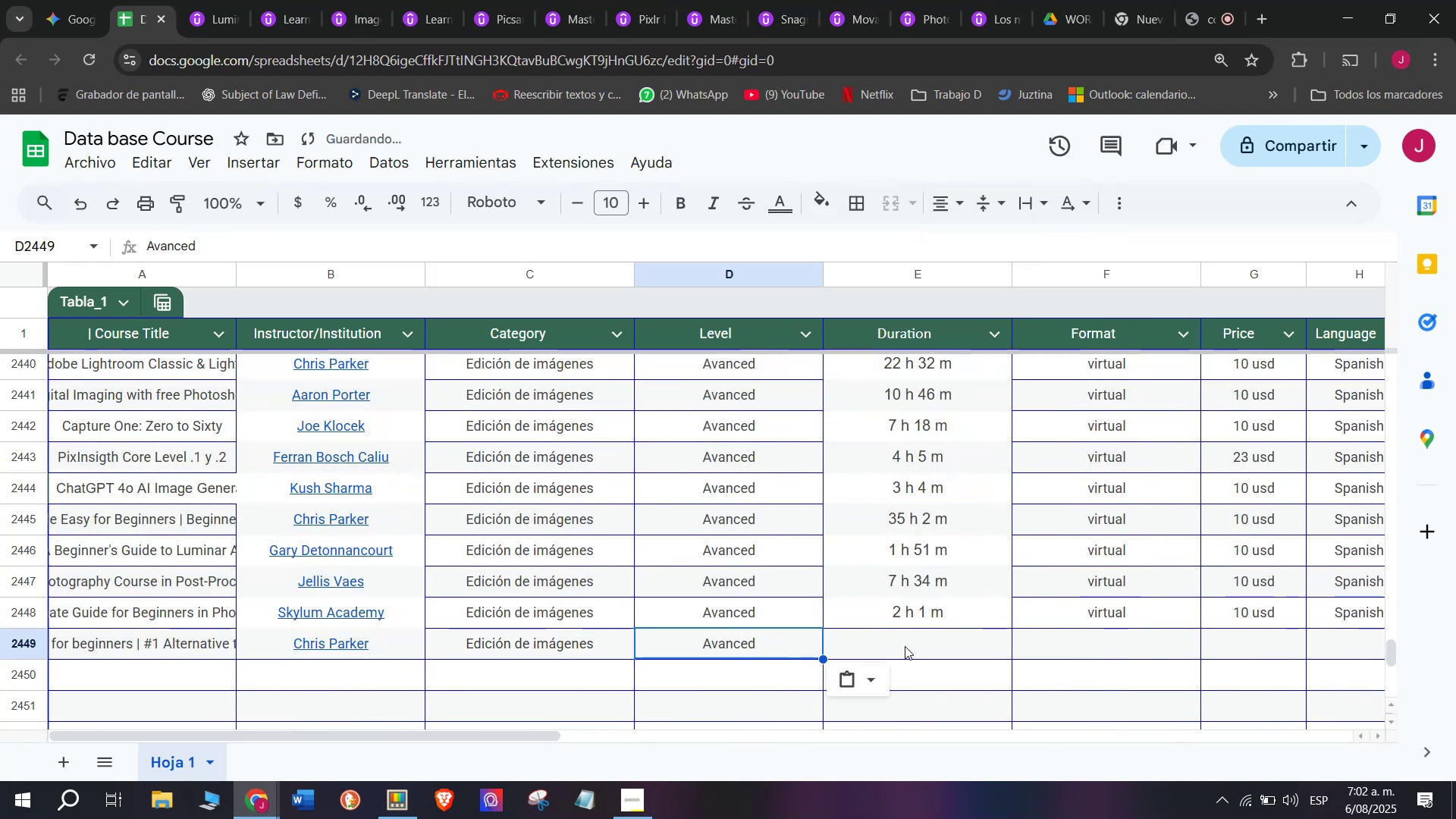 
triple_click([905, 646])
 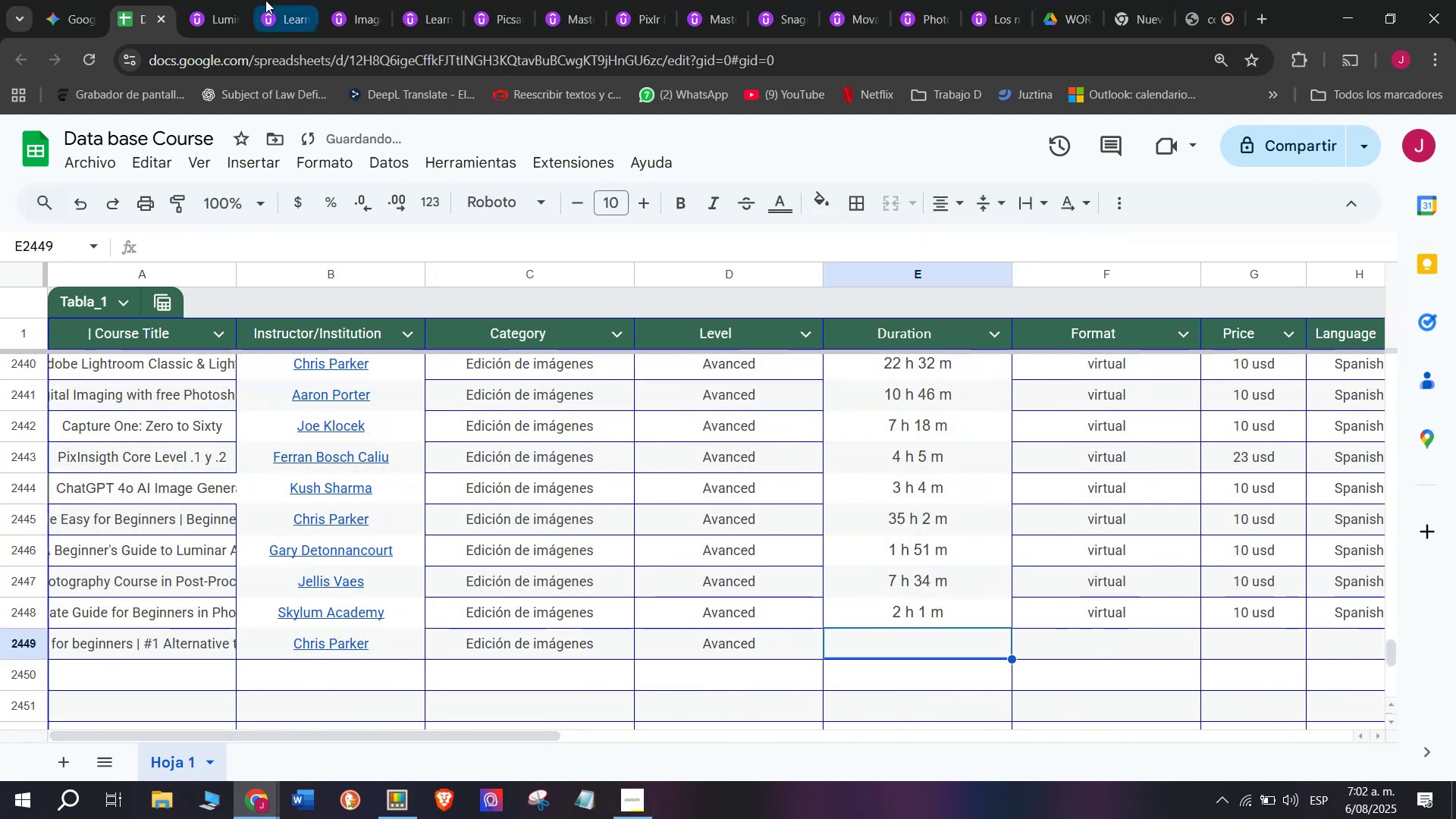 
left_click([216, 0])
 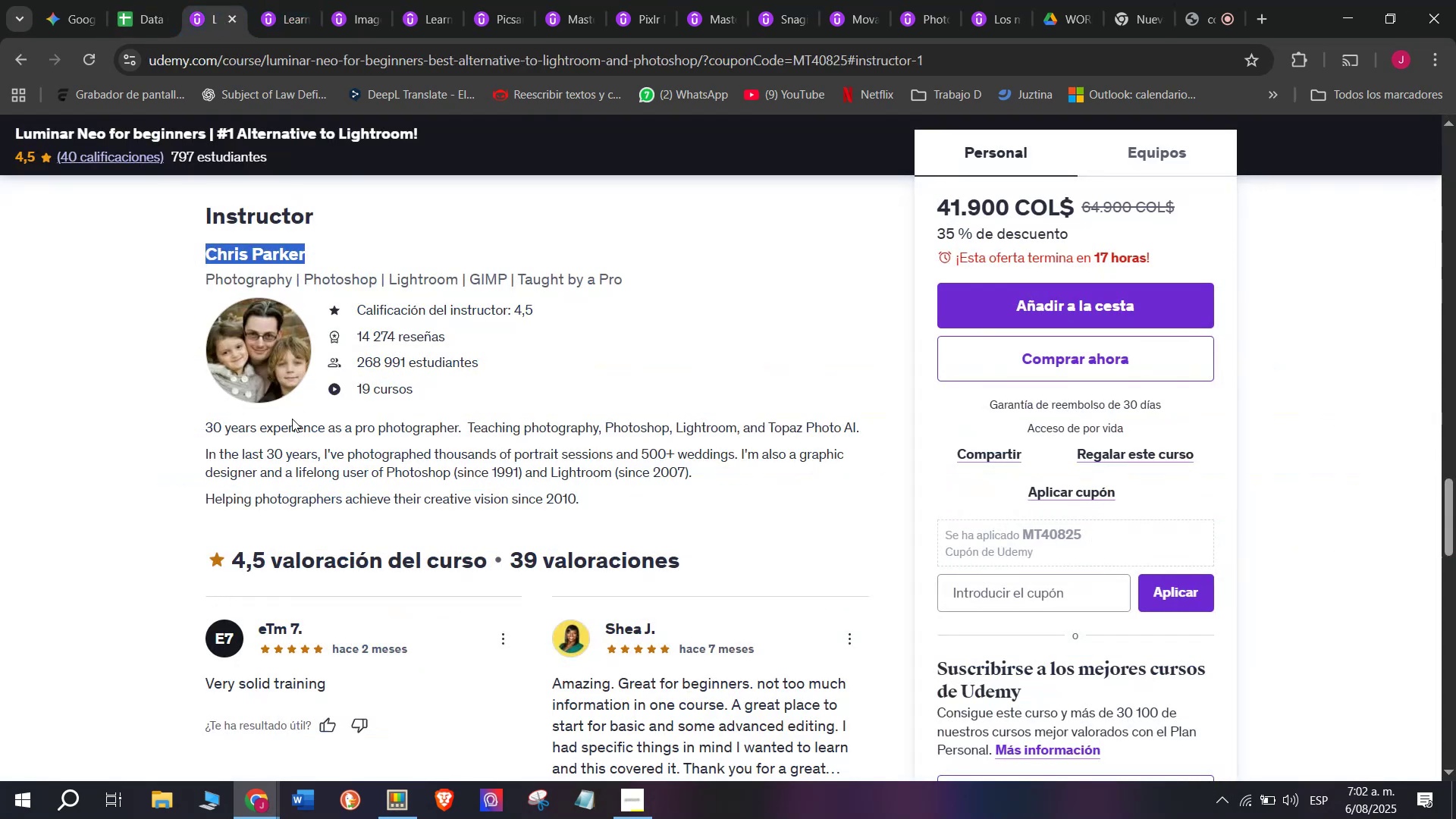 
scroll: coordinate [266, 403], scroll_direction: up, amount: 7.0
 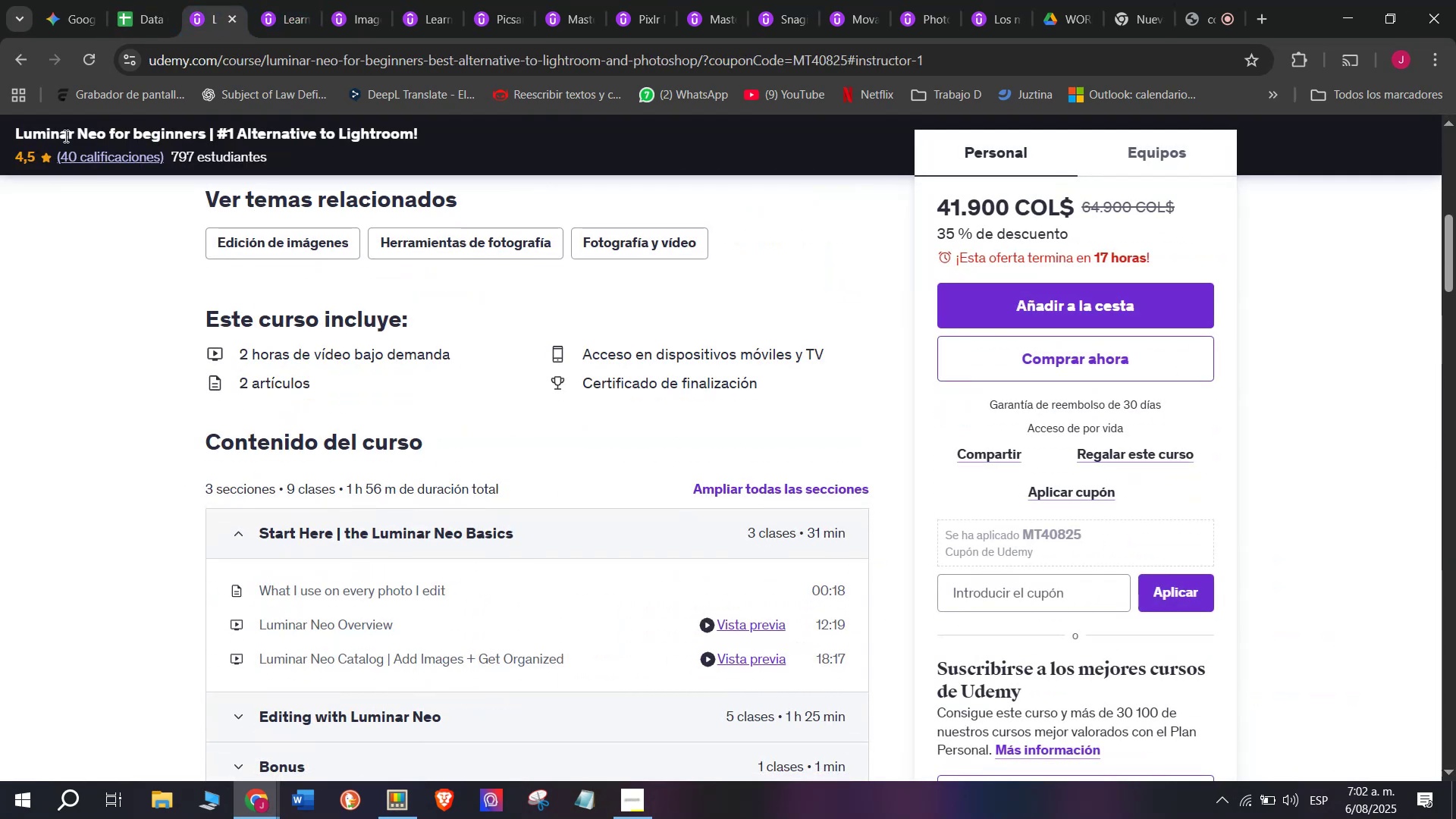 
left_click([106, 0])
 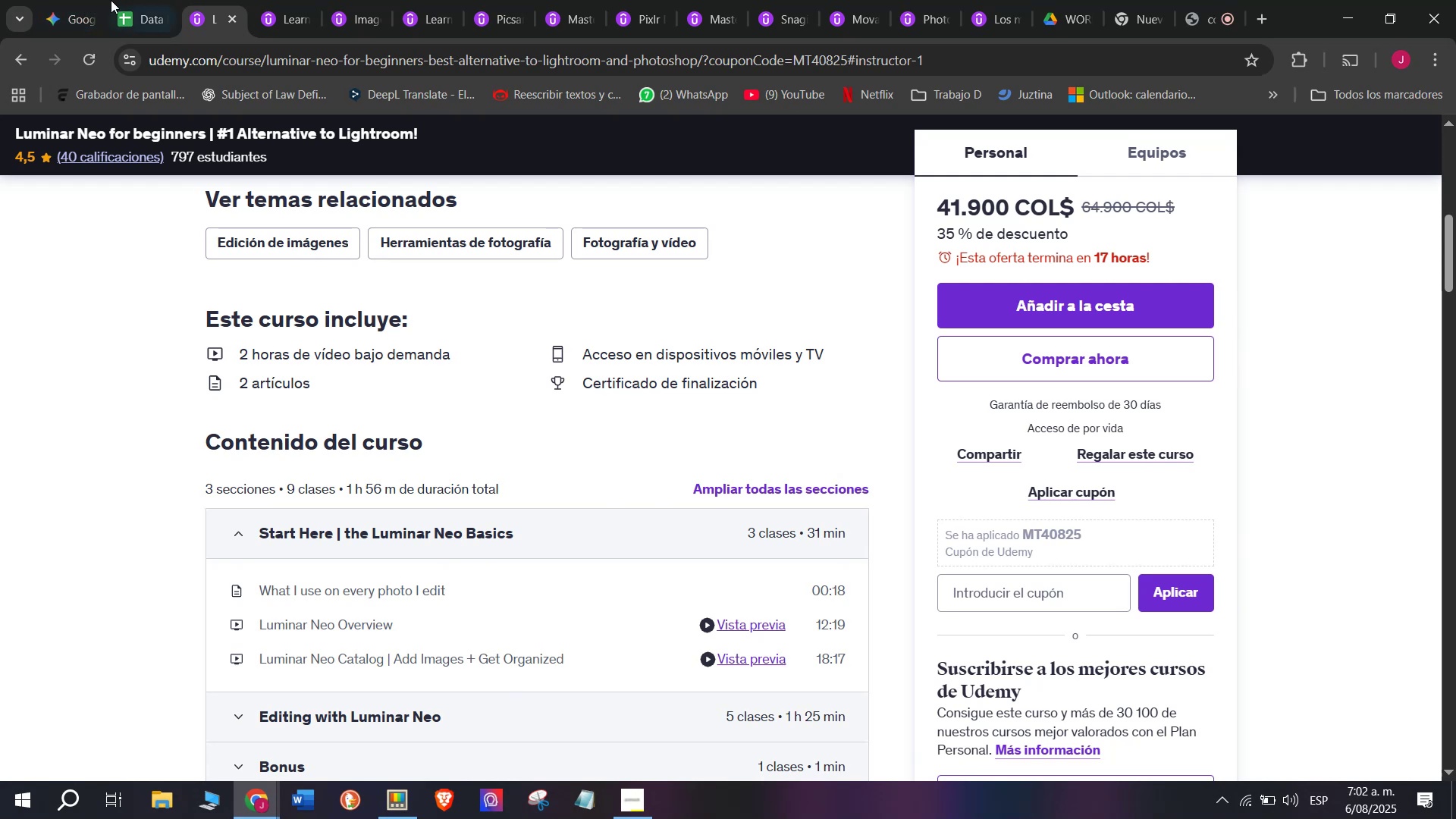 
left_click([112, 0])
 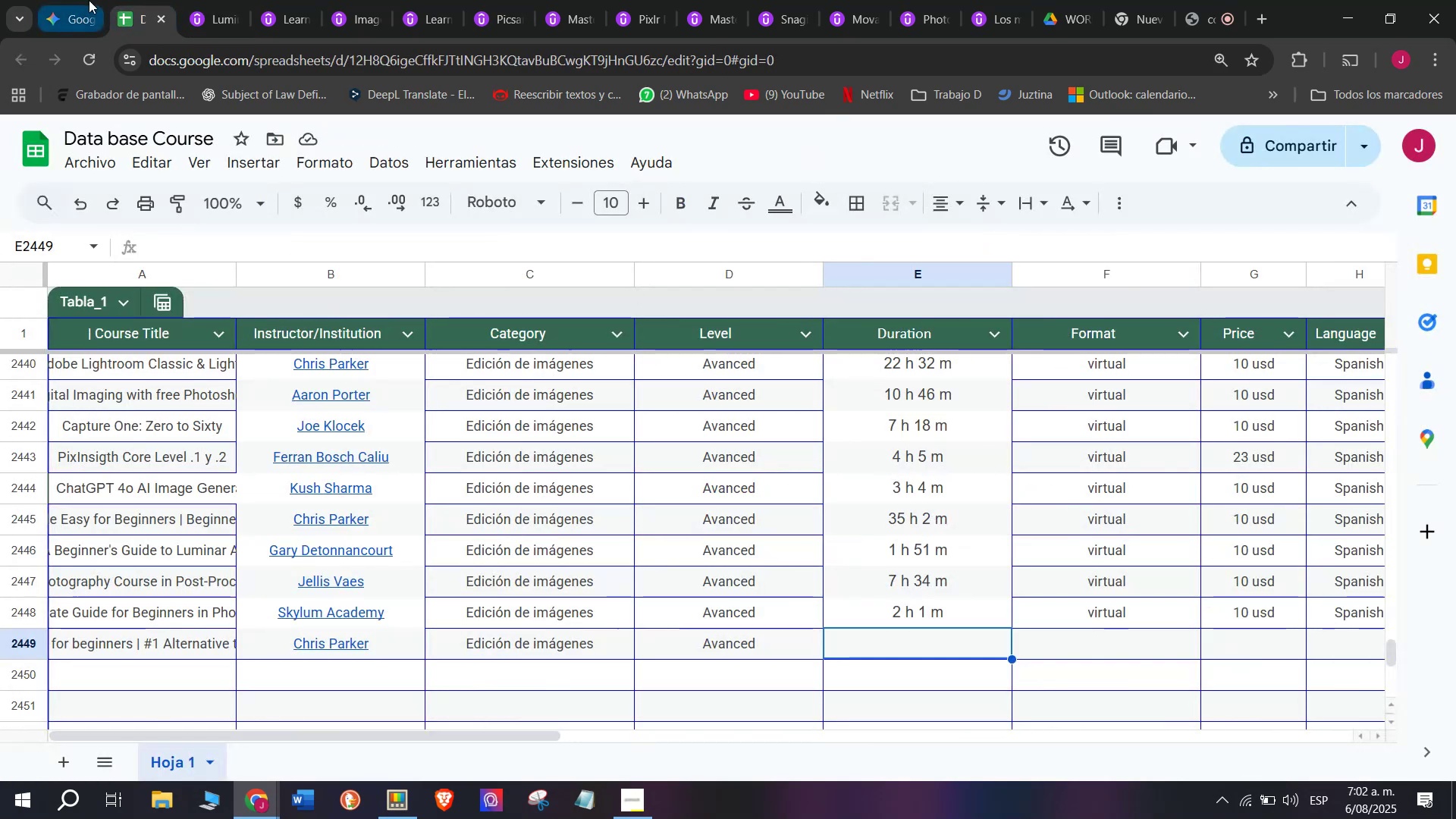 
left_click([235, 0])
 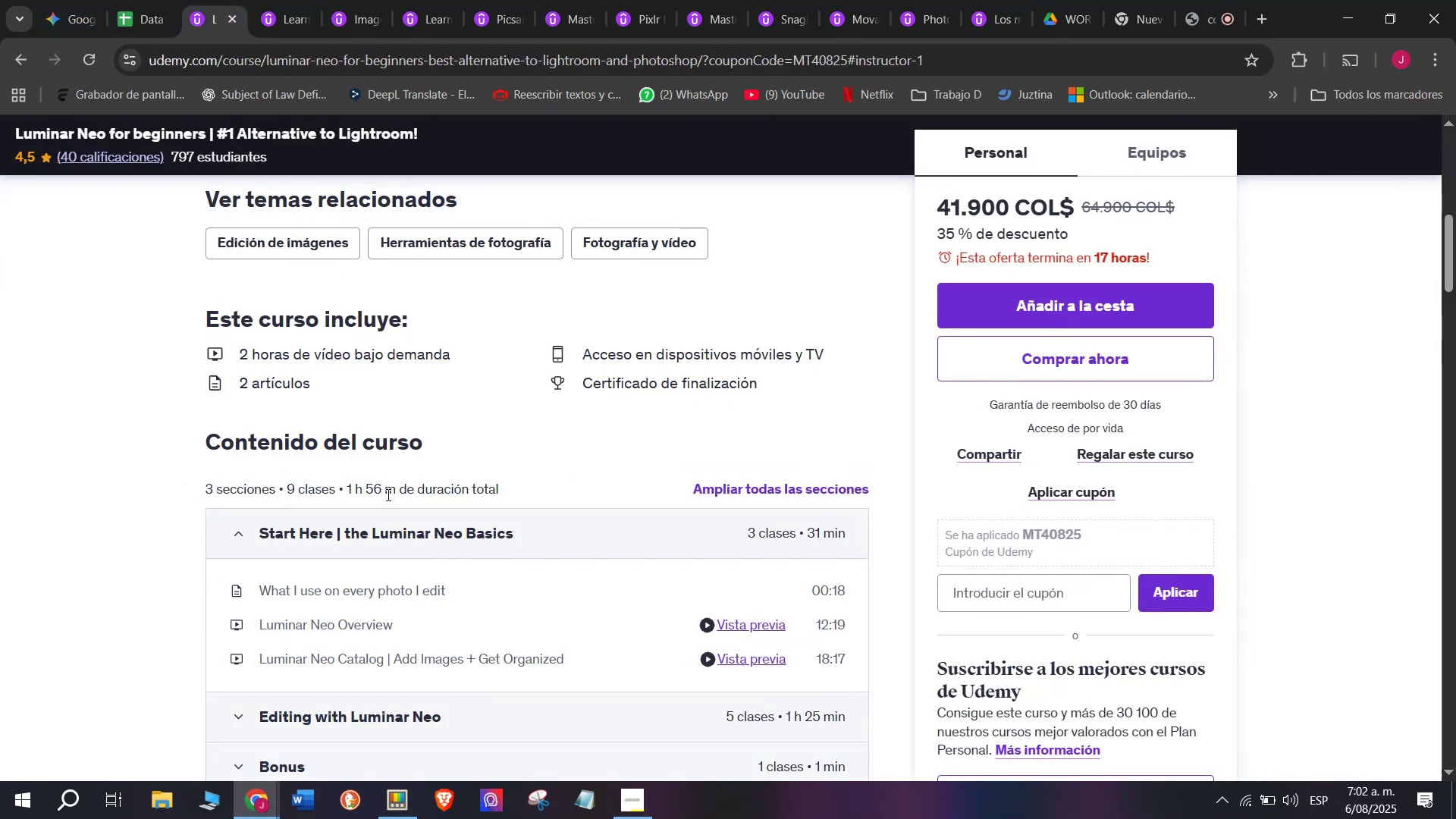 
left_click_drag(start_coordinate=[394, 497], to_coordinate=[346, 488])
 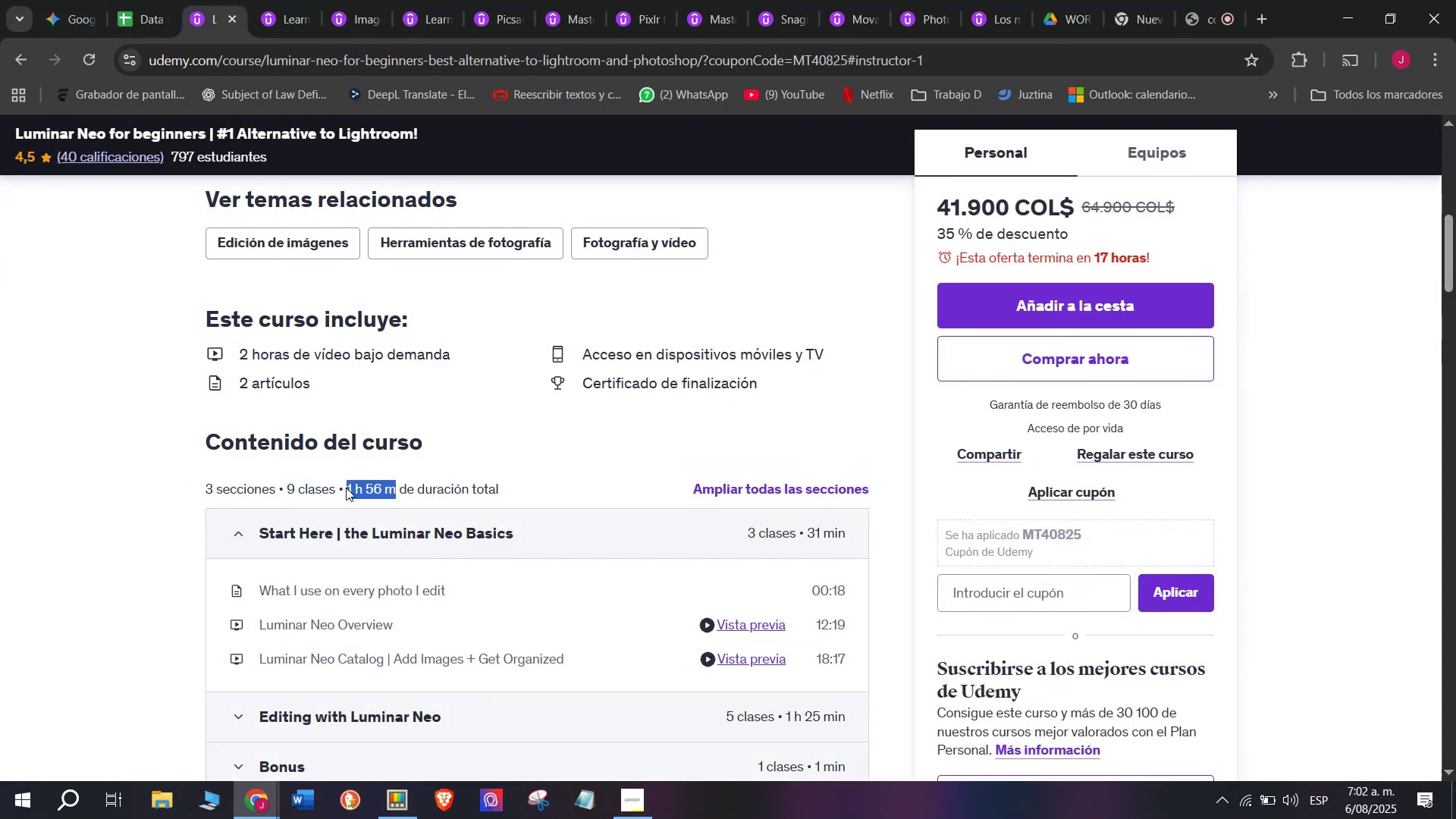 
key(Control+ControlLeft)
 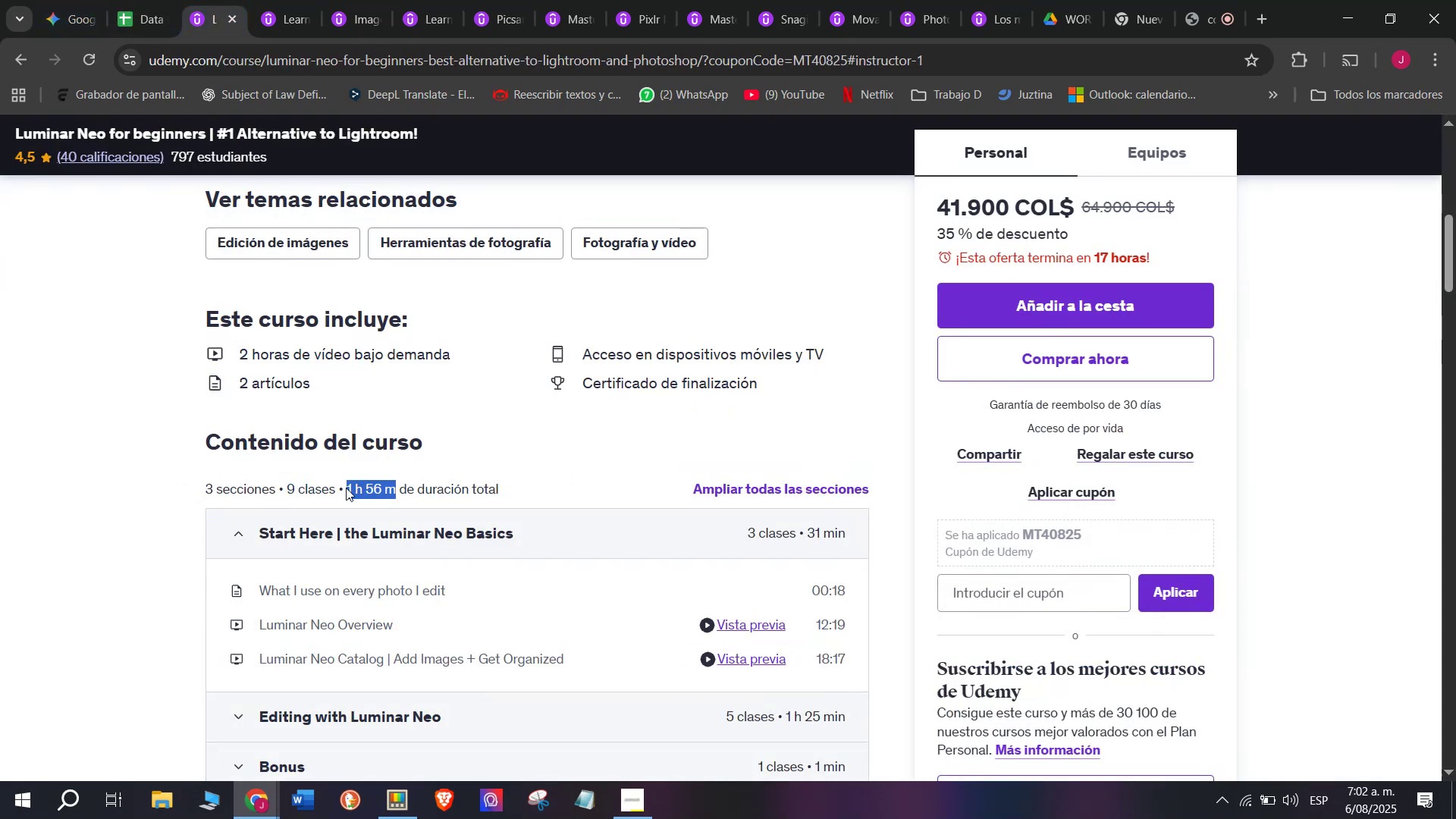 
key(Break)
 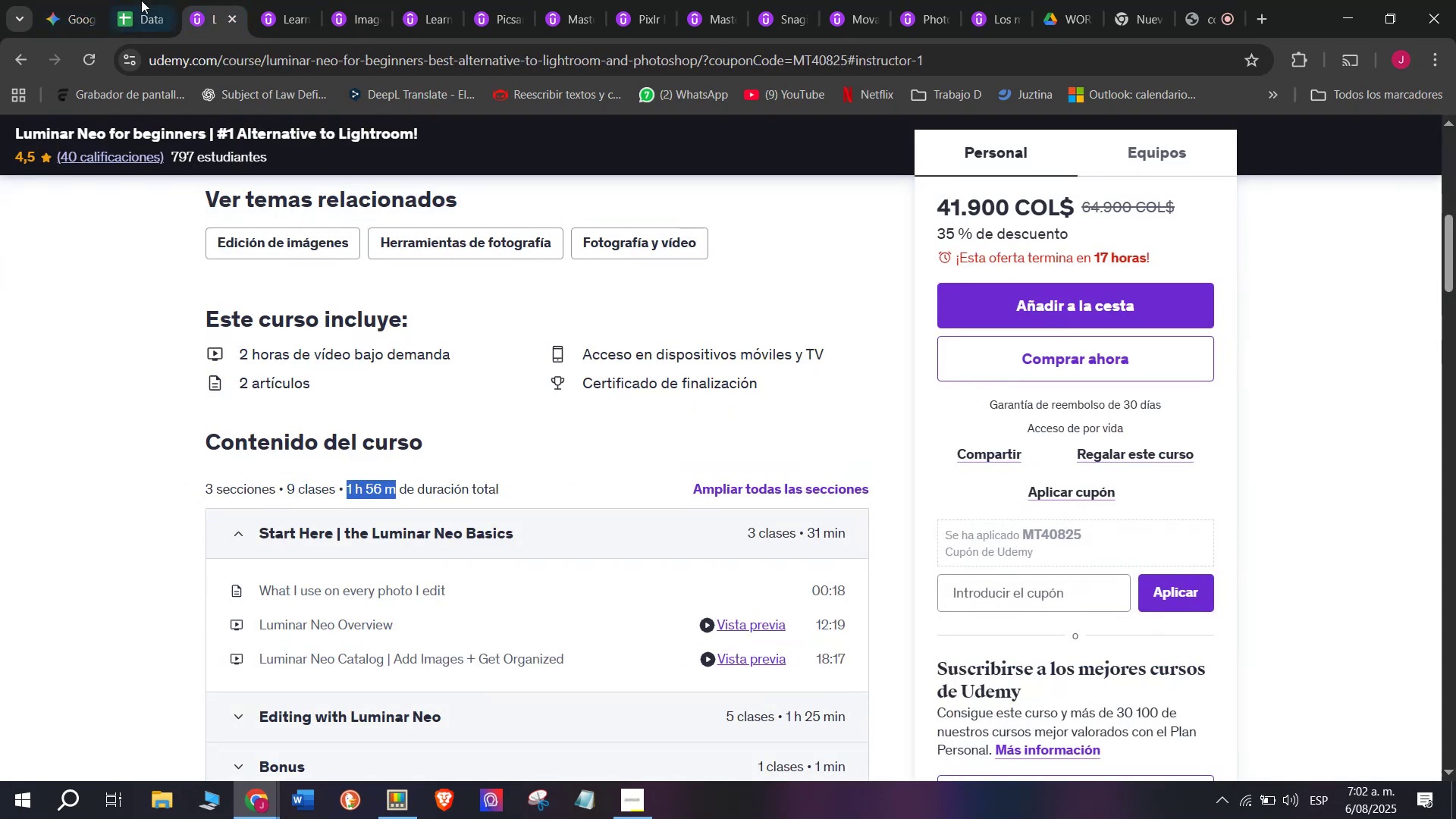 
key(Control+C)
 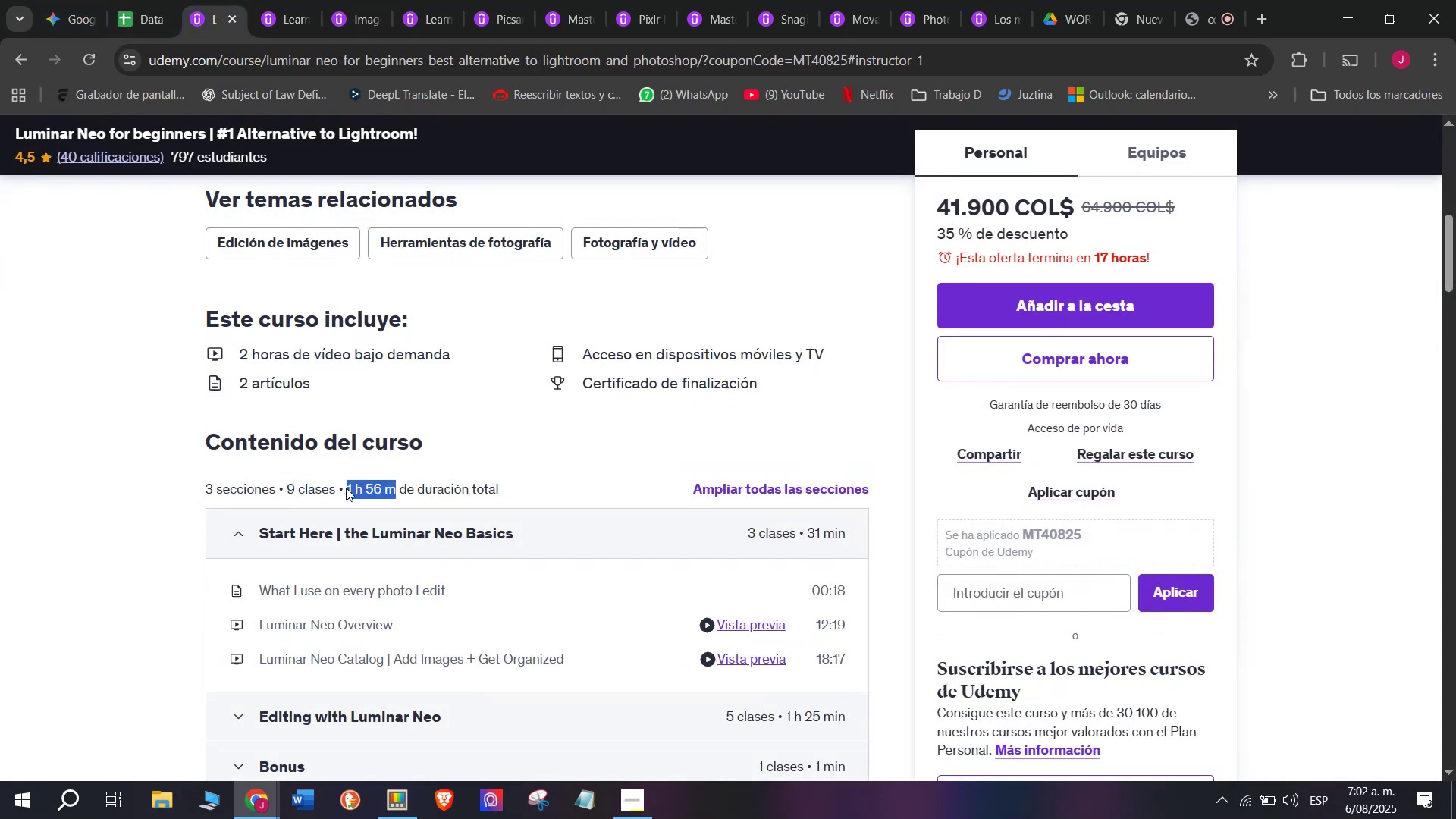 
key(Break)
 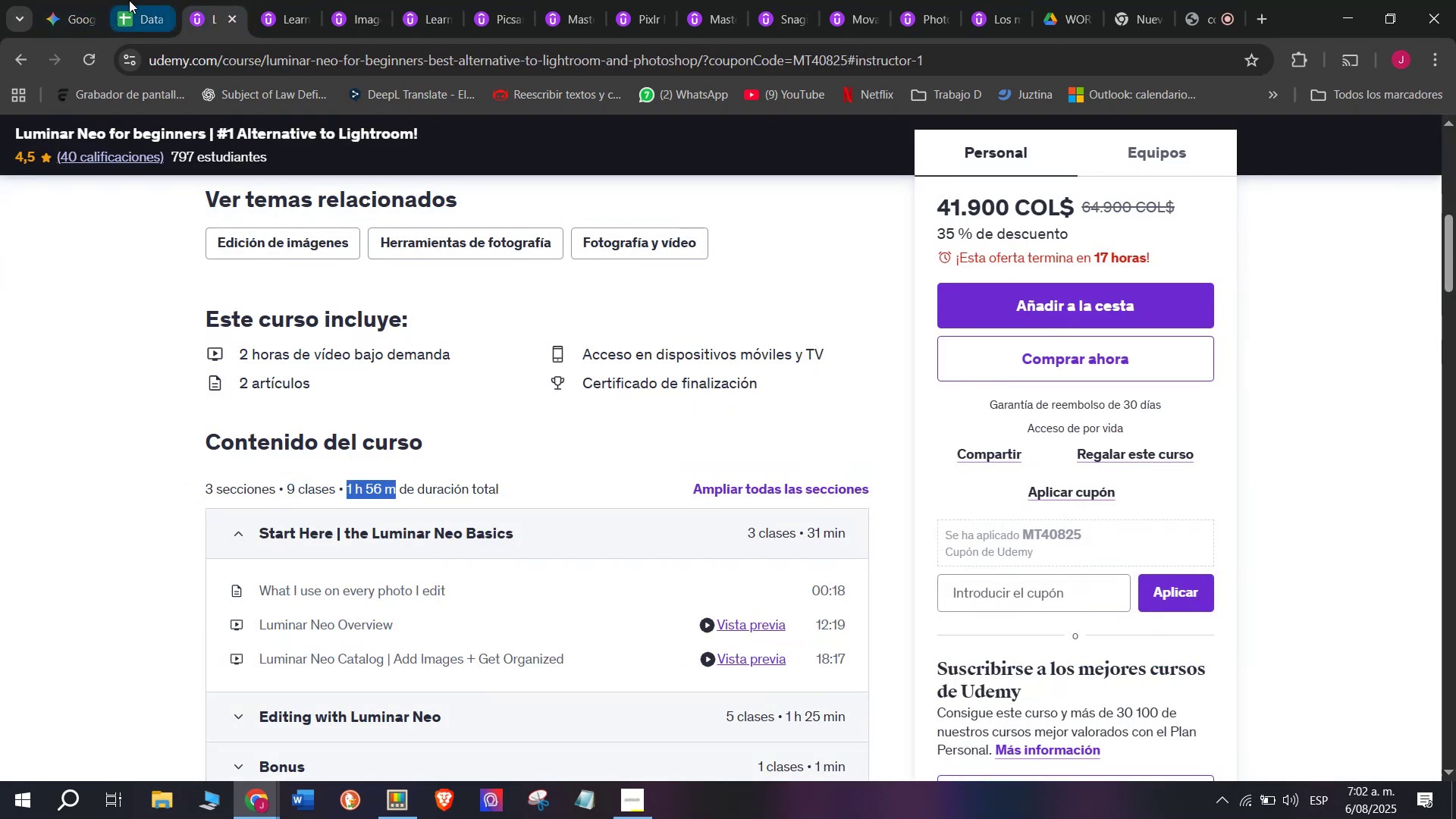 
key(Control+ControlLeft)
 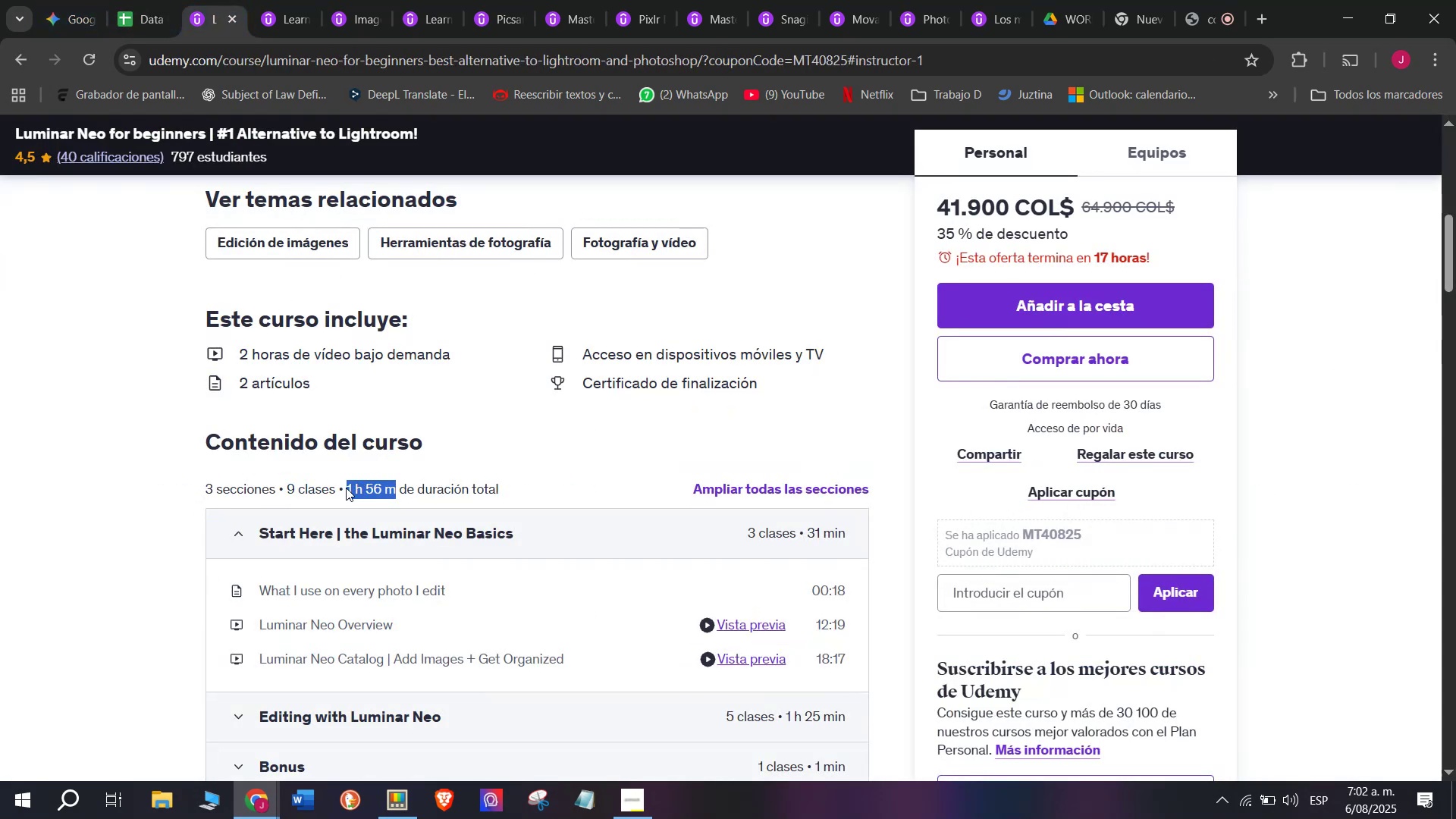 
key(Control+C)
 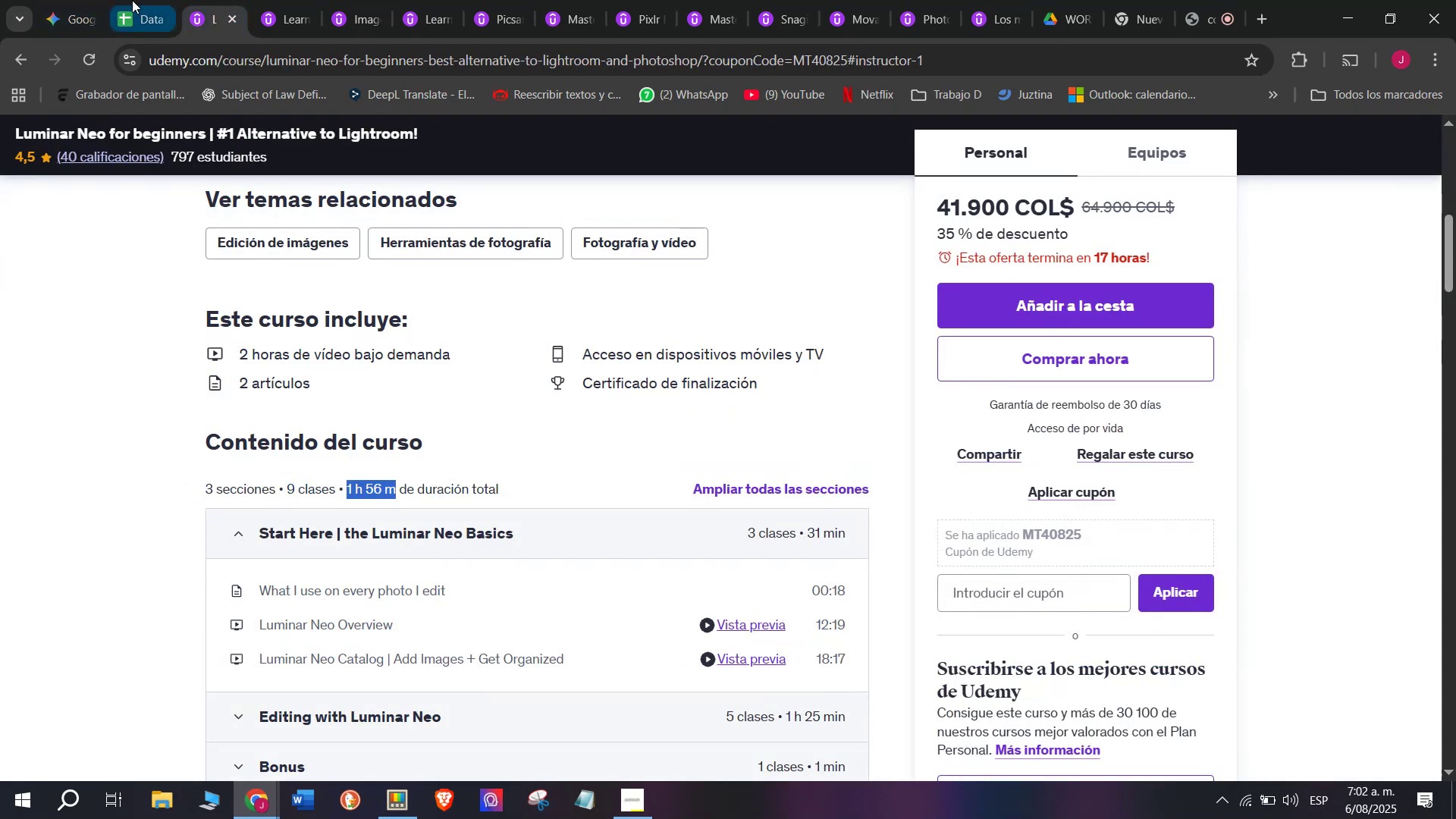 
left_click([129, 0])
 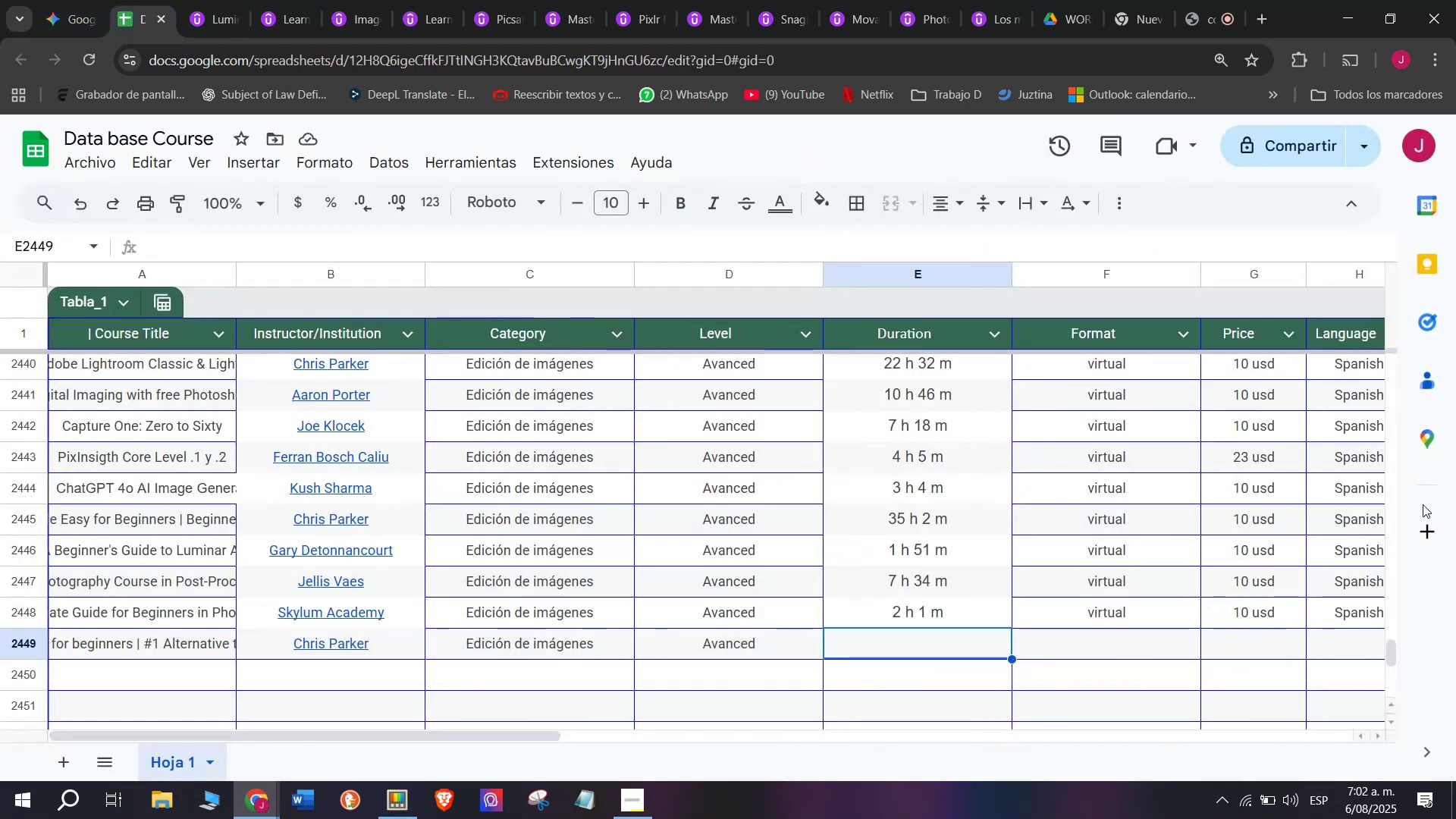 
key(Control+ControlLeft)
 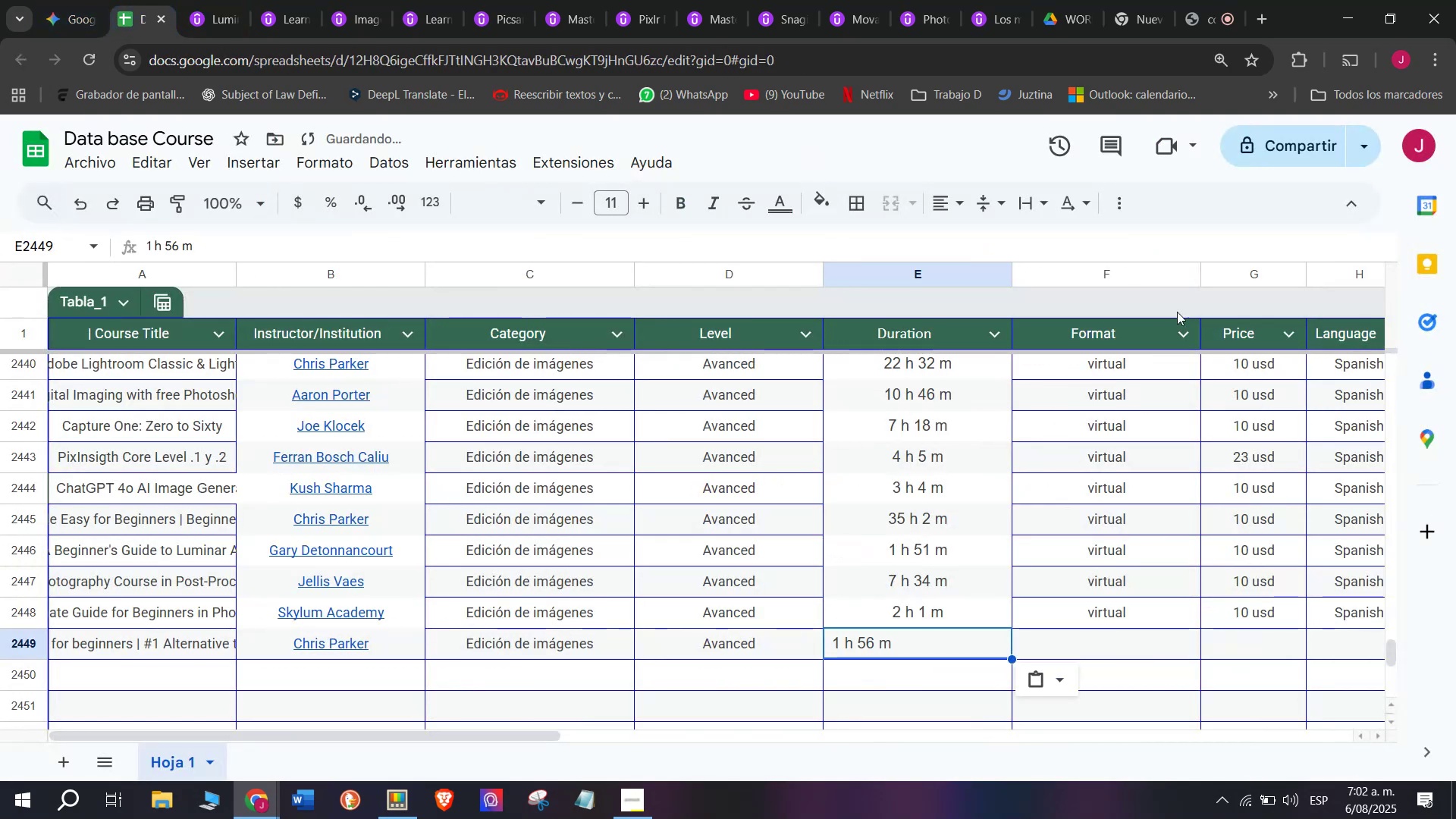 
key(Z)
 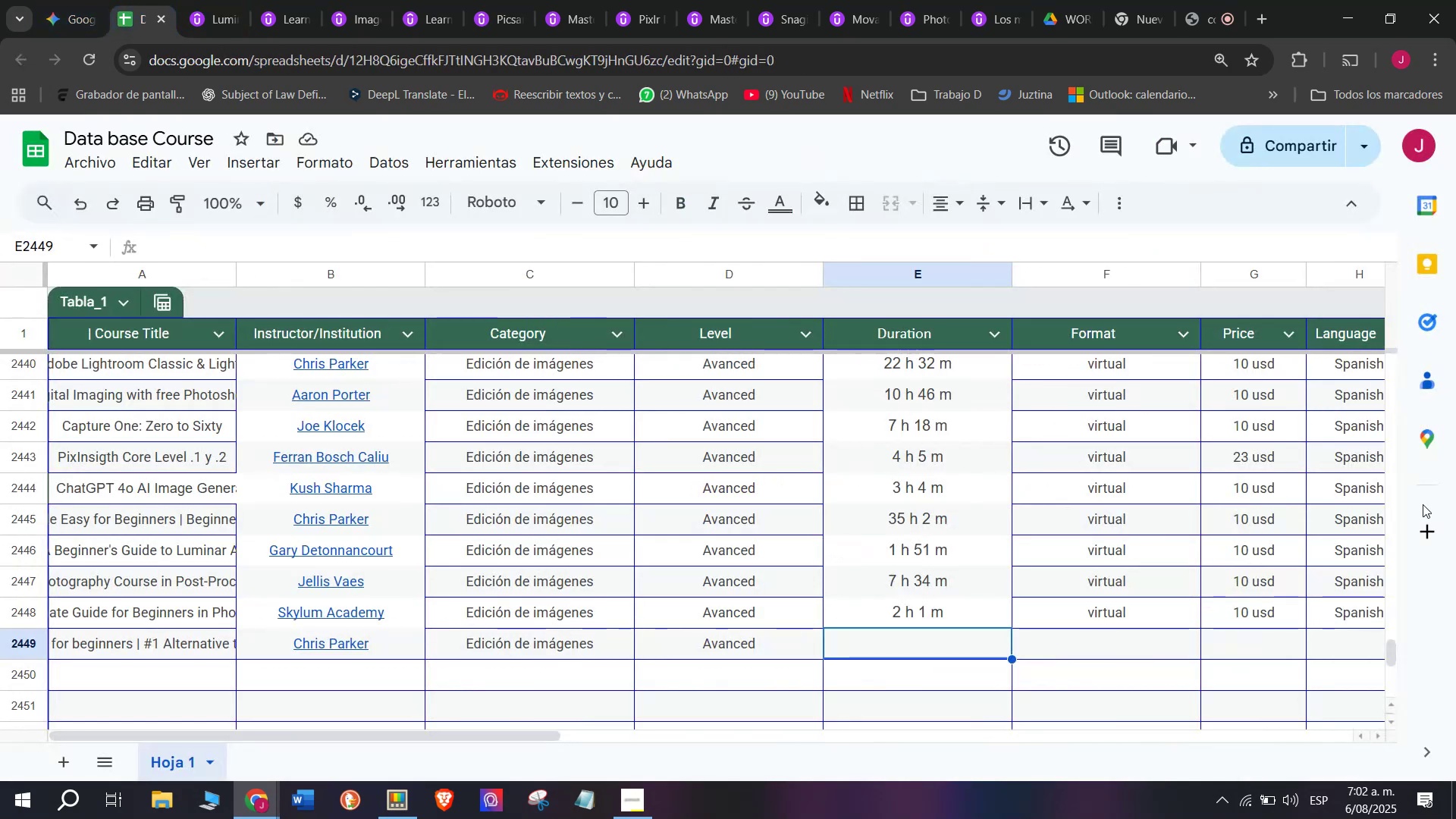 
key(Control+V)
 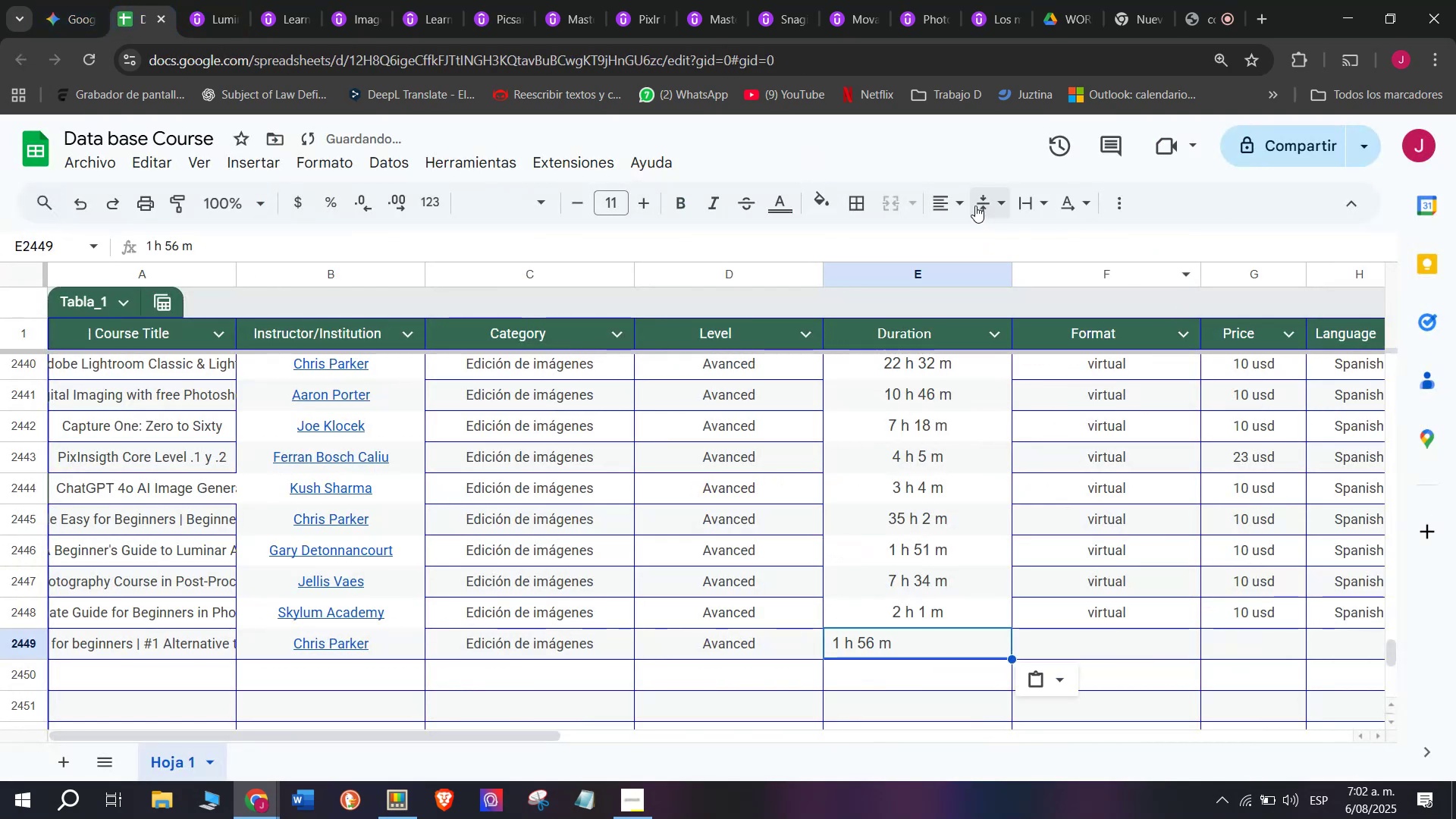 
left_click([952, 195])
 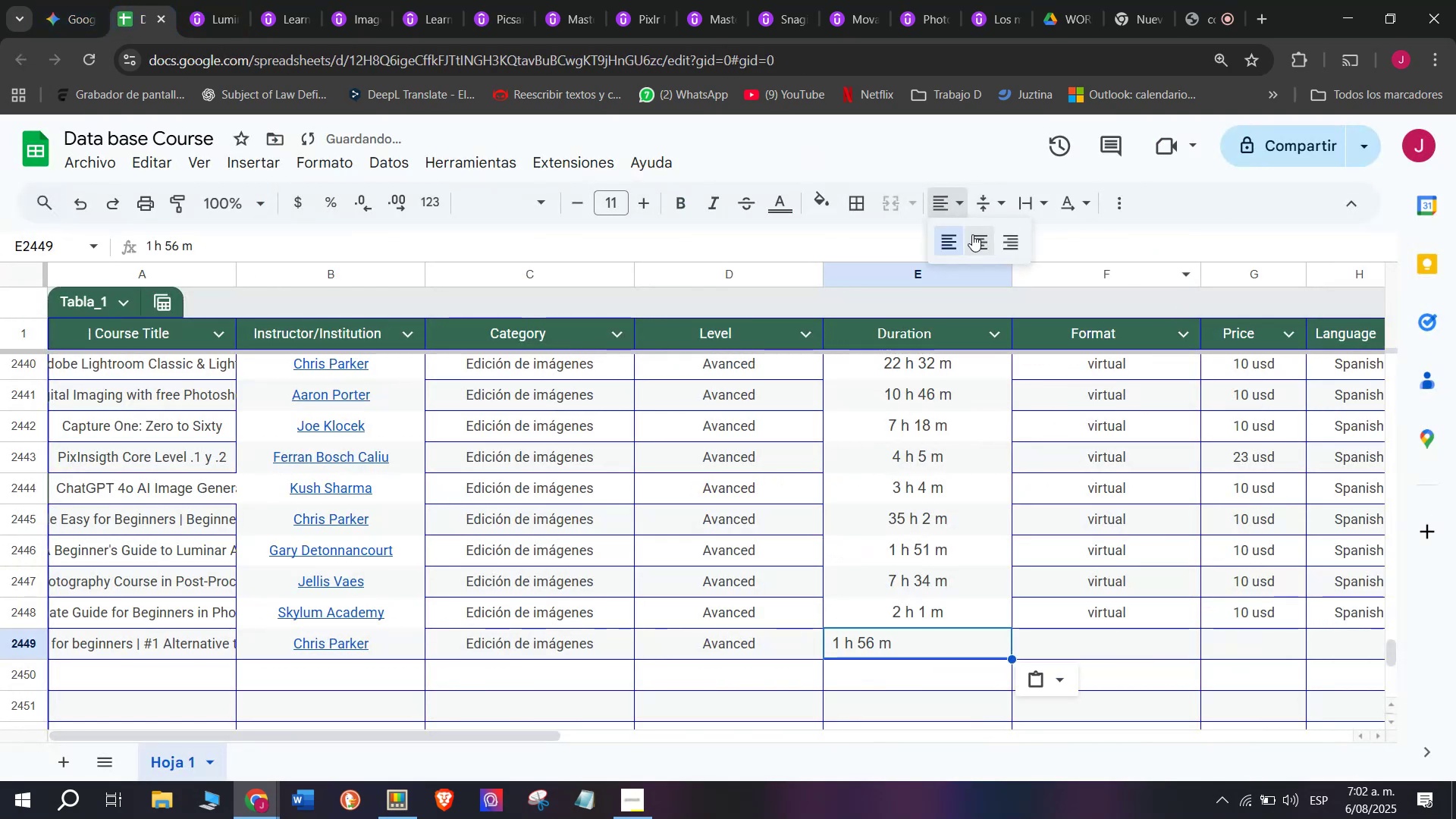 
left_click([972, 234])
 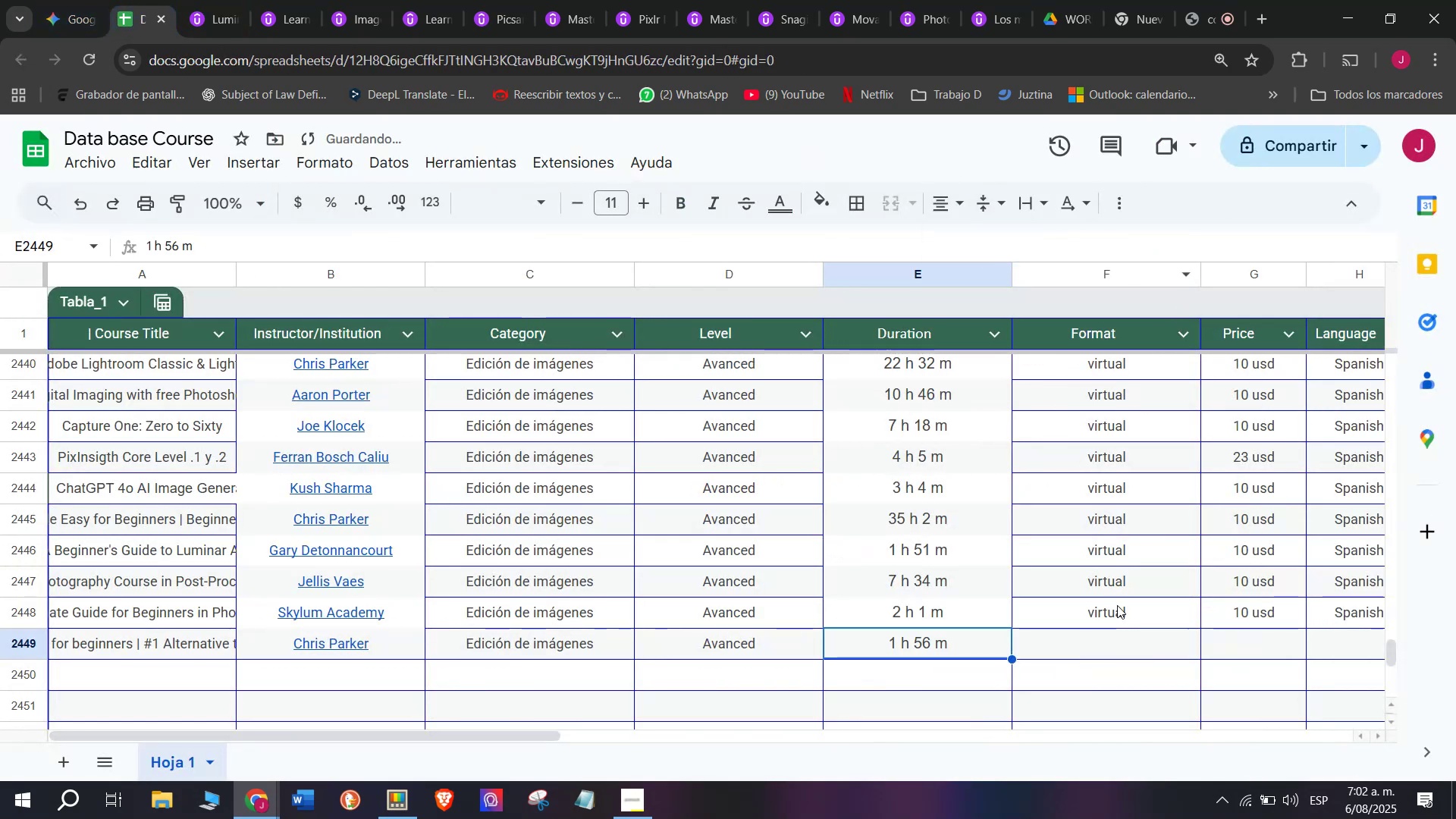 
left_click([1117, 607])
 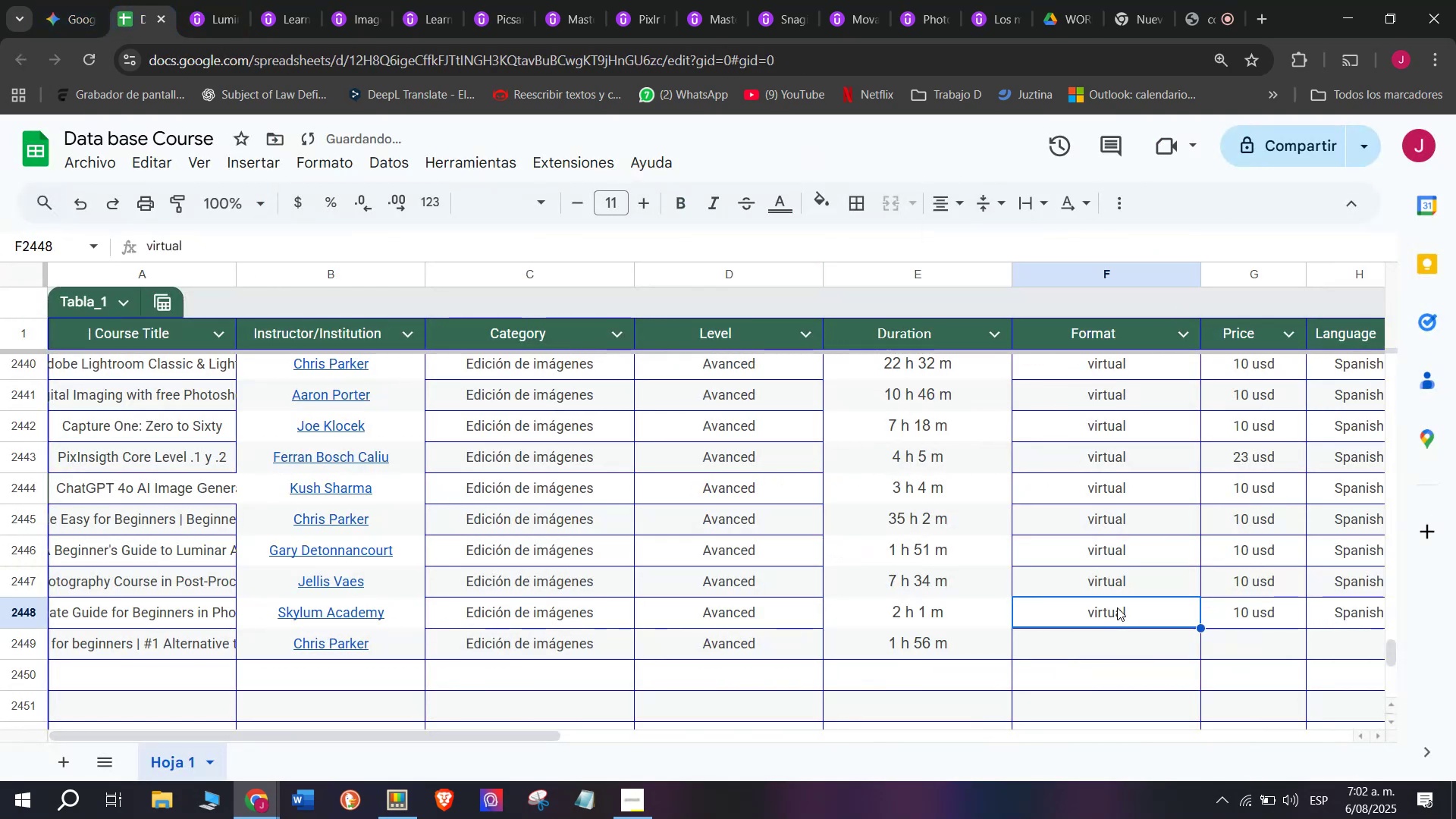 
key(Control+C)
 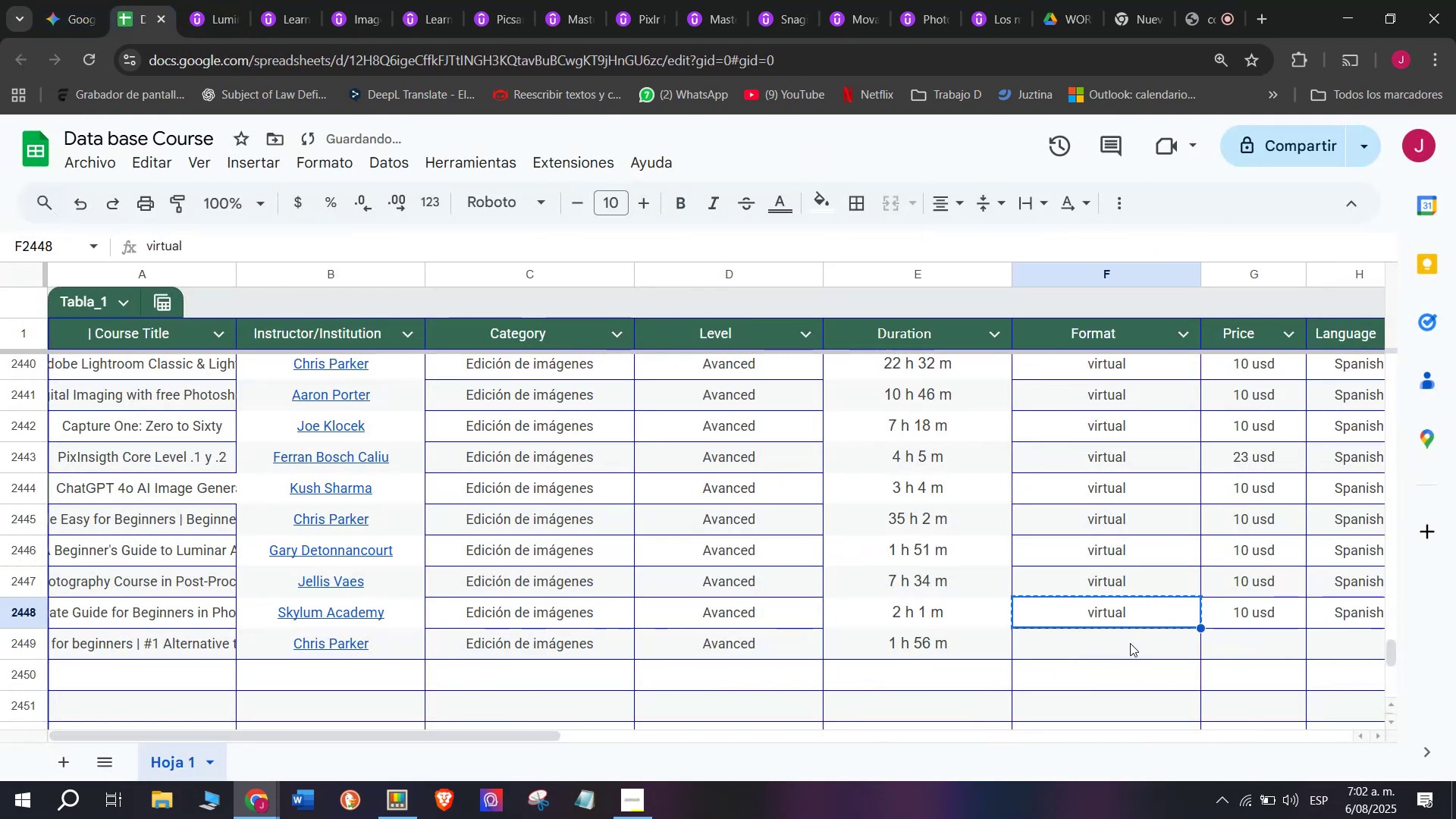 
key(Control+ControlLeft)
 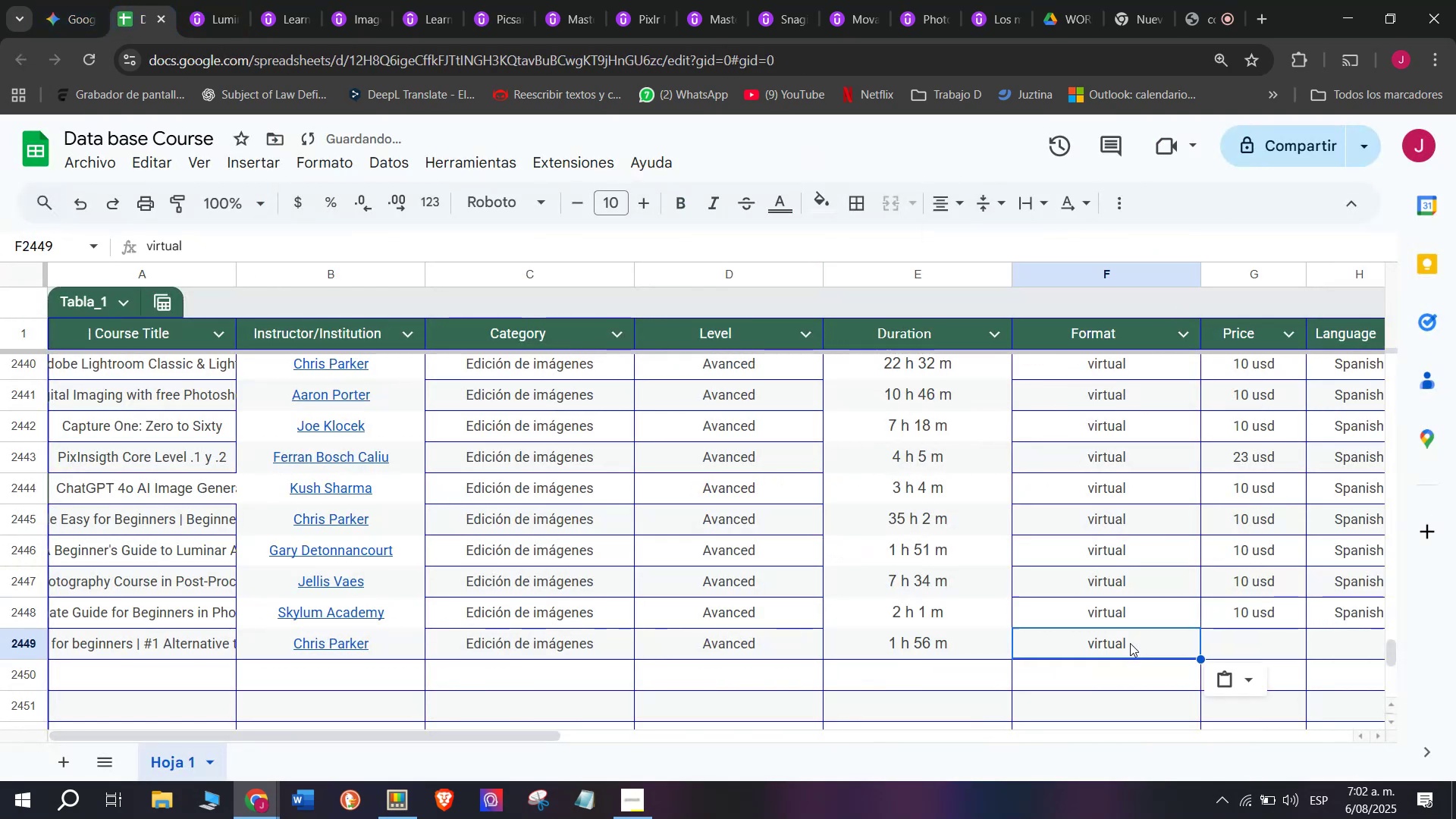 
key(Break)
 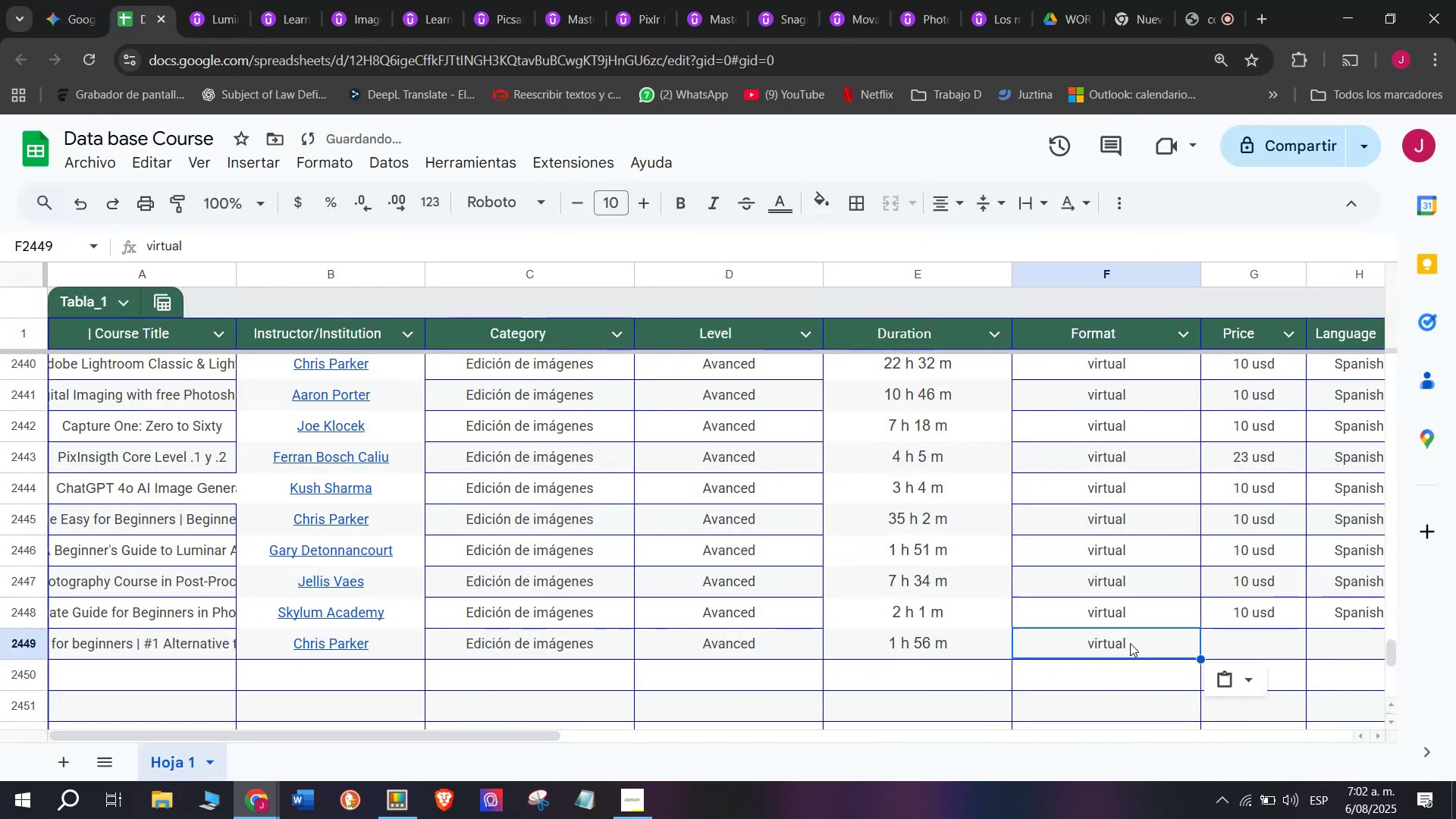 
double_click([1130, 643])
 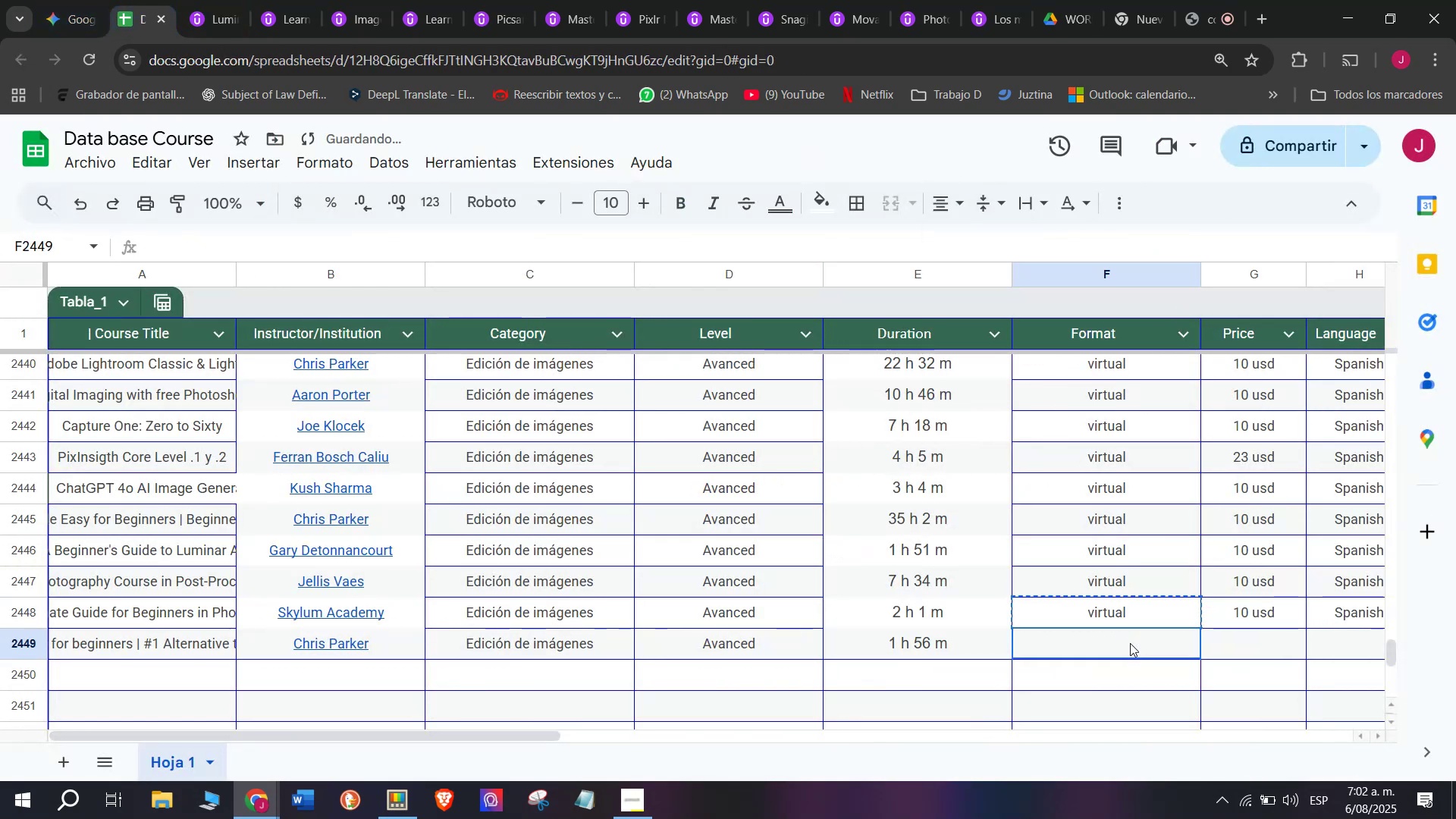 
key(Control+ControlLeft)
 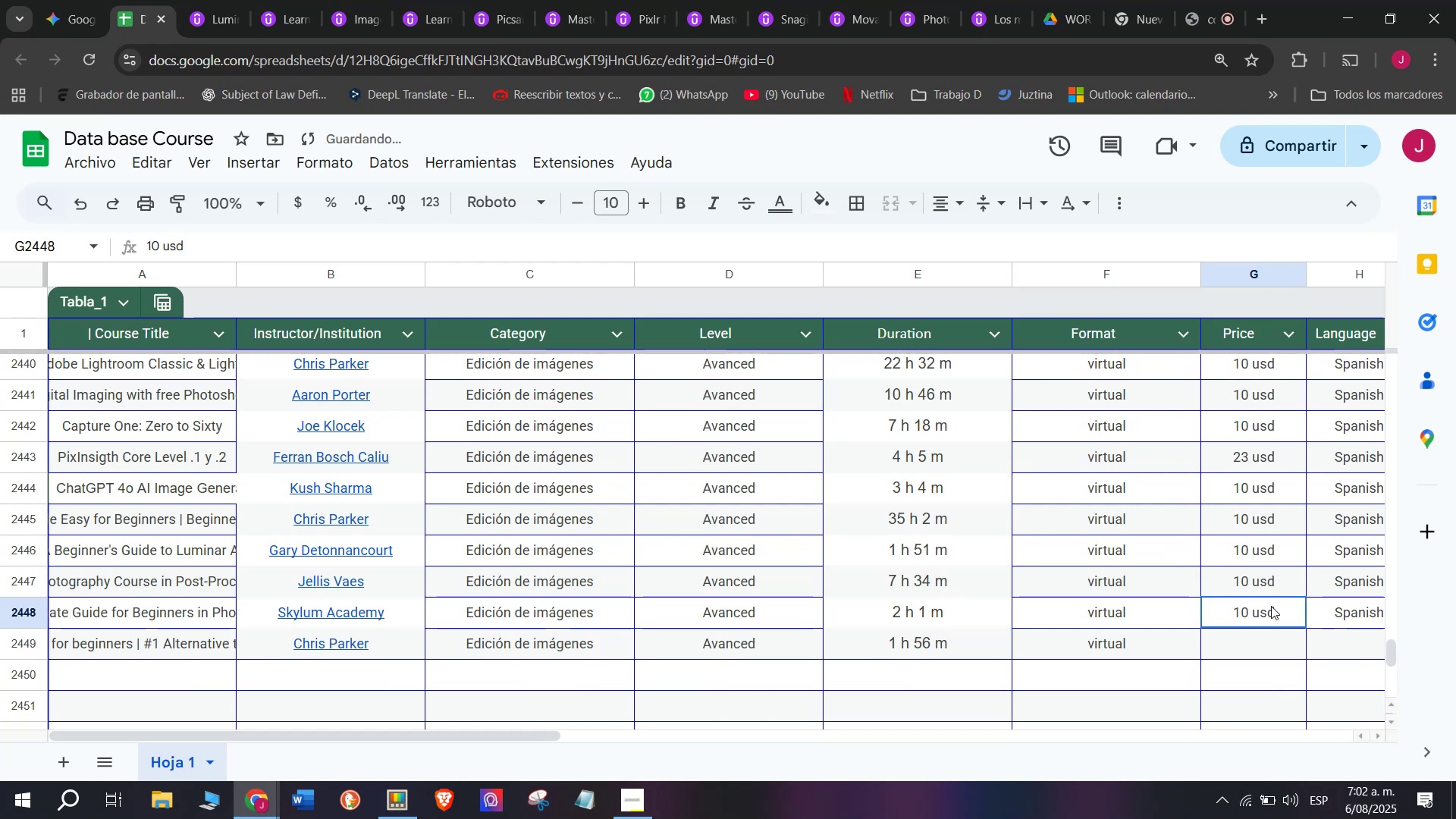 
key(Z)
 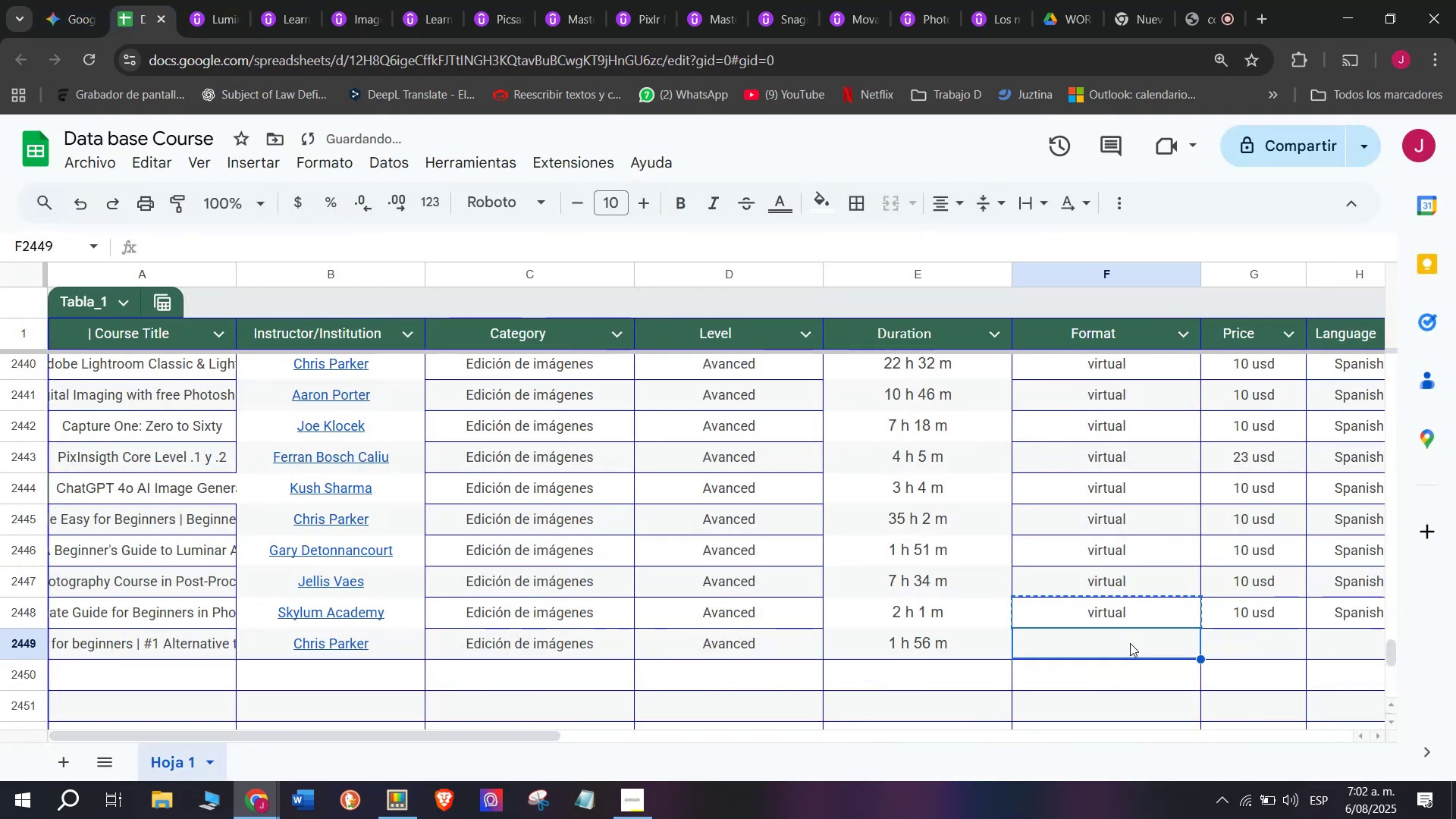 
key(Control+V)
 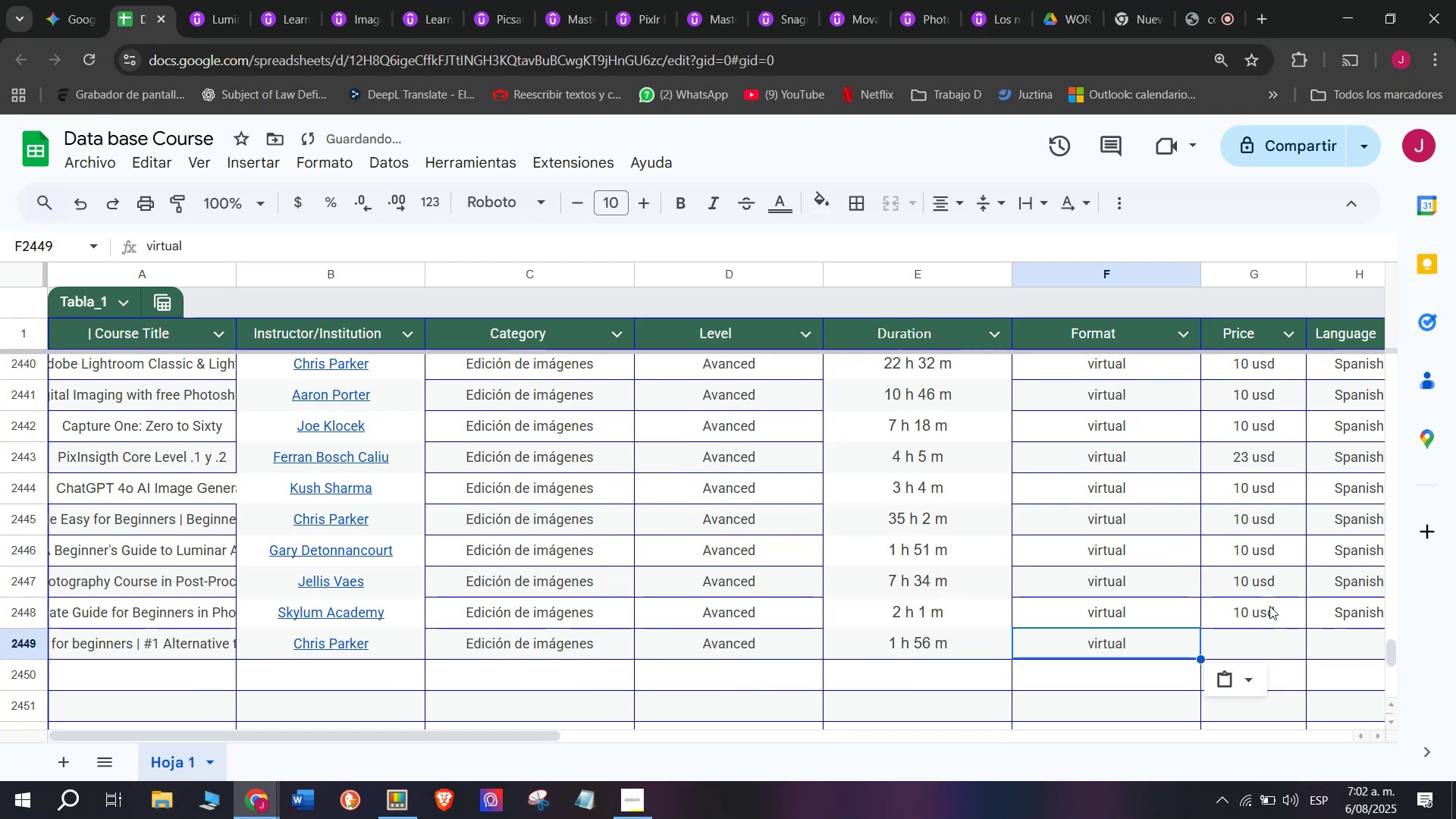 
left_click([1271, 606])
 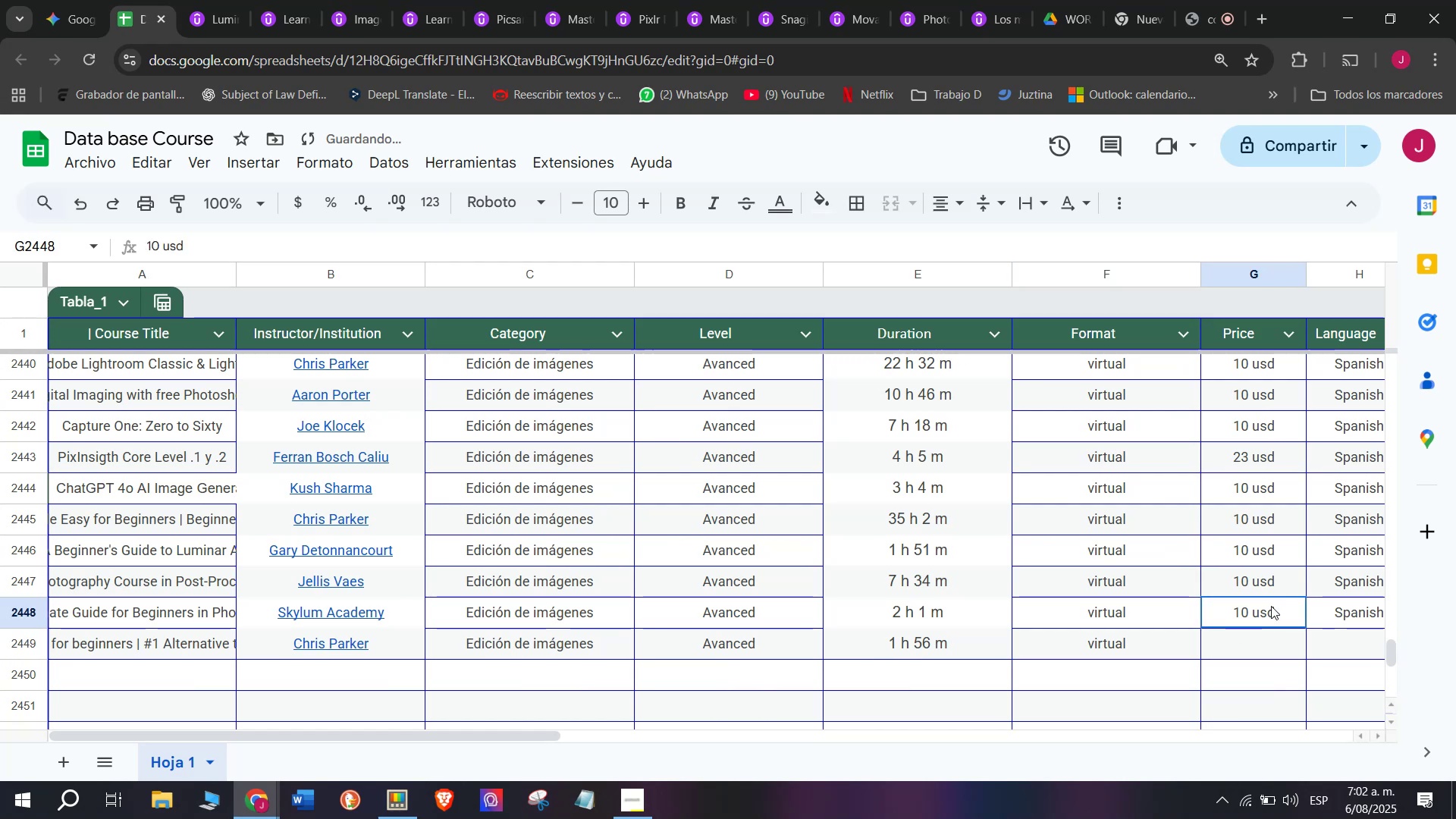 
key(Break)
 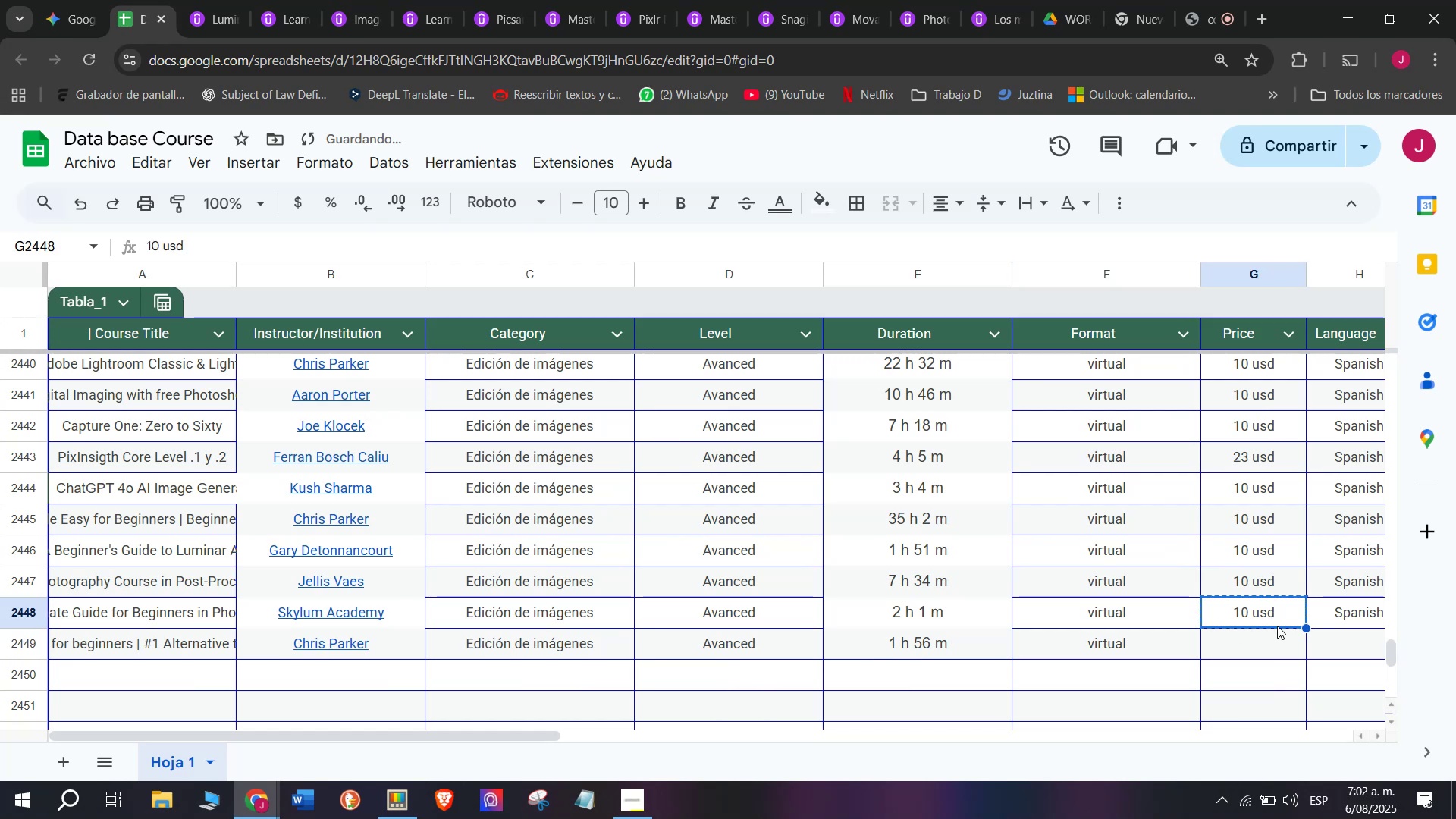 
key(Control+ControlLeft)
 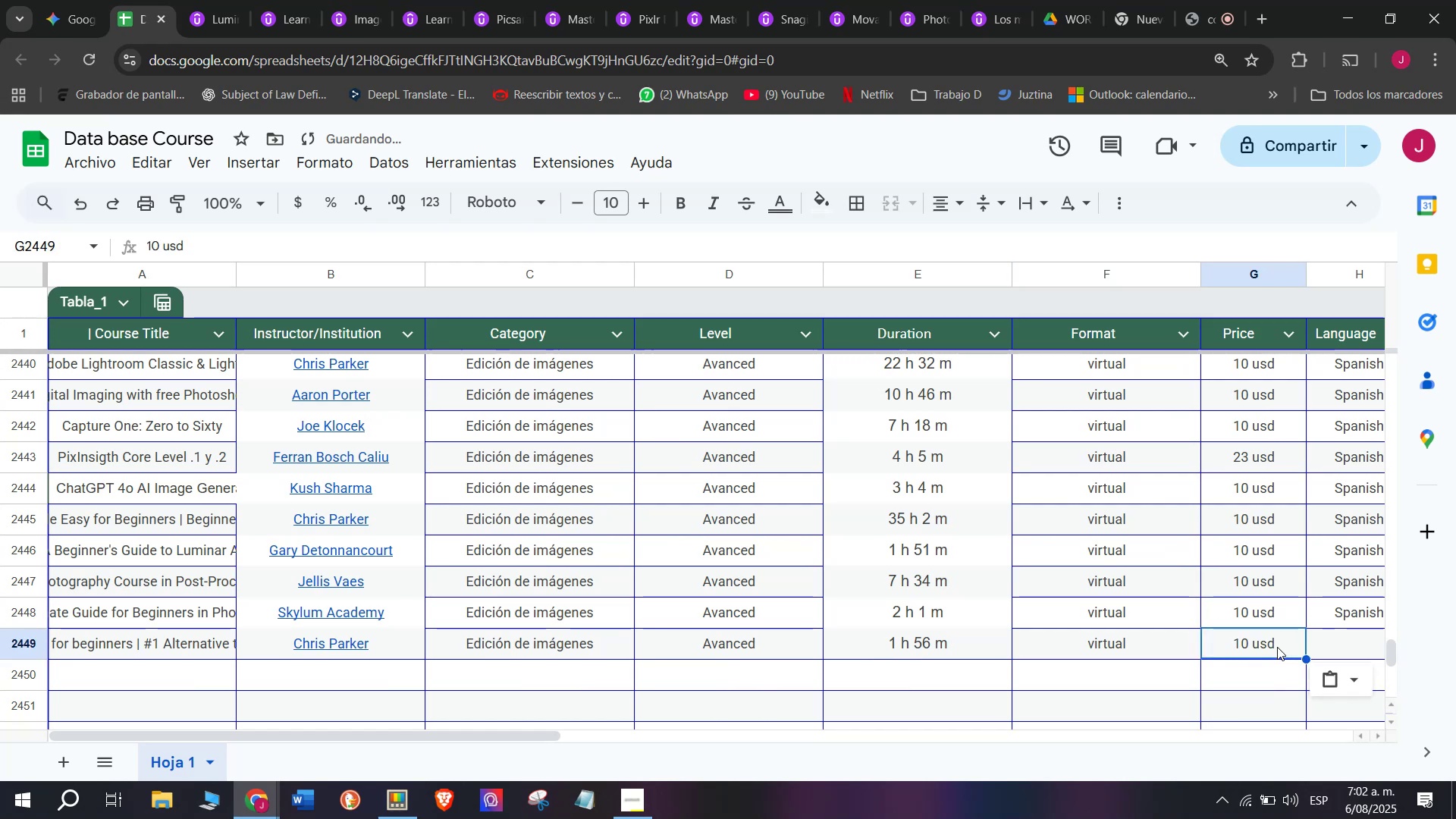 
key(Control+C)
 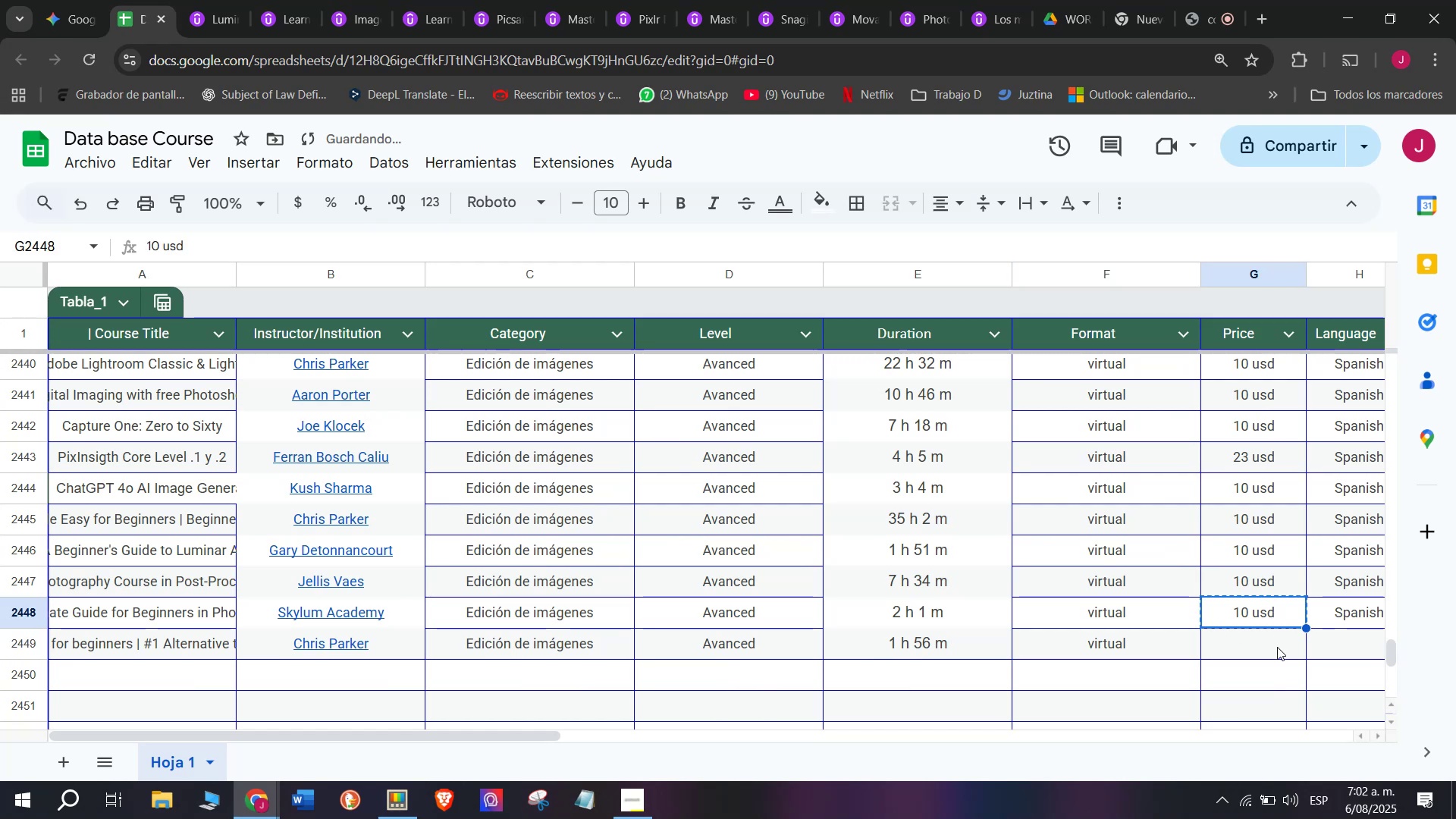 
double_click([1277, 647])
 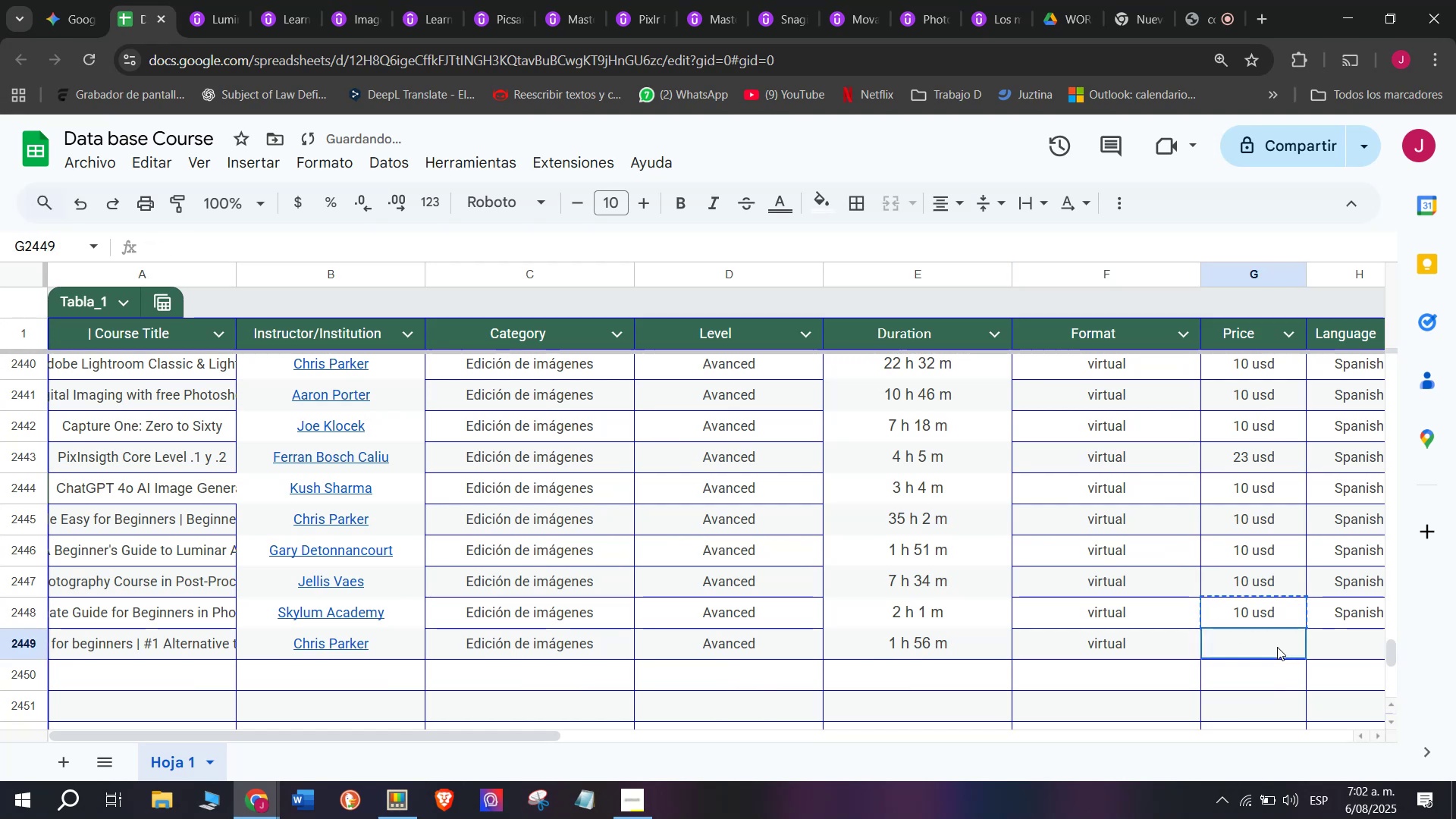 
key(Z)
 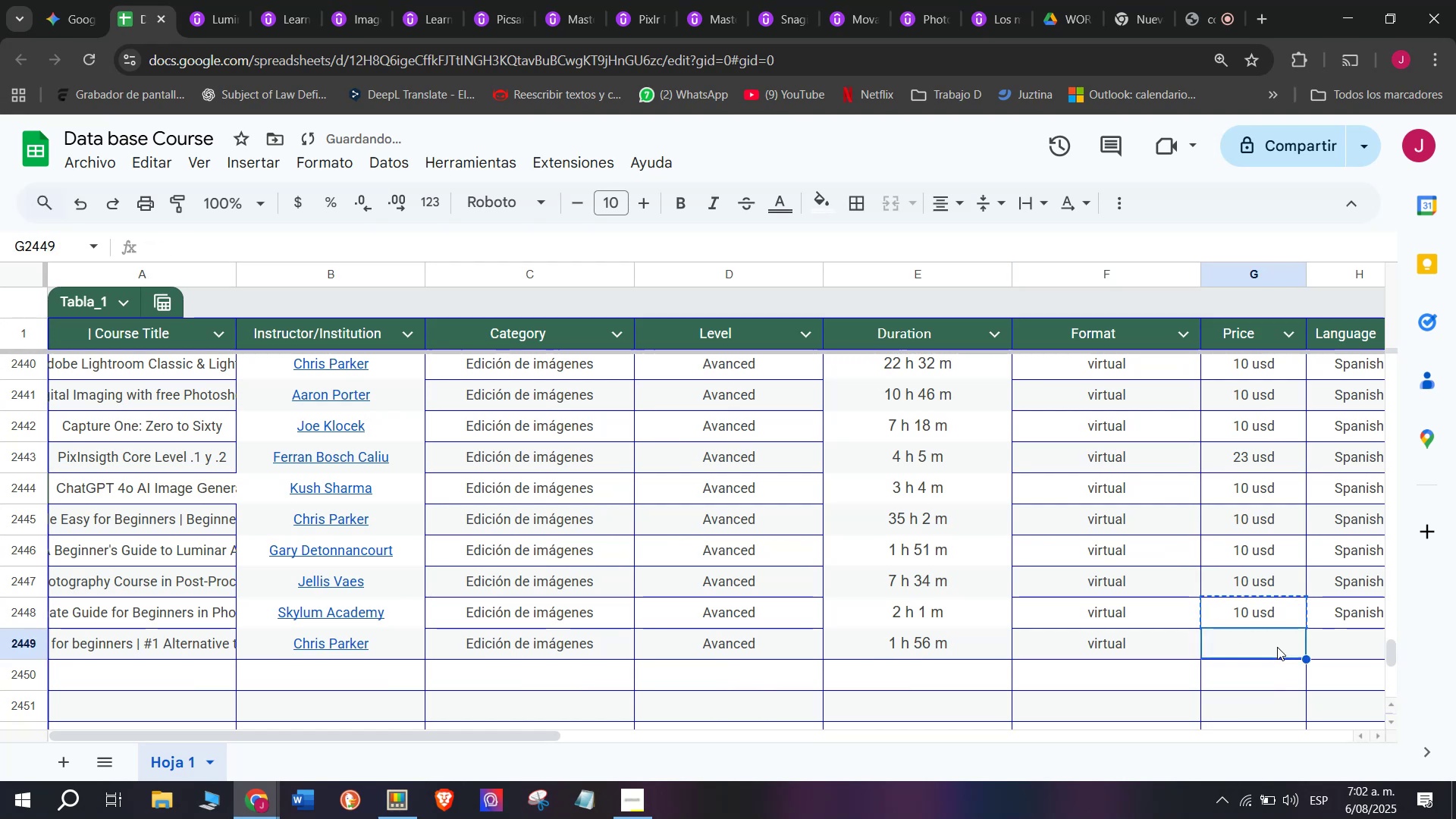 
key(Control+ControlLeft)
 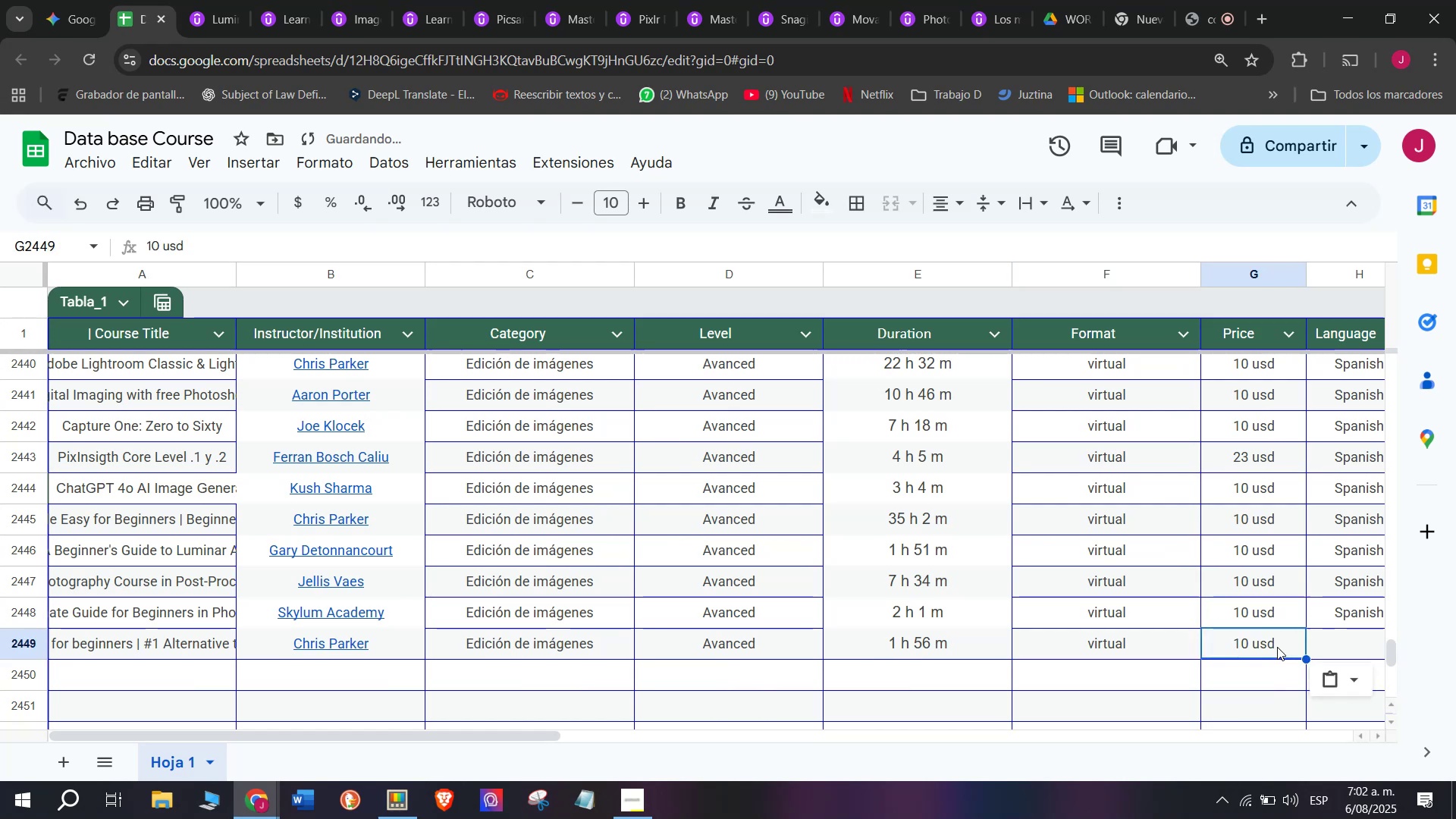 
key(Control+V)
 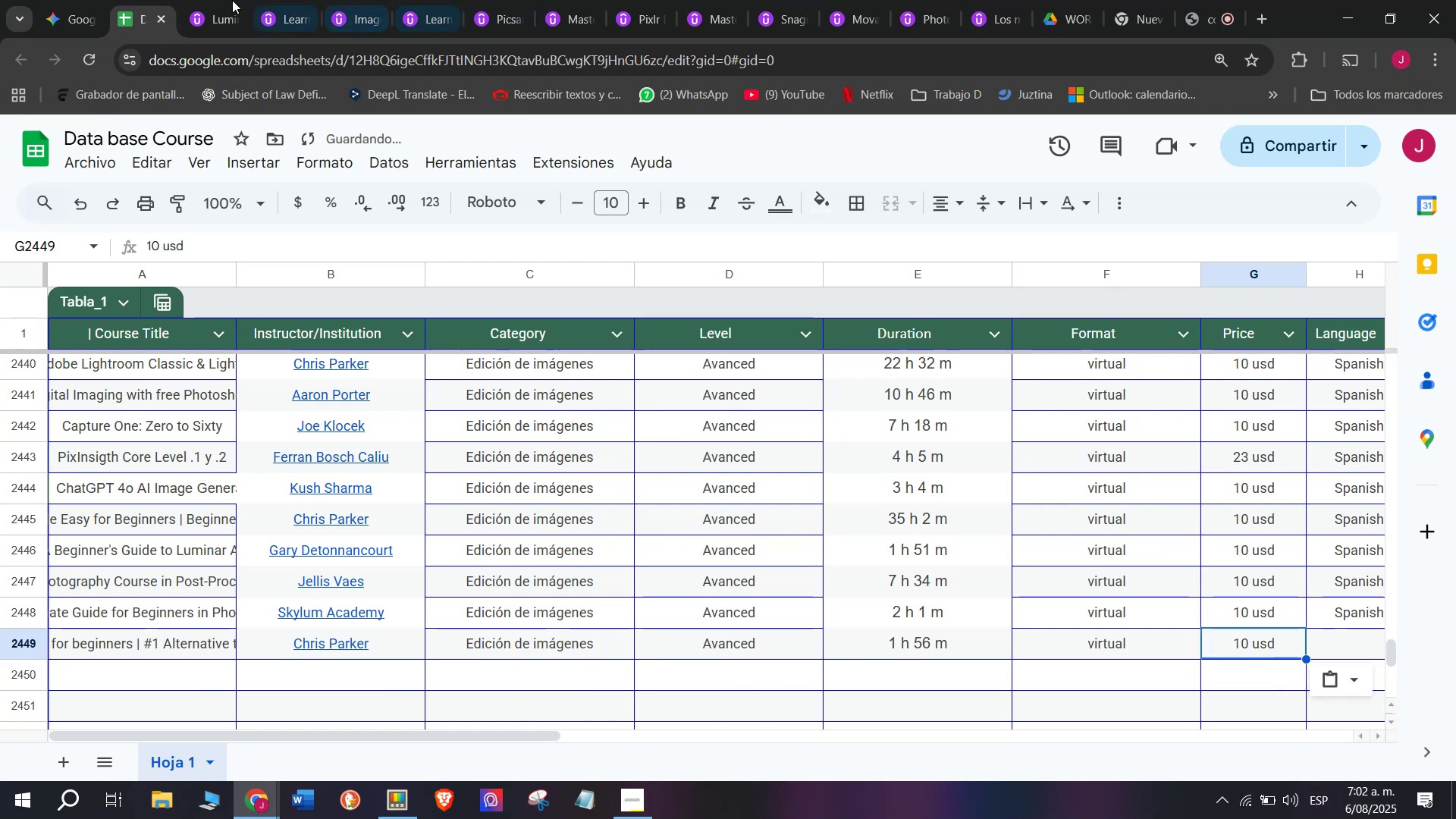 
left_click([186, 0])
 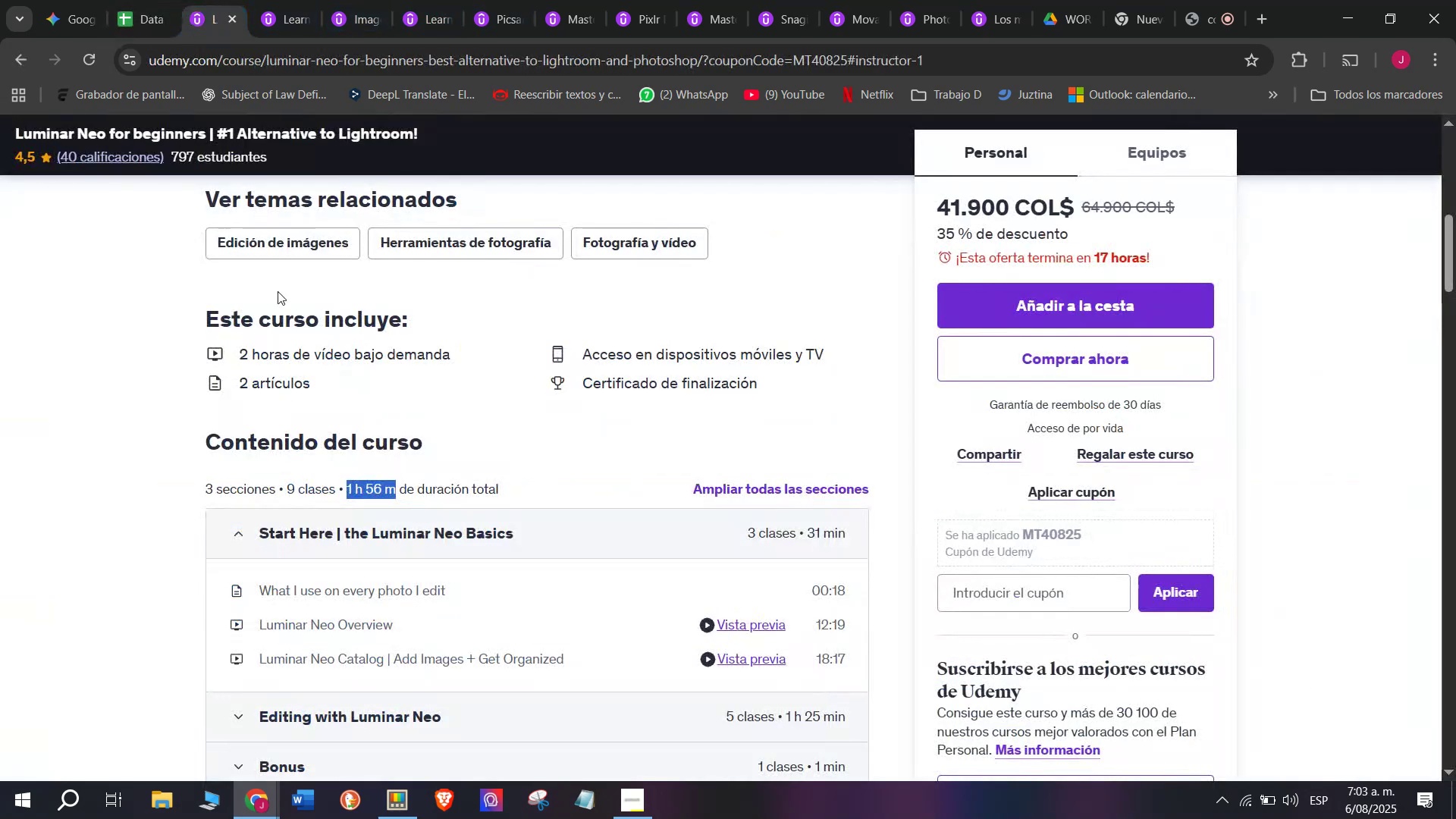 
scroll: coordinate [305, 490], scroll_direction: up, amount: 3.0
 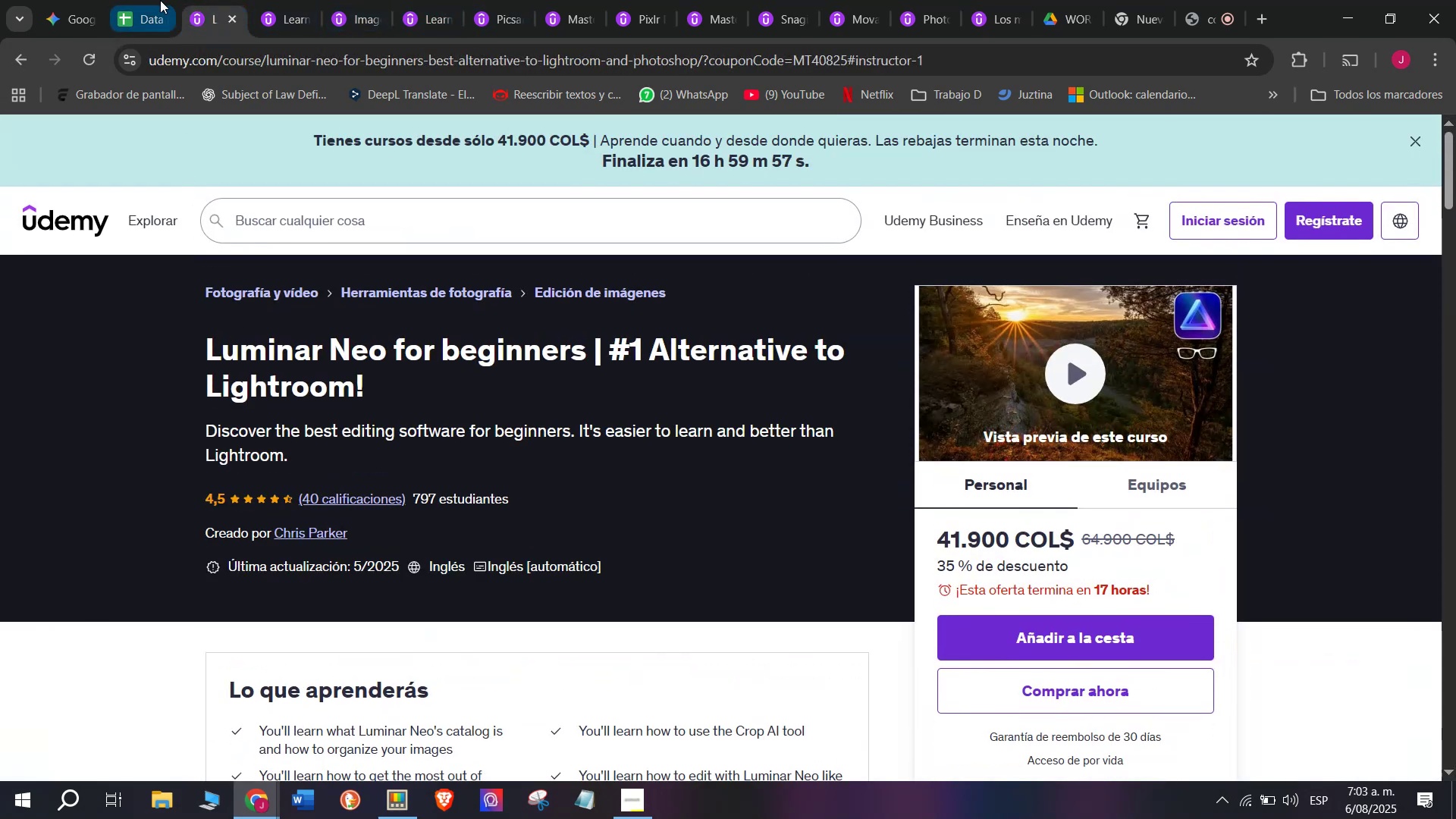 
left_click([149, 0])
 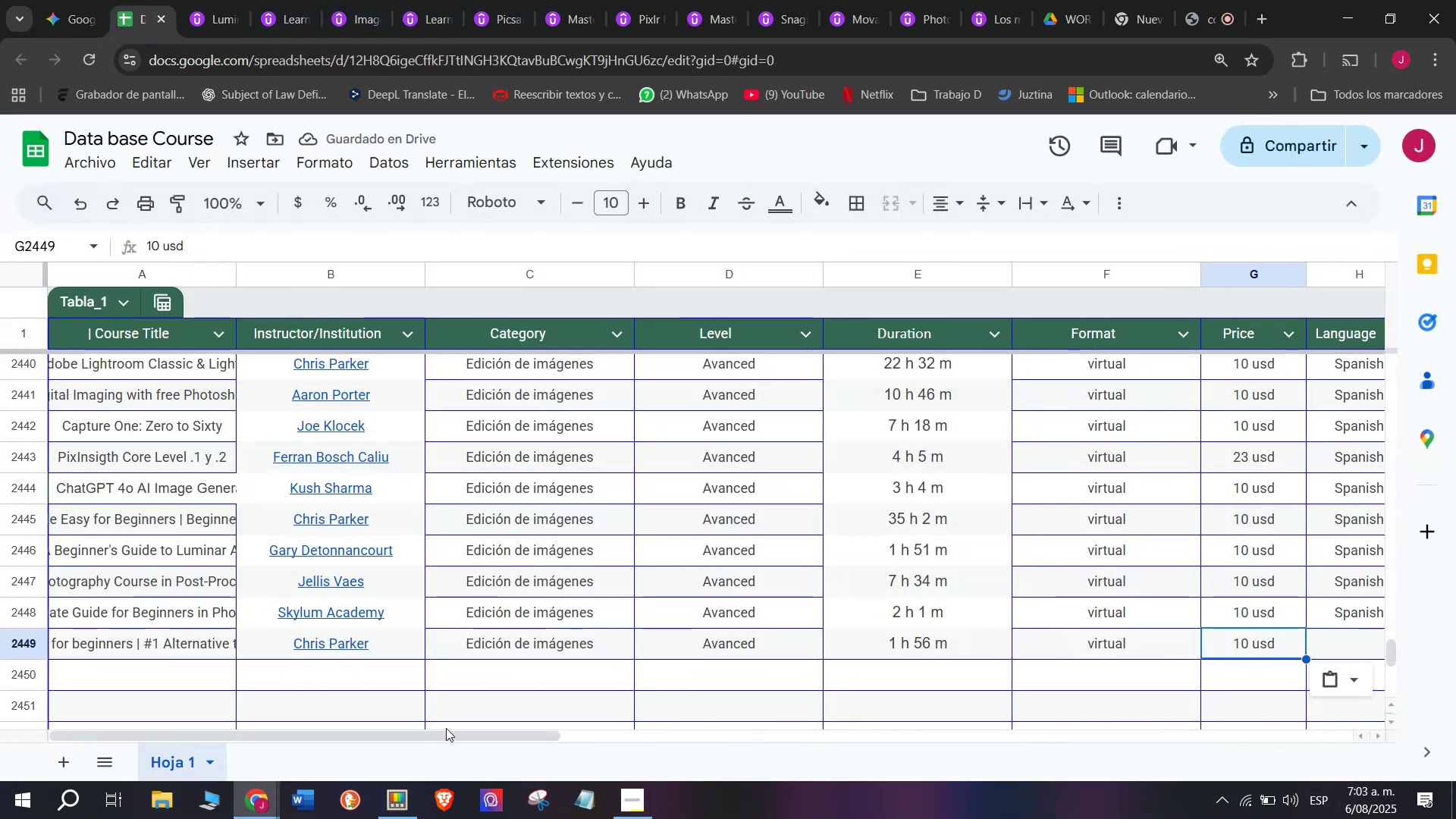 
left_click_drag(start_coordinate=[447, 732], to_coordinate=[682, 767])
 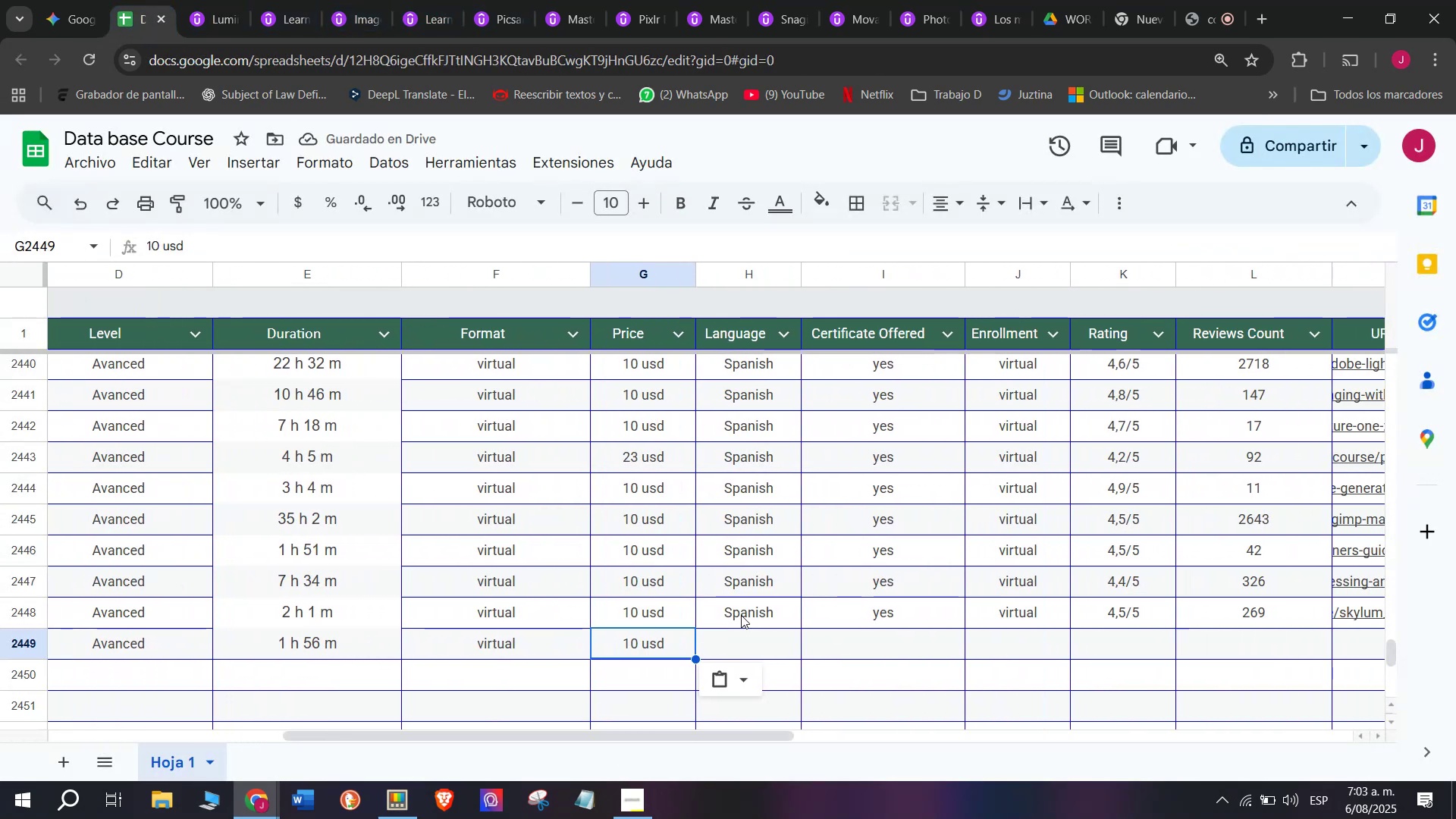 
left_click([741, 615])
 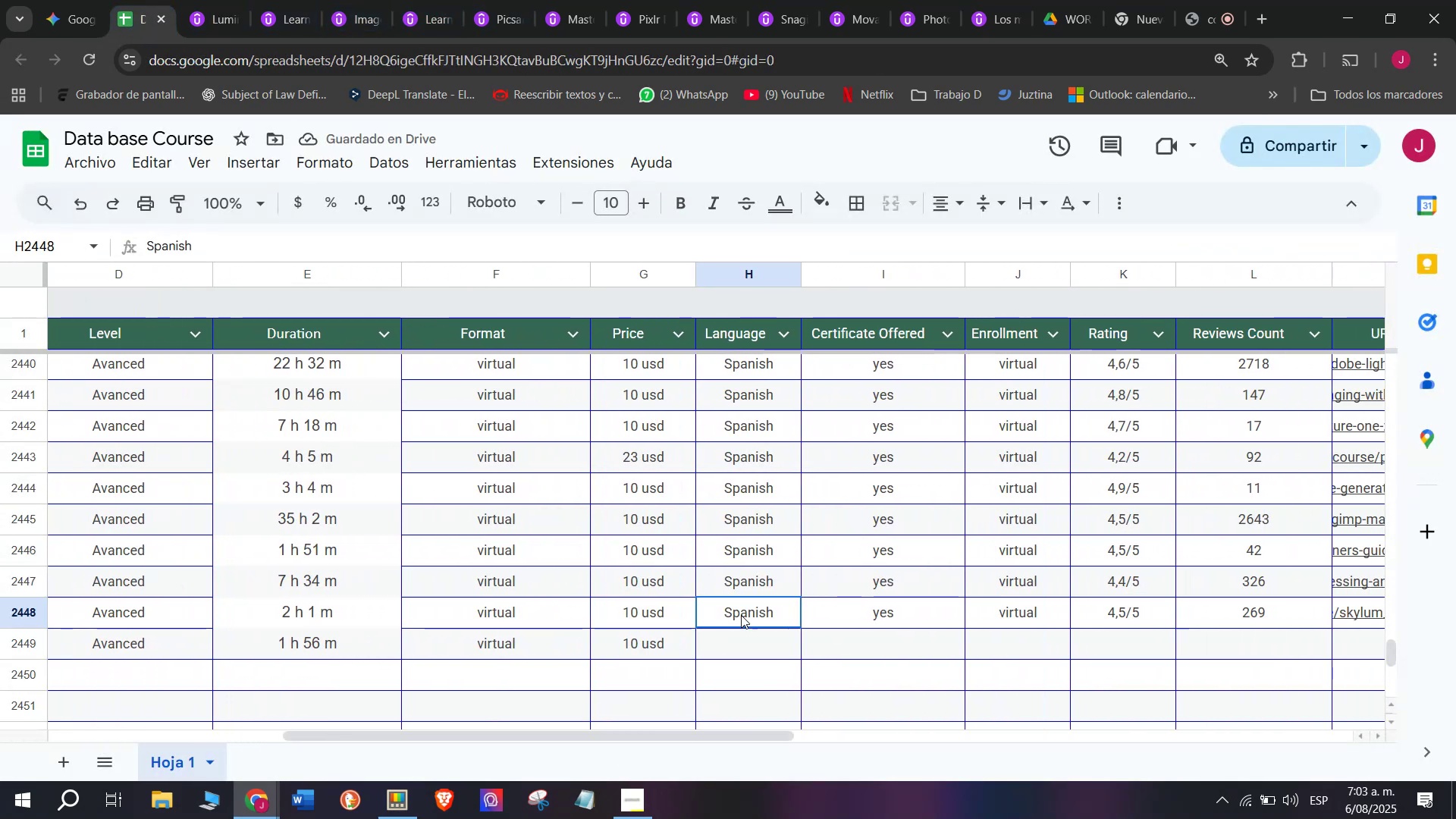 
key(Control+C)
 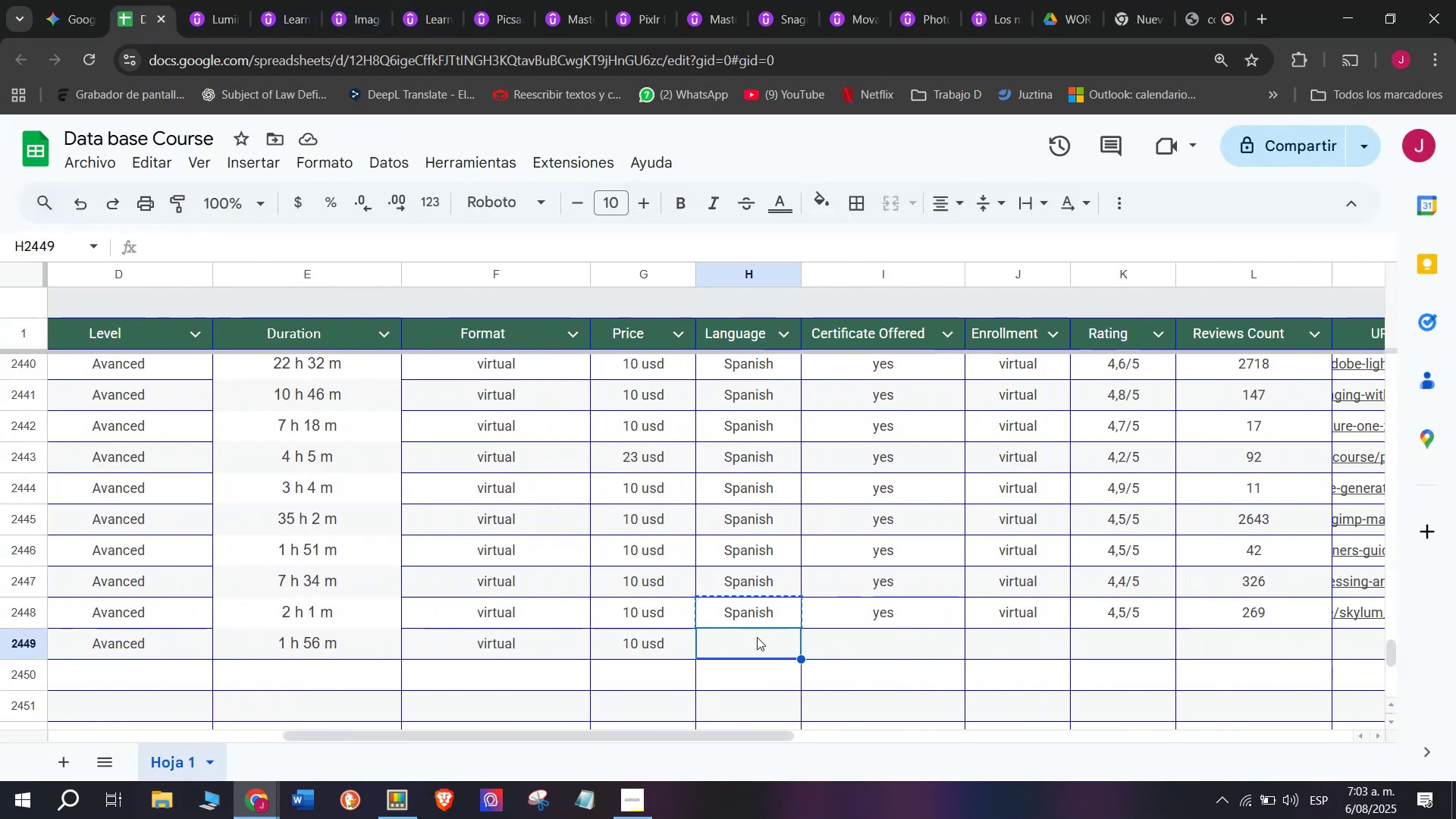 
key(Control+ControlLeft)
 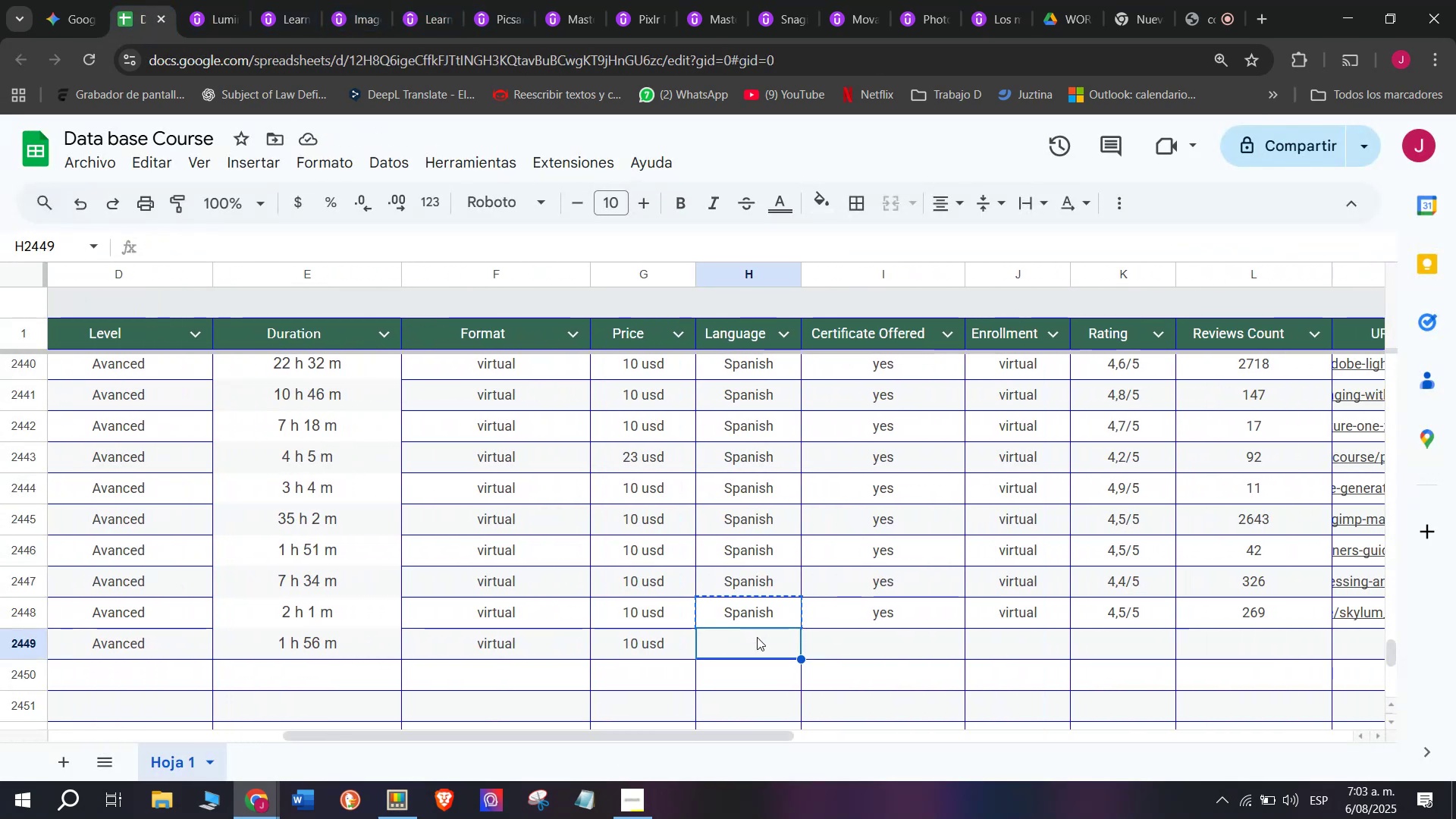 
key(Break)
 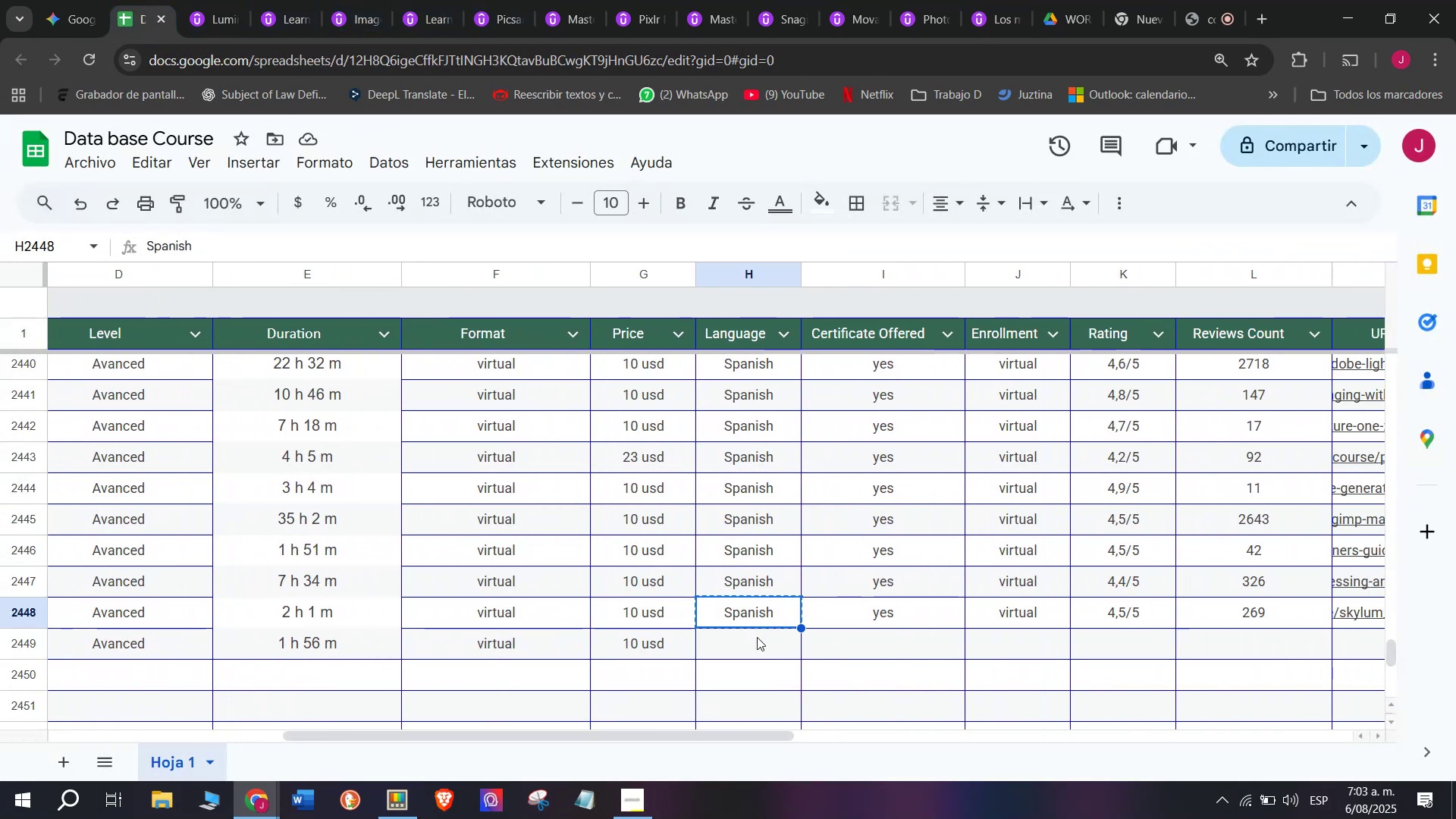 
left_click([757, 637])
 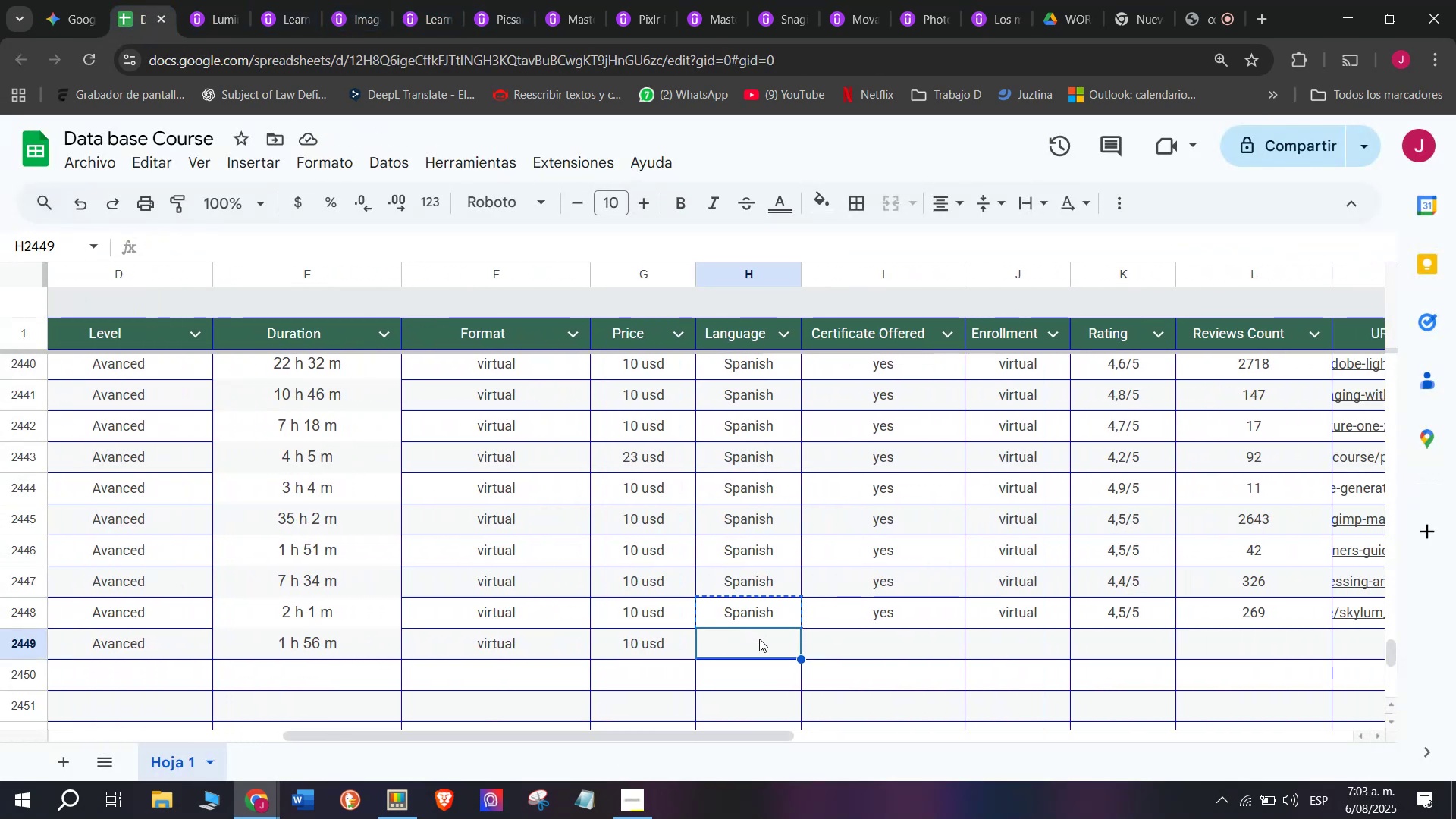 
key(Z)
 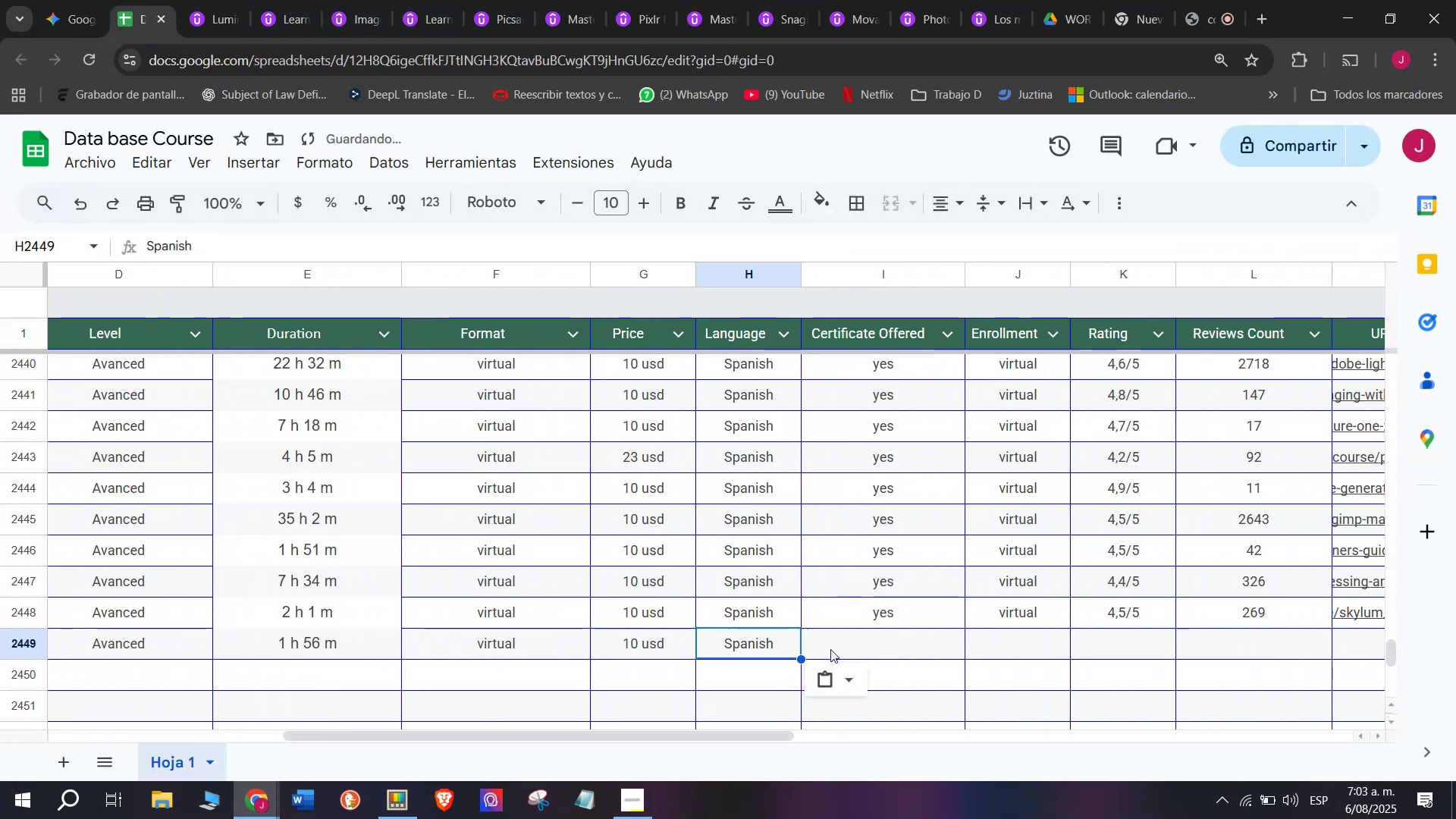 
key(Control+ControlLeft)
 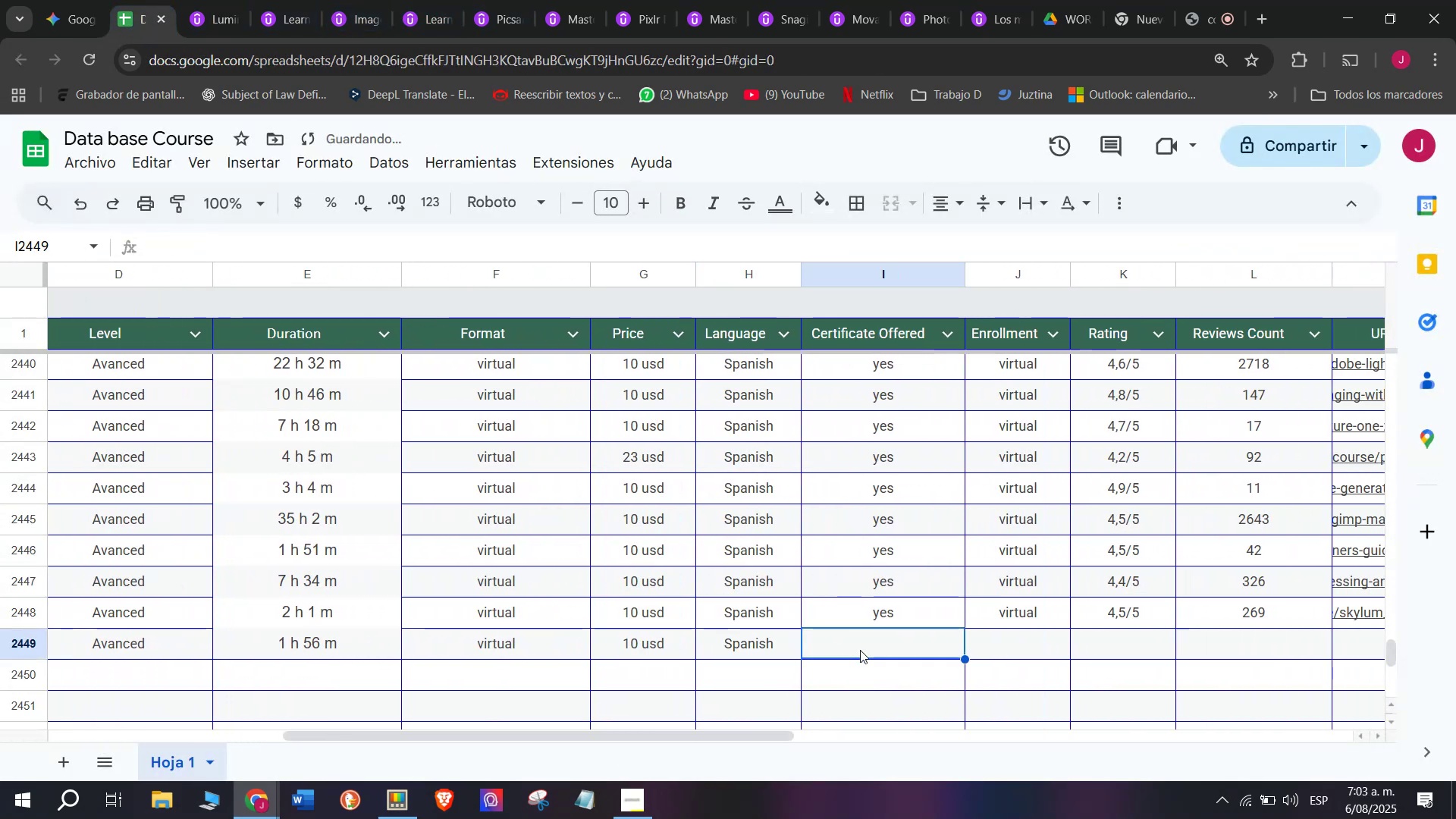 
key(Control+V)
 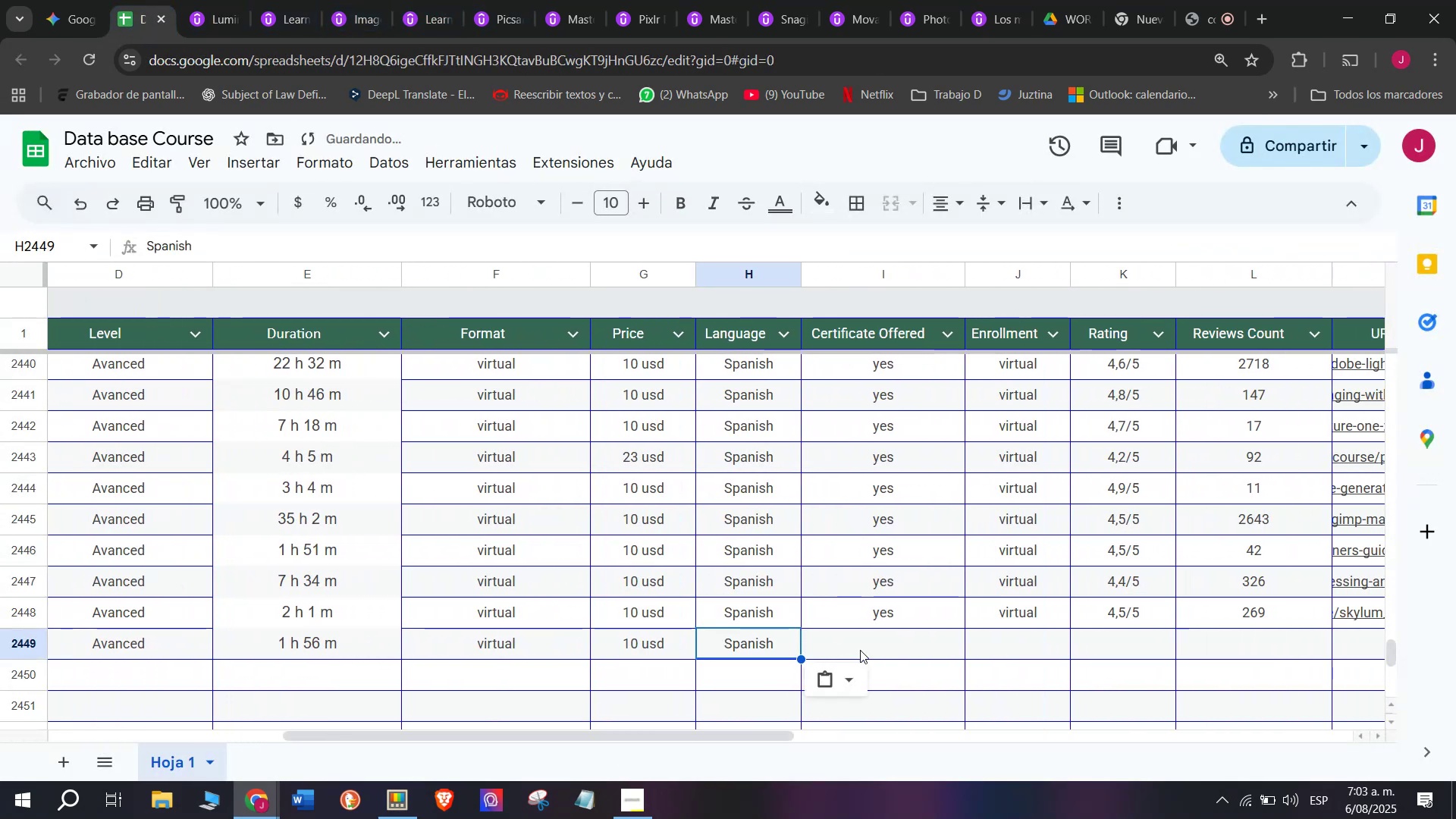 
double_click([860, 650])
 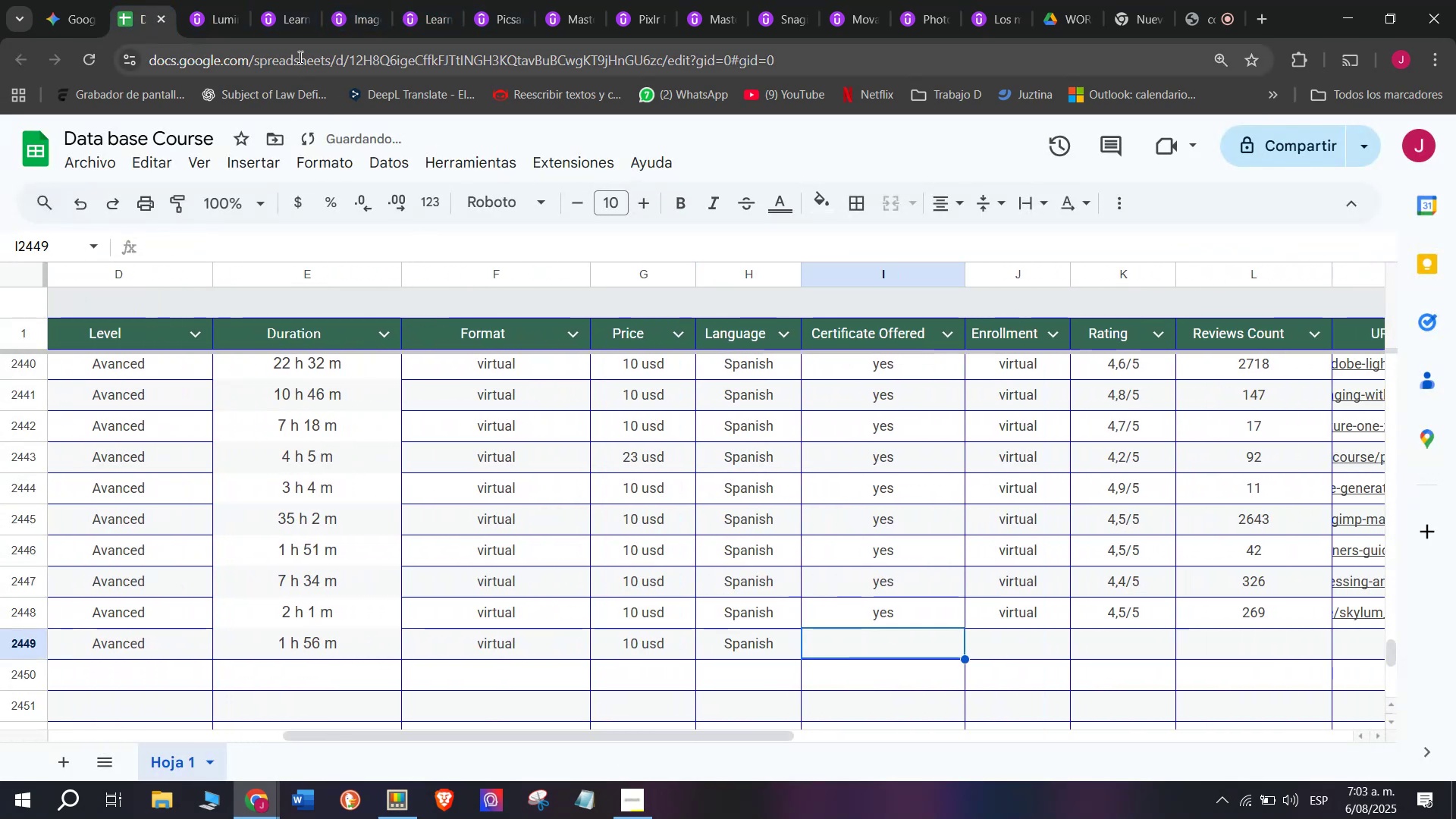 
left_click([206, 0])
 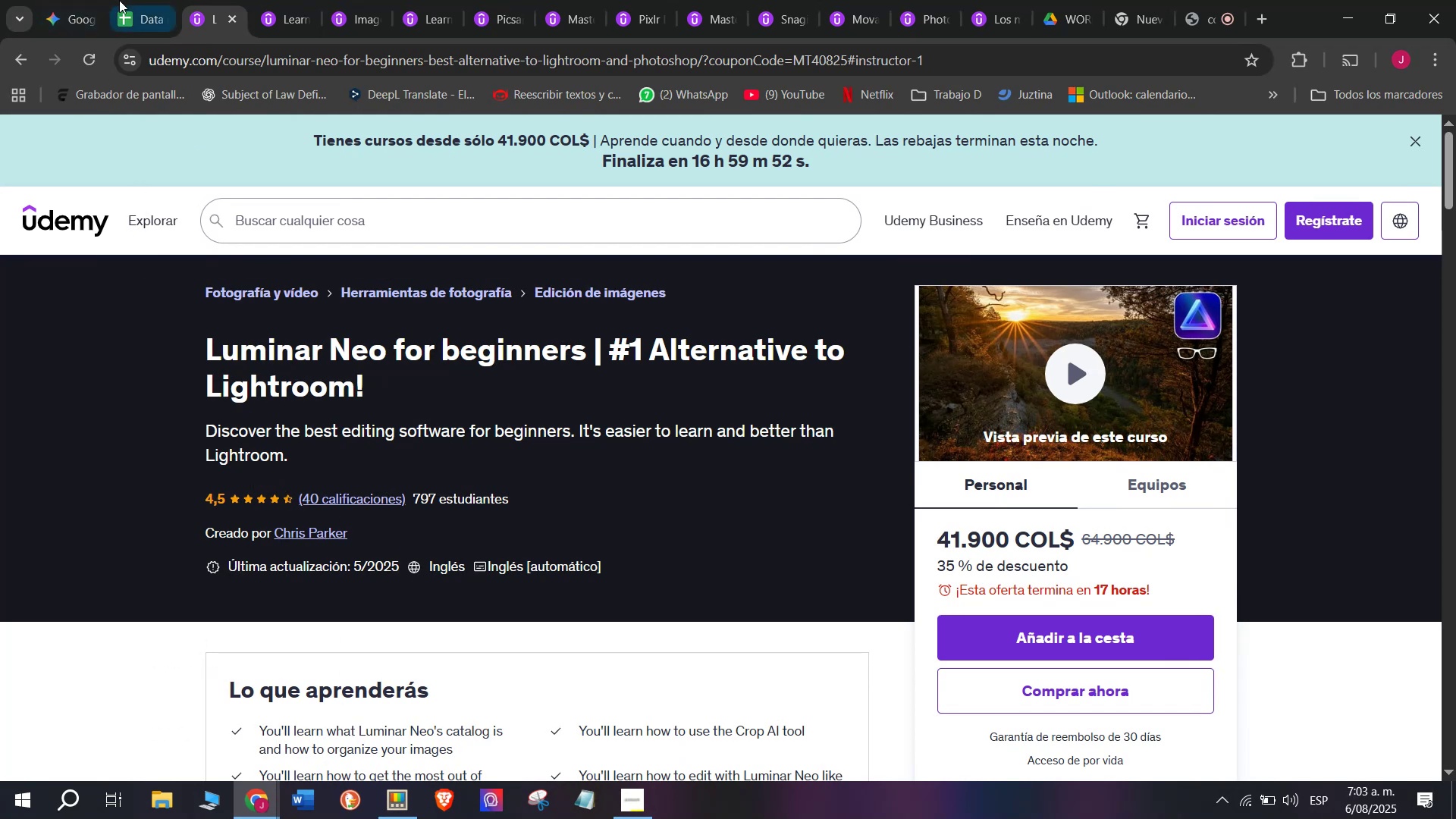 
left_click([119, 0])
 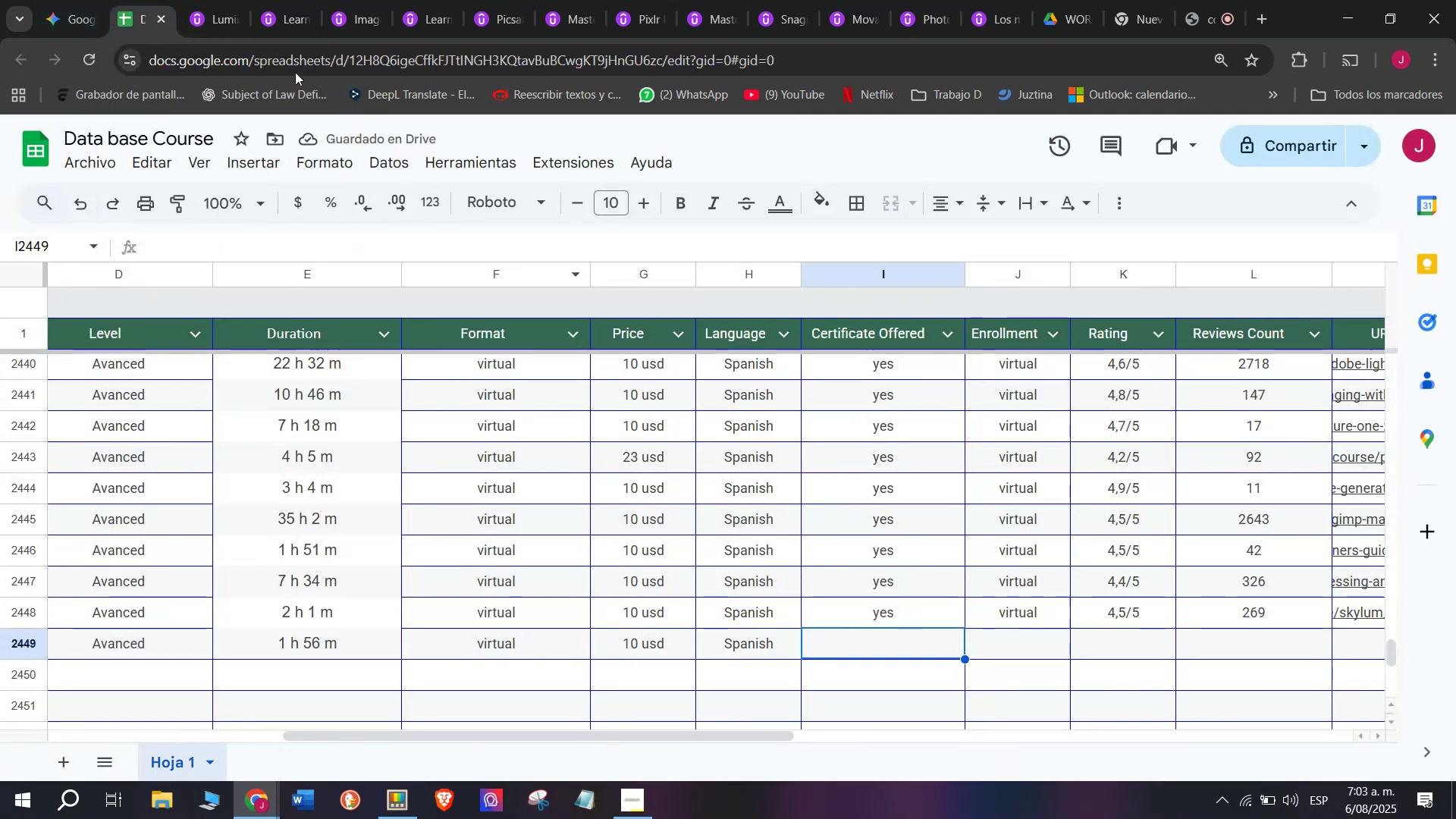 
left_click([209, 0])
 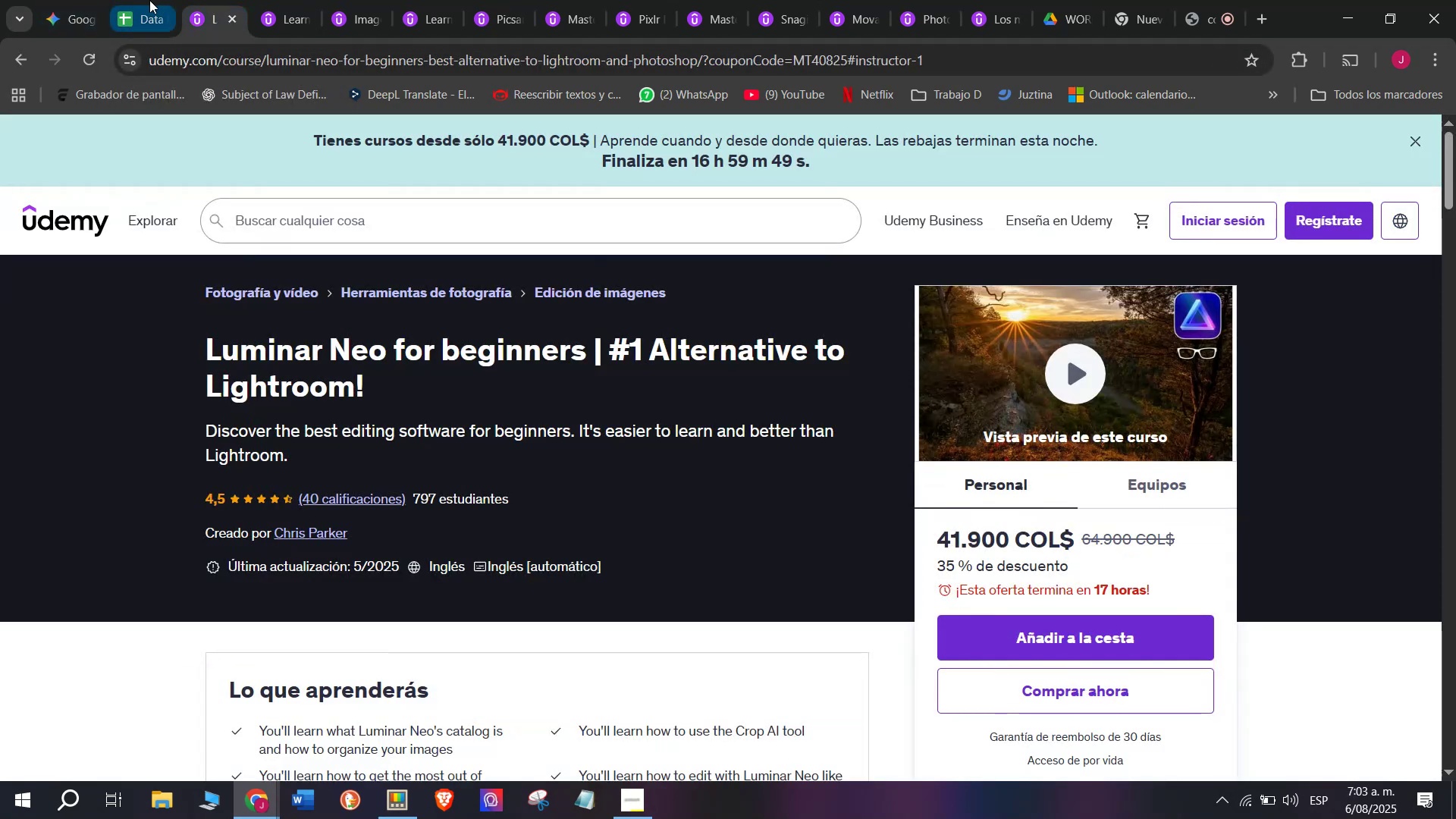 
left_click([148, 0])
 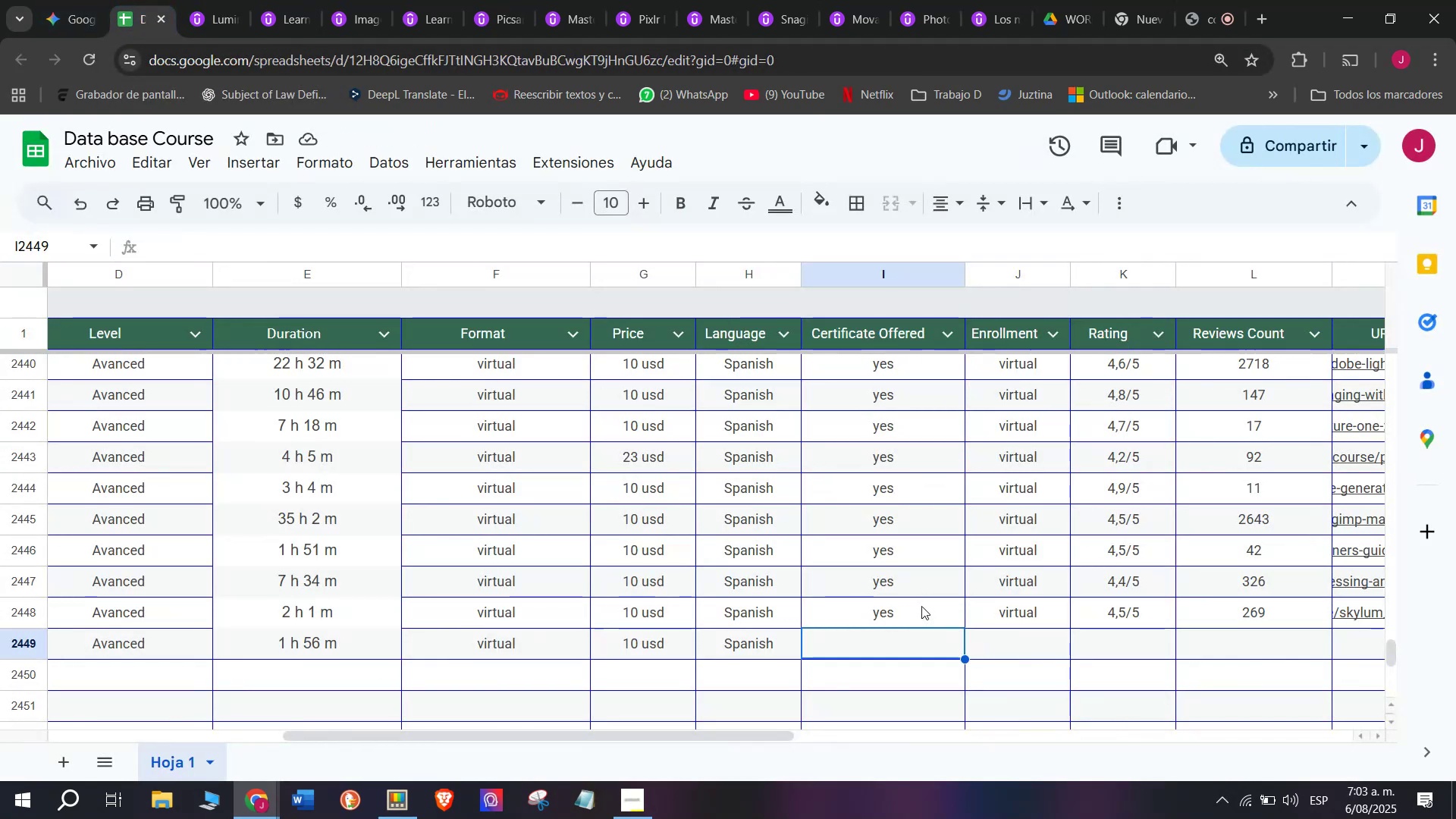 
left_click([910, 617])
 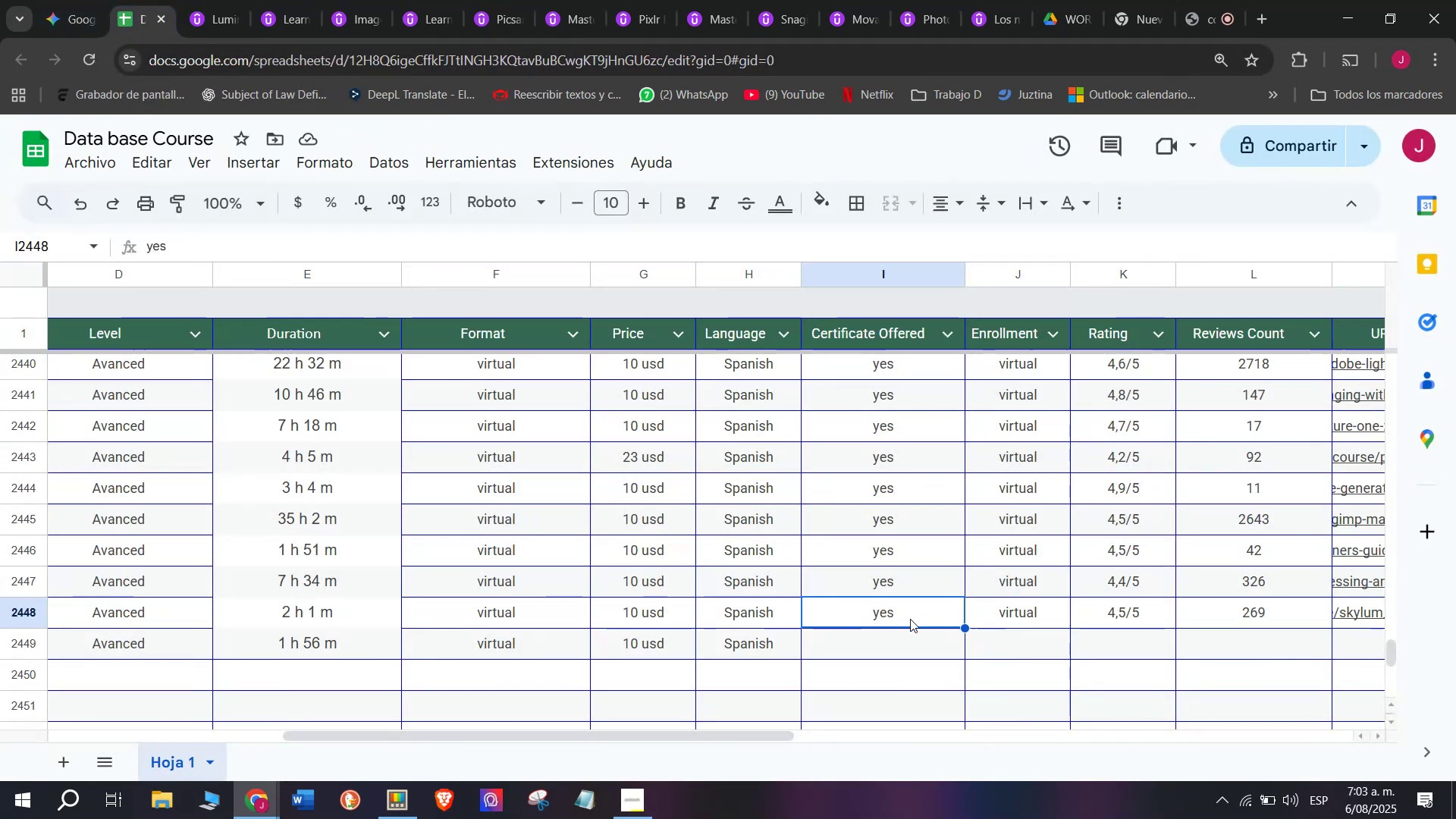 
key(Control+ControlLeft)
 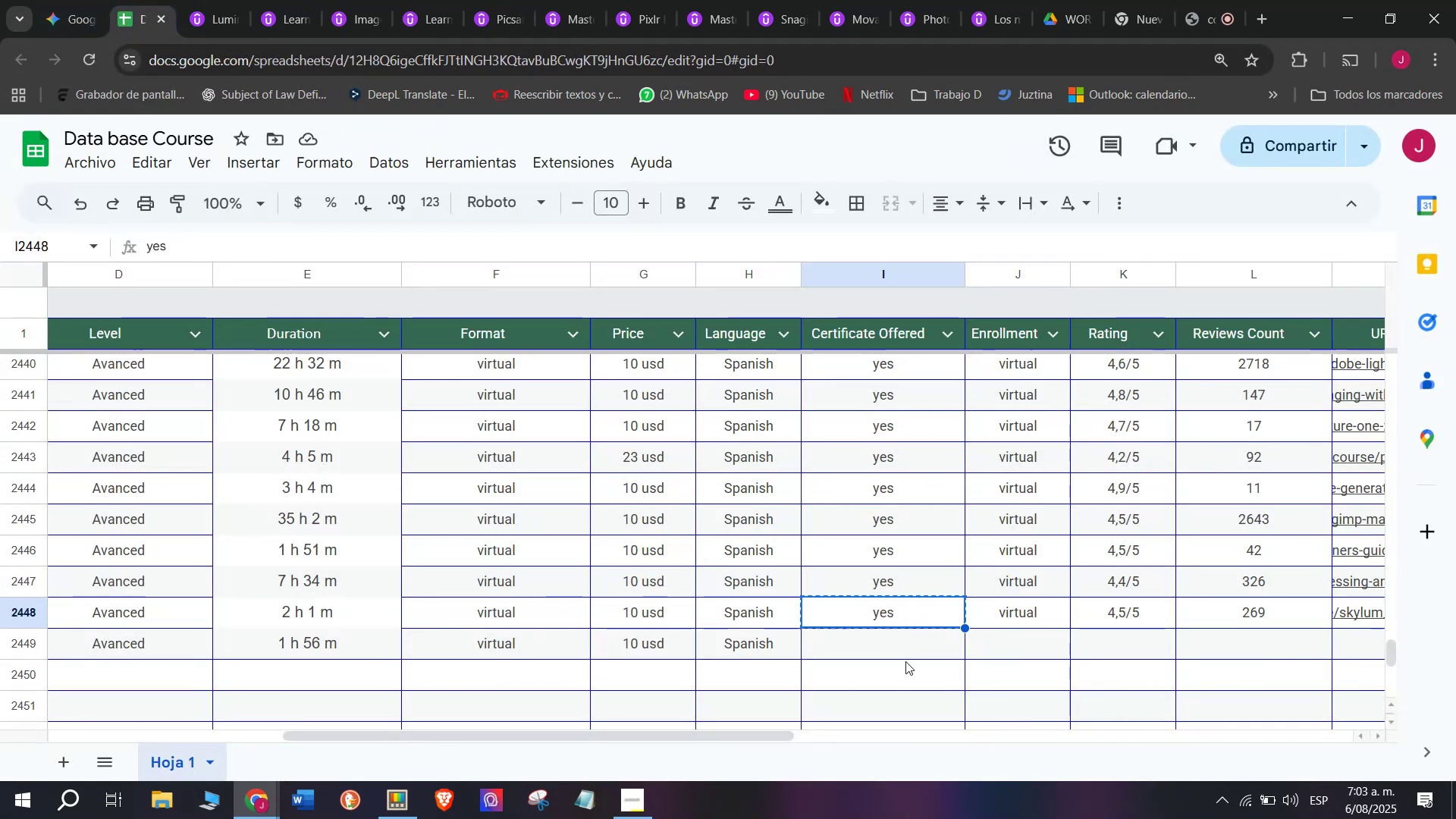 
key(Break)
 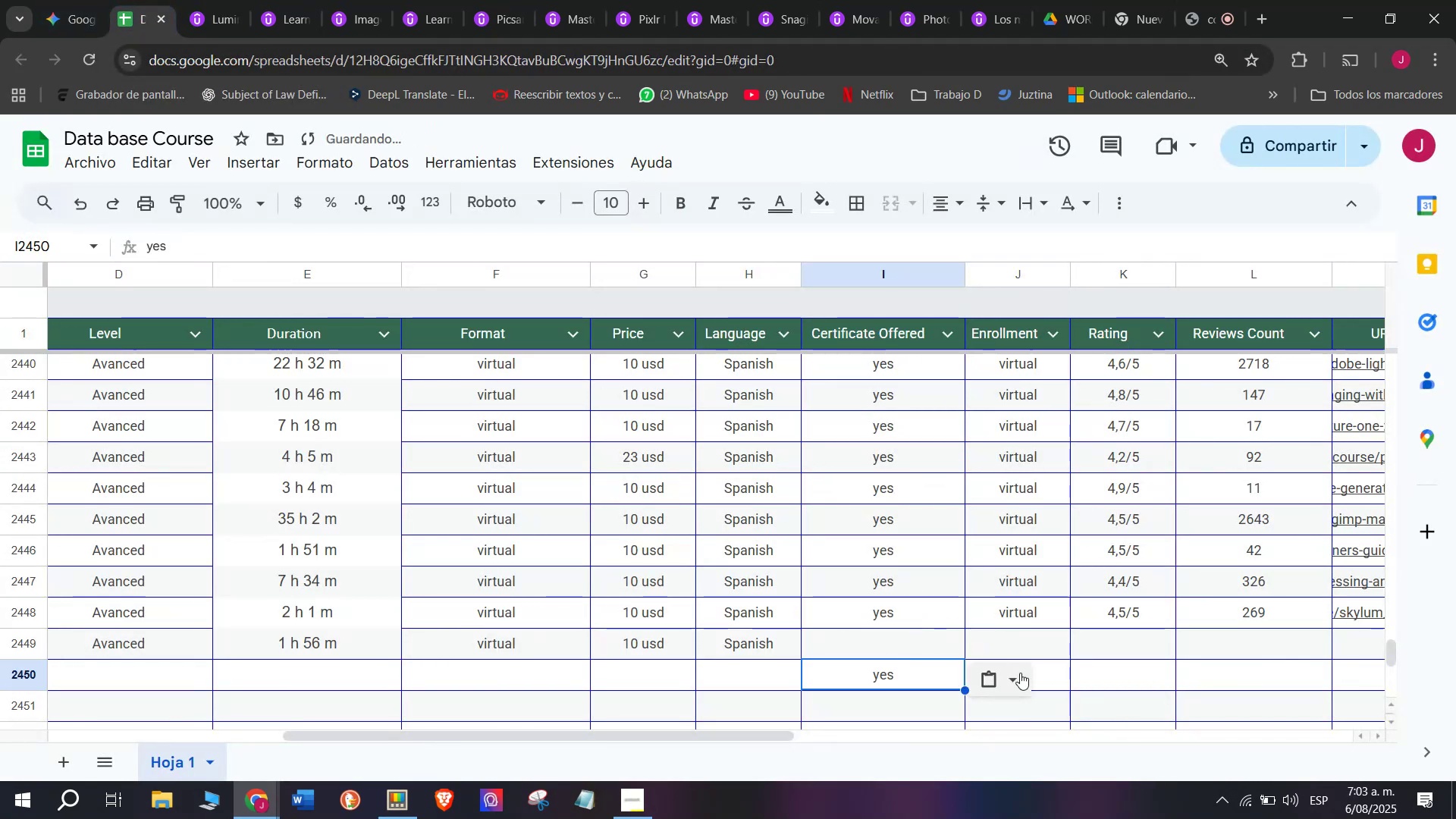 
key(Control+C)
 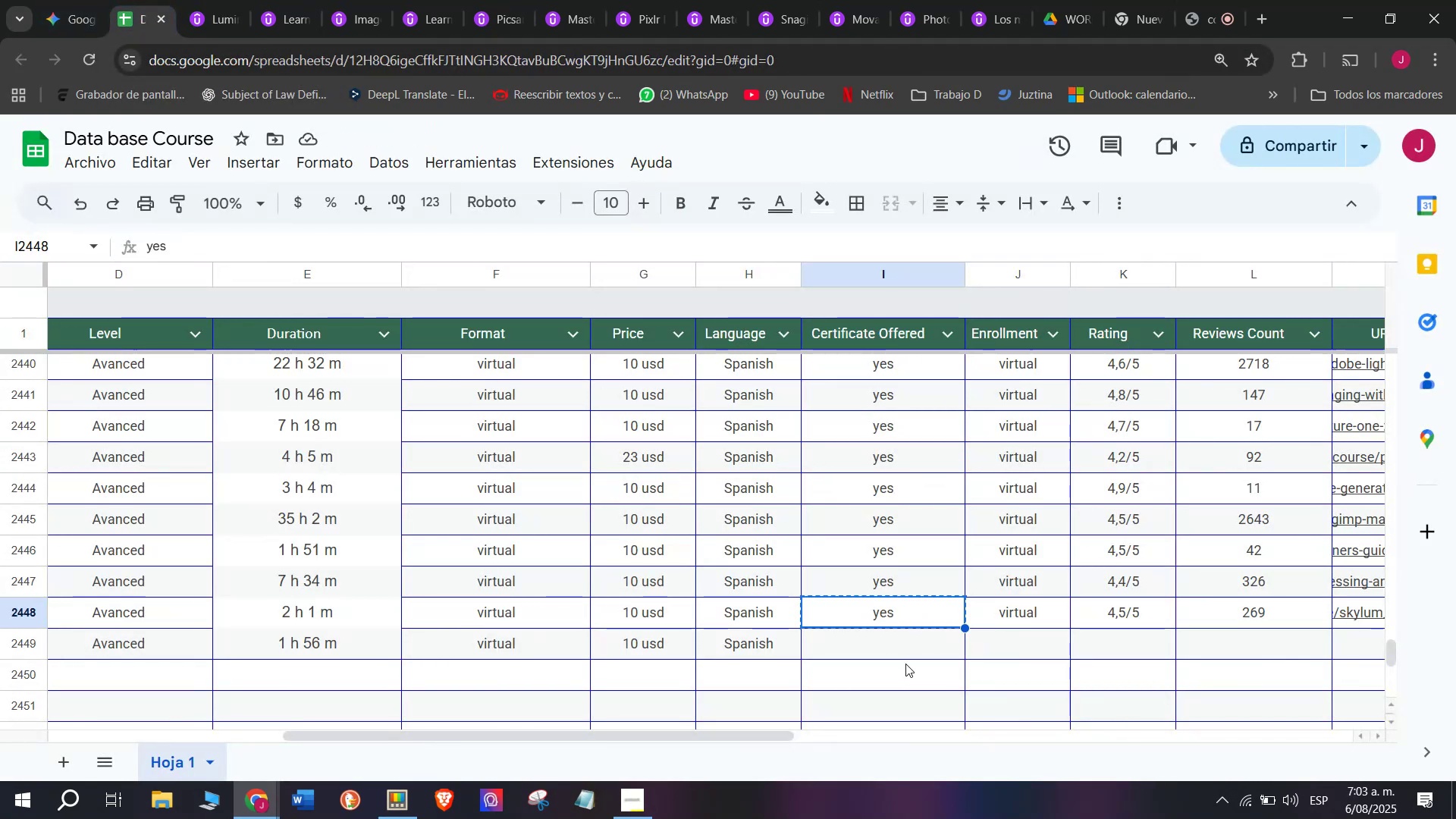 
double_click([905, 664])
 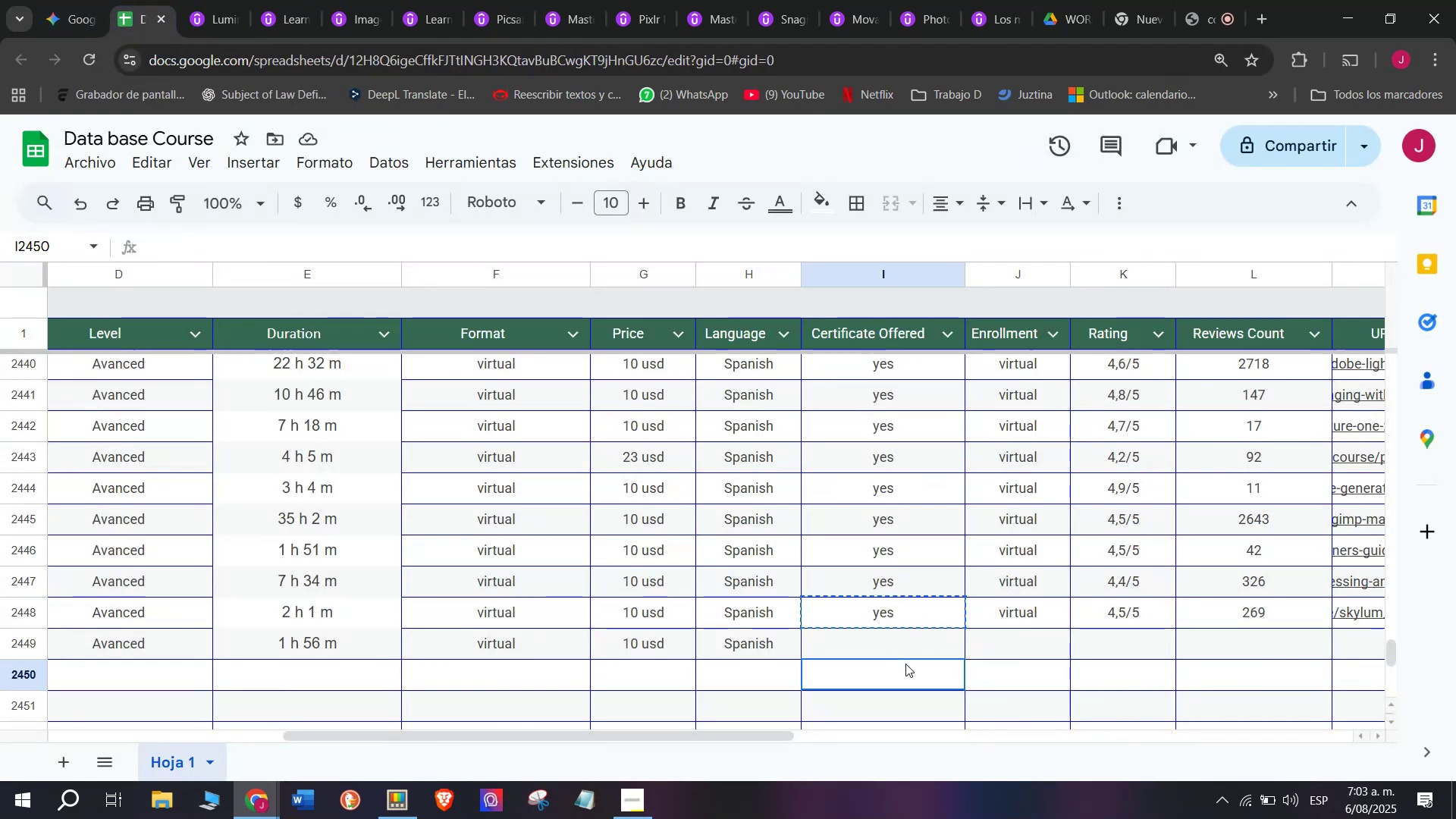 
key(Control+ControlLeft)
 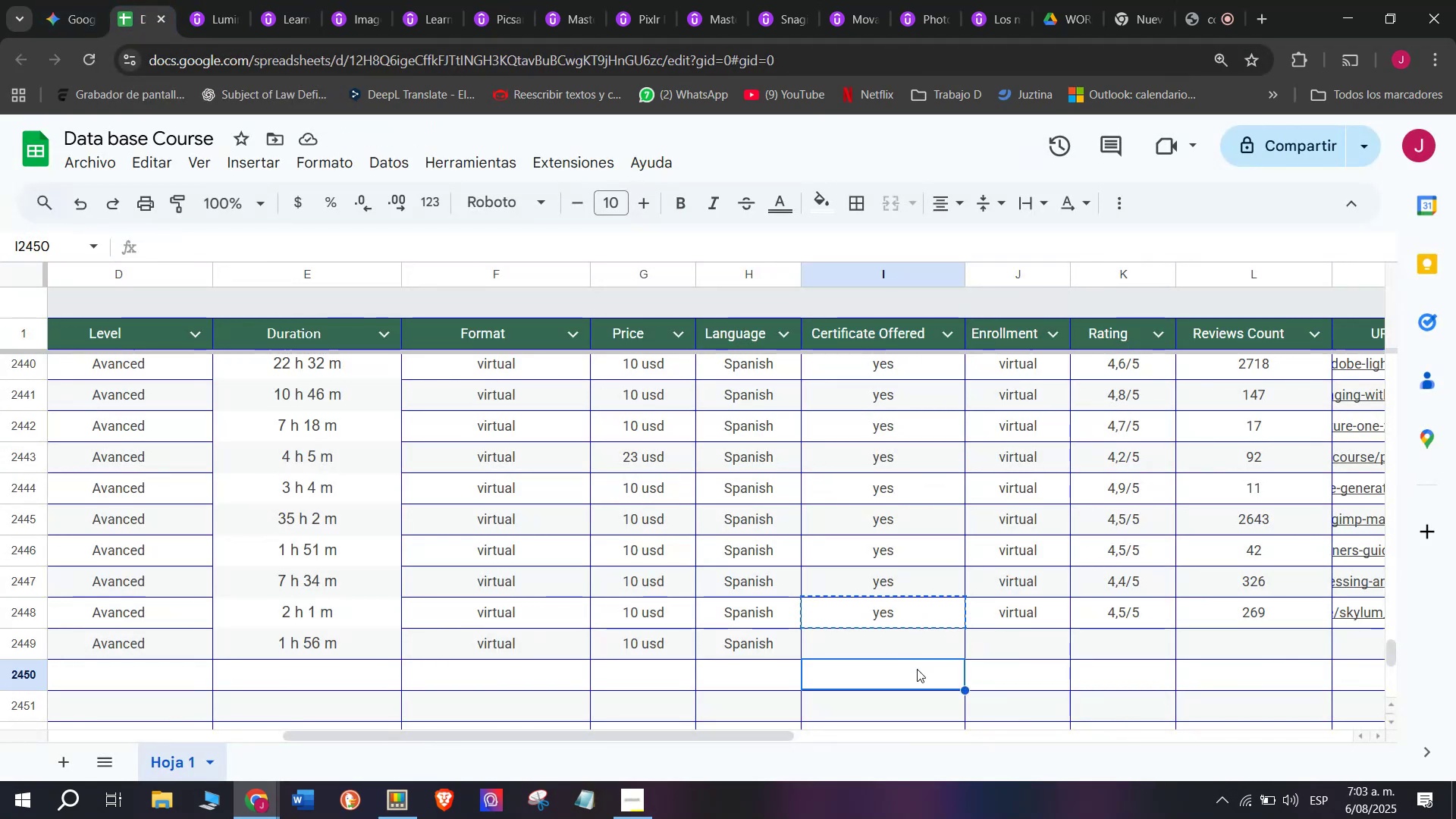 
key(Z)
 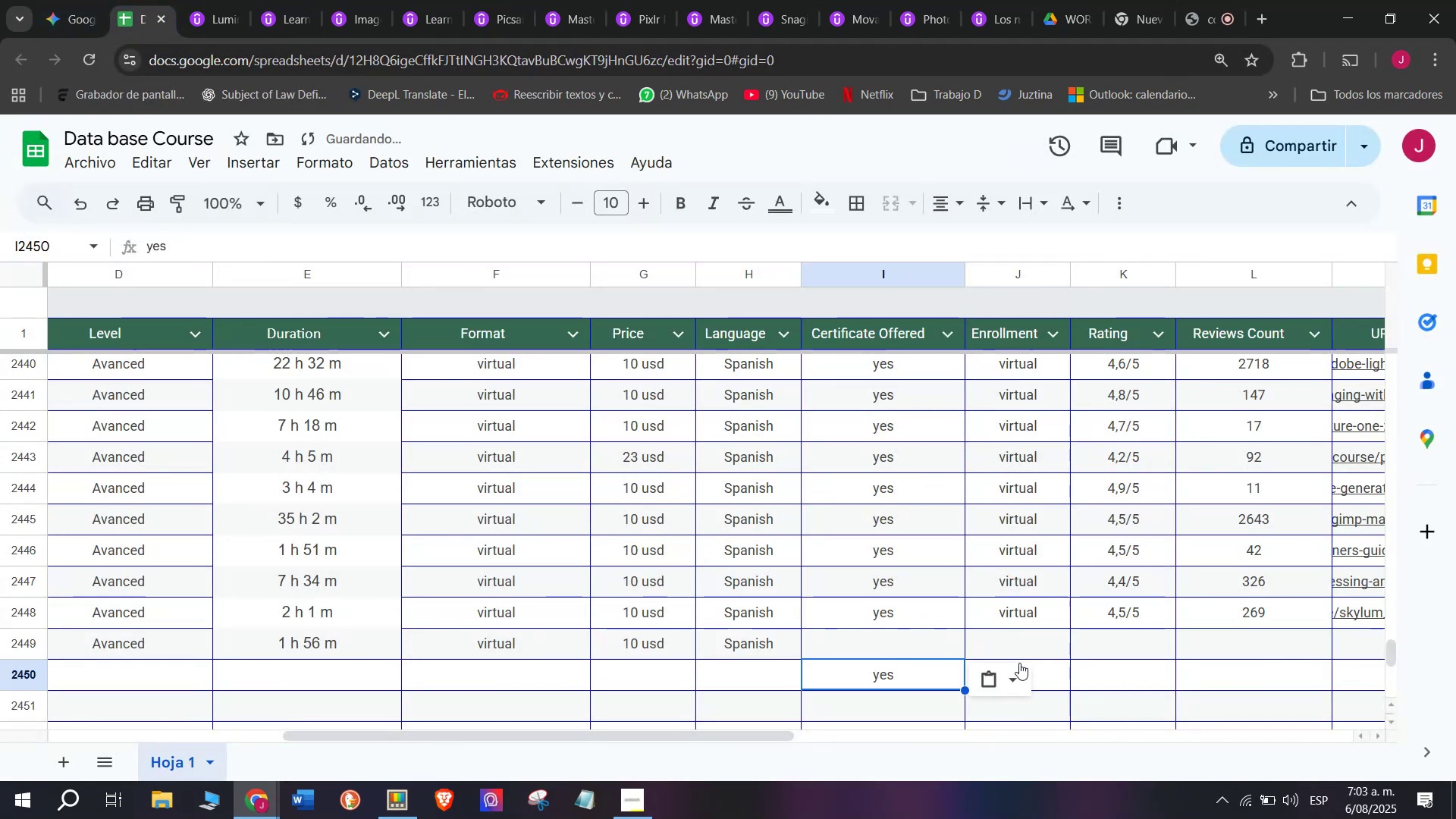 
key(Control+V)
 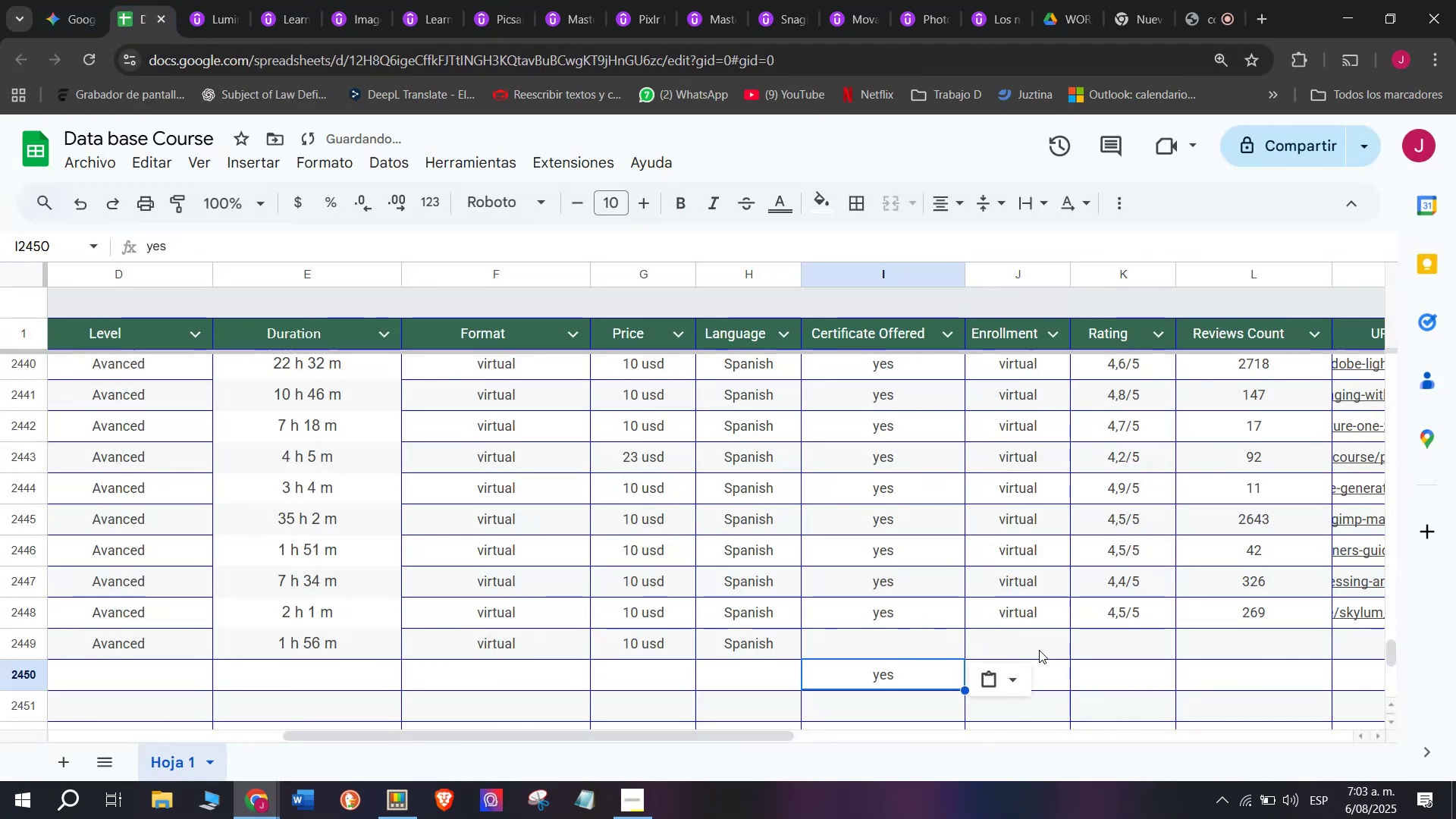 
key(Shift+ShiftLeft)
 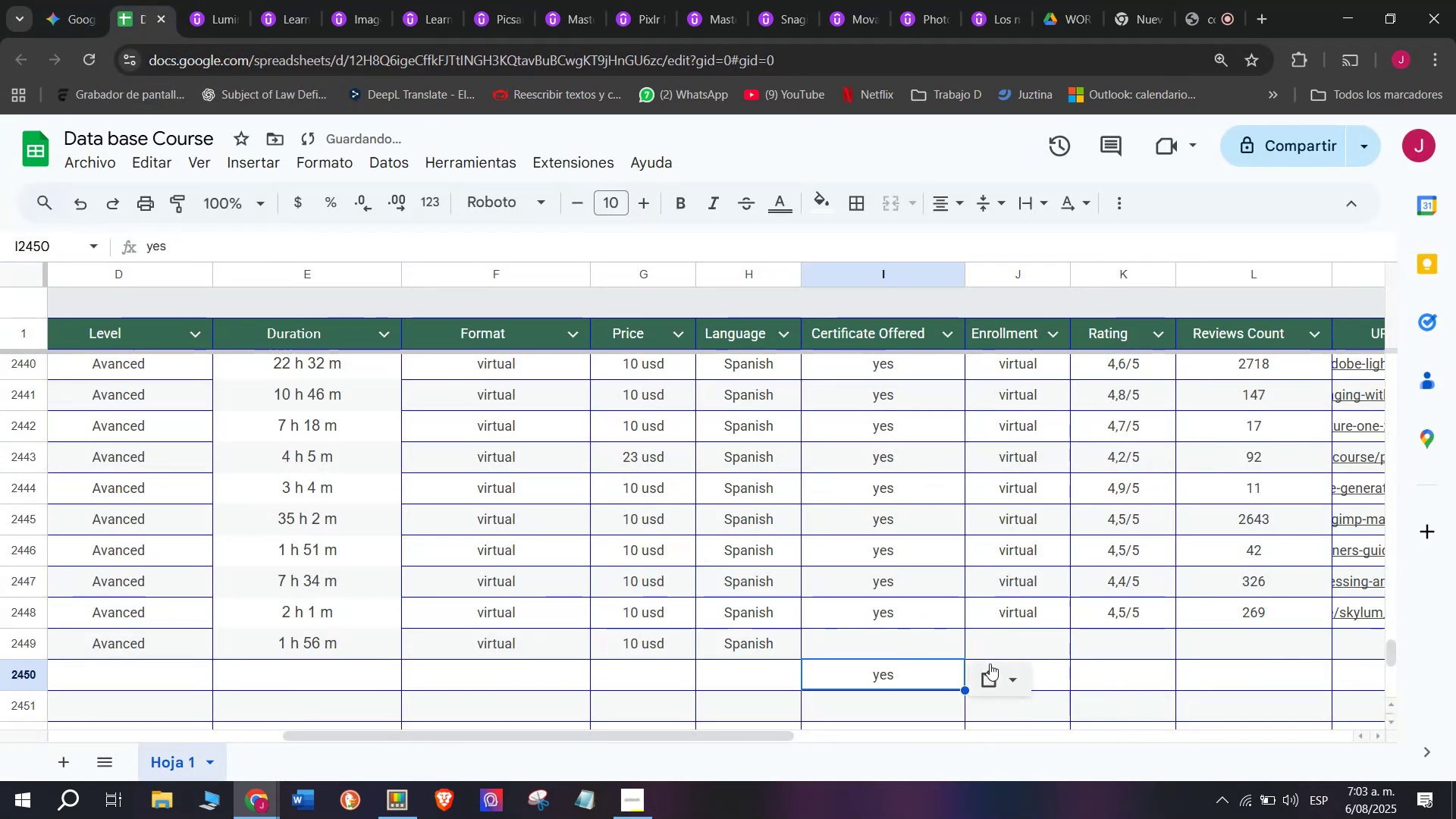 
key(Control+Shift+Z)
 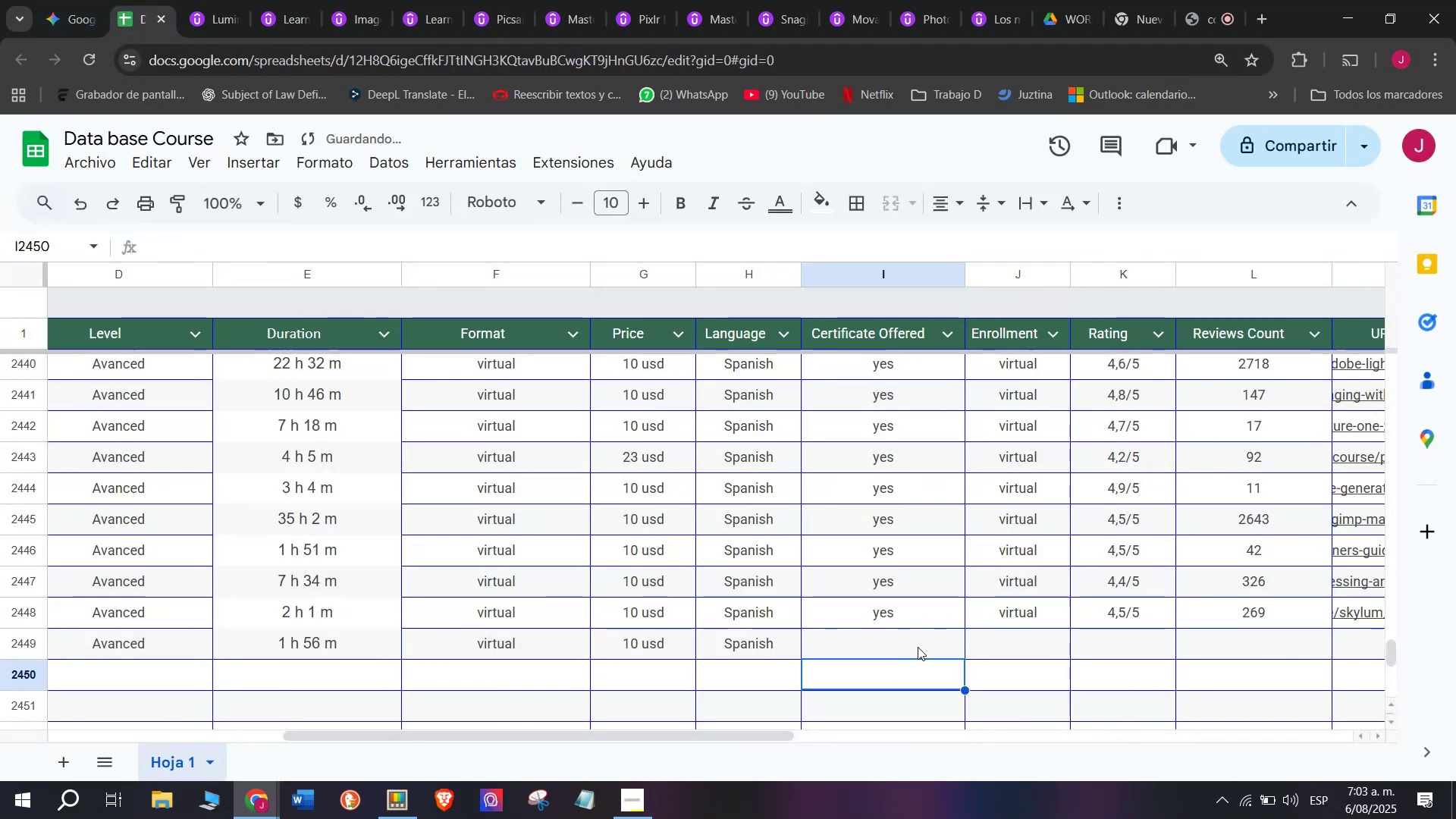 
key(Control+Shift+ControlLeft)
 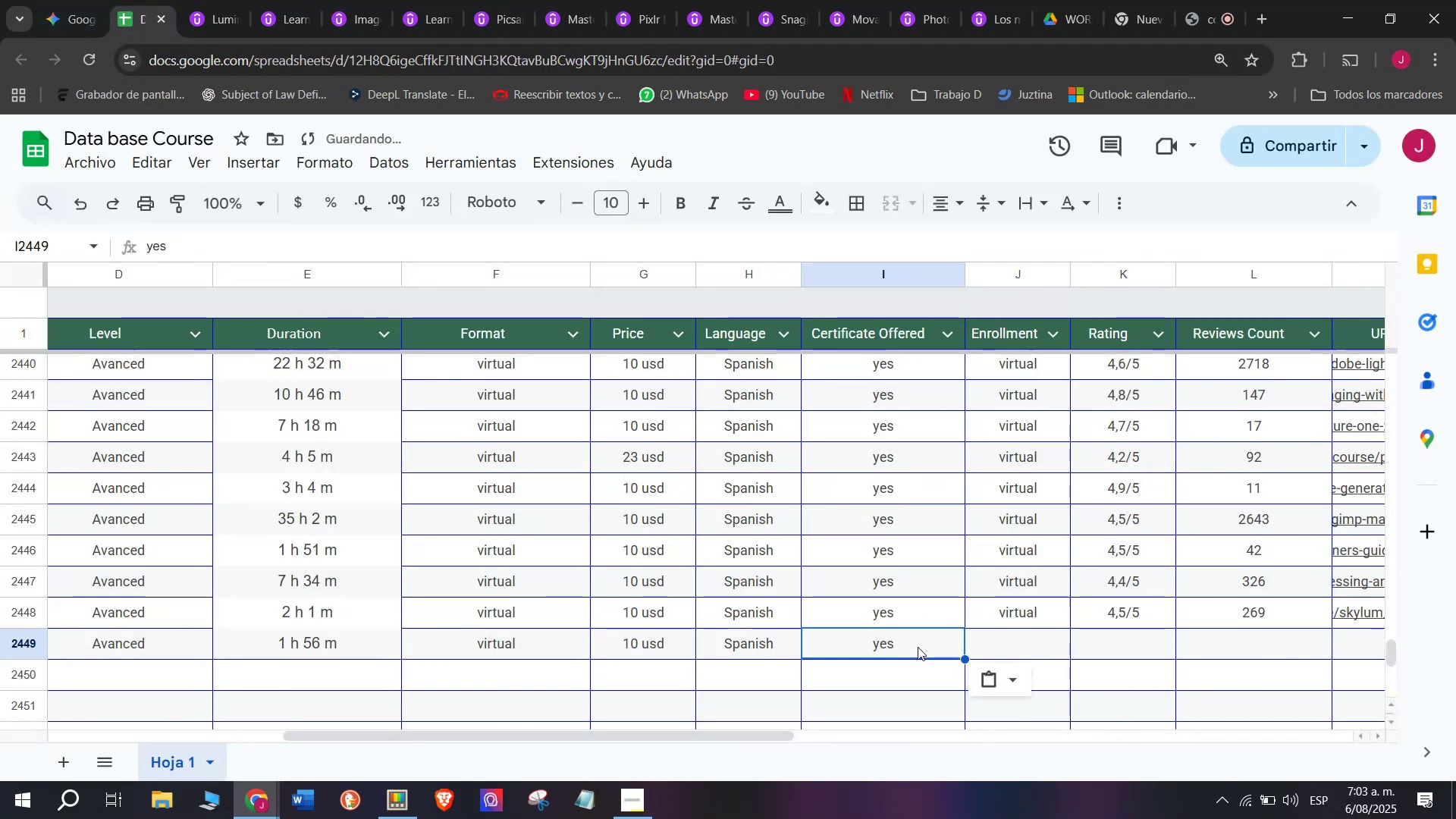 
left_click([918, 647])
 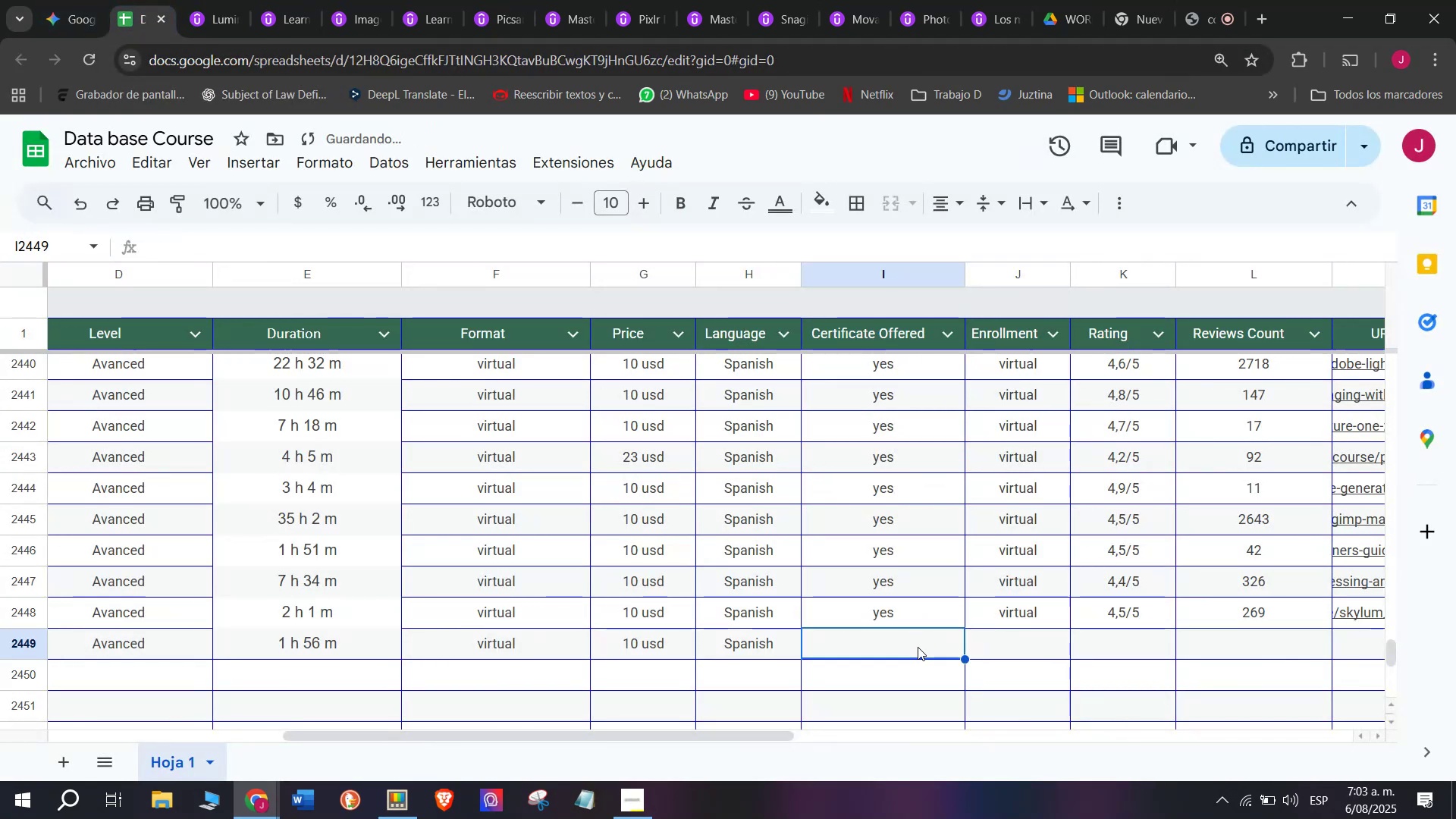 
key(Control+ControlLeft)
 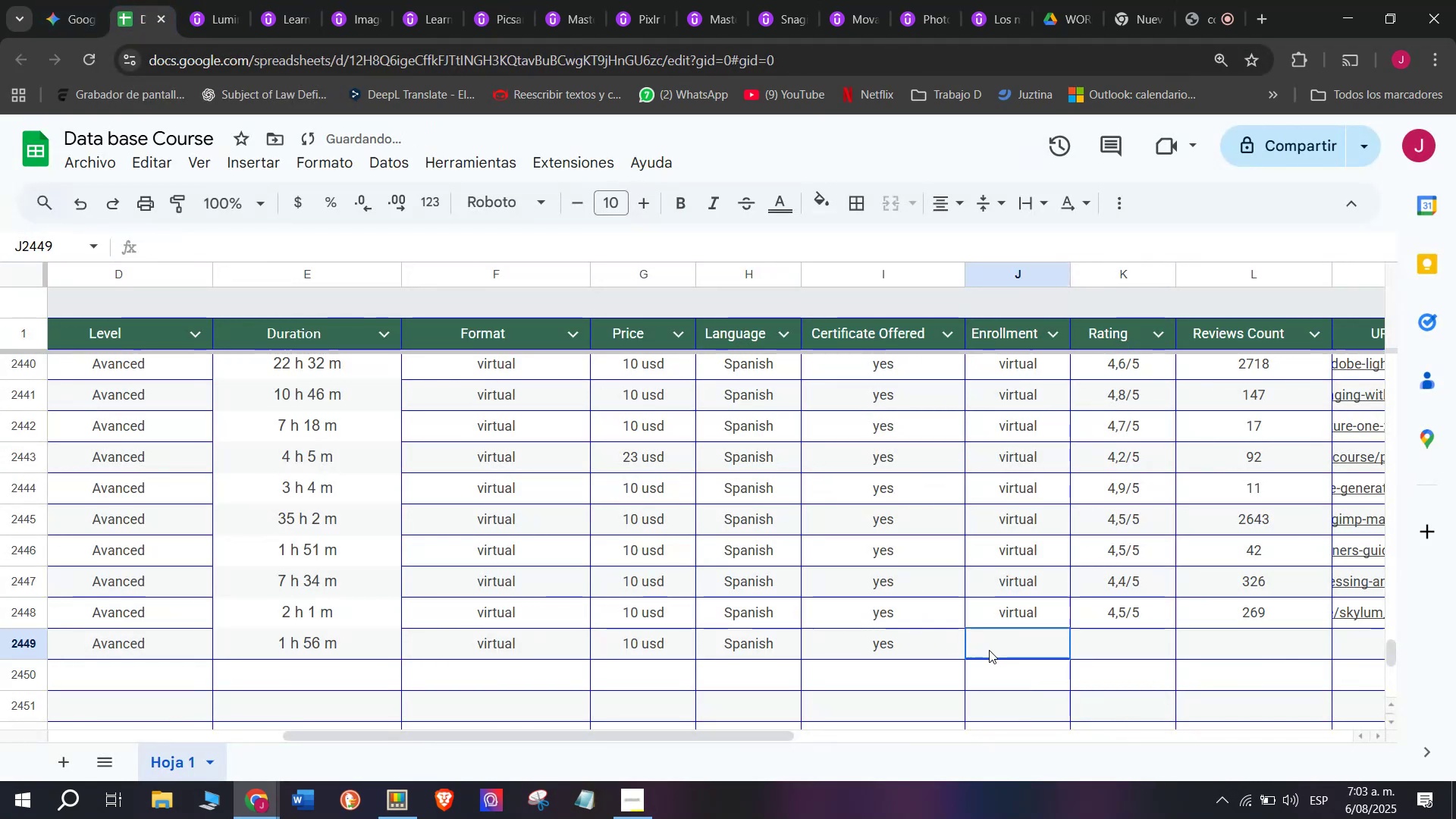 
key(Z)
 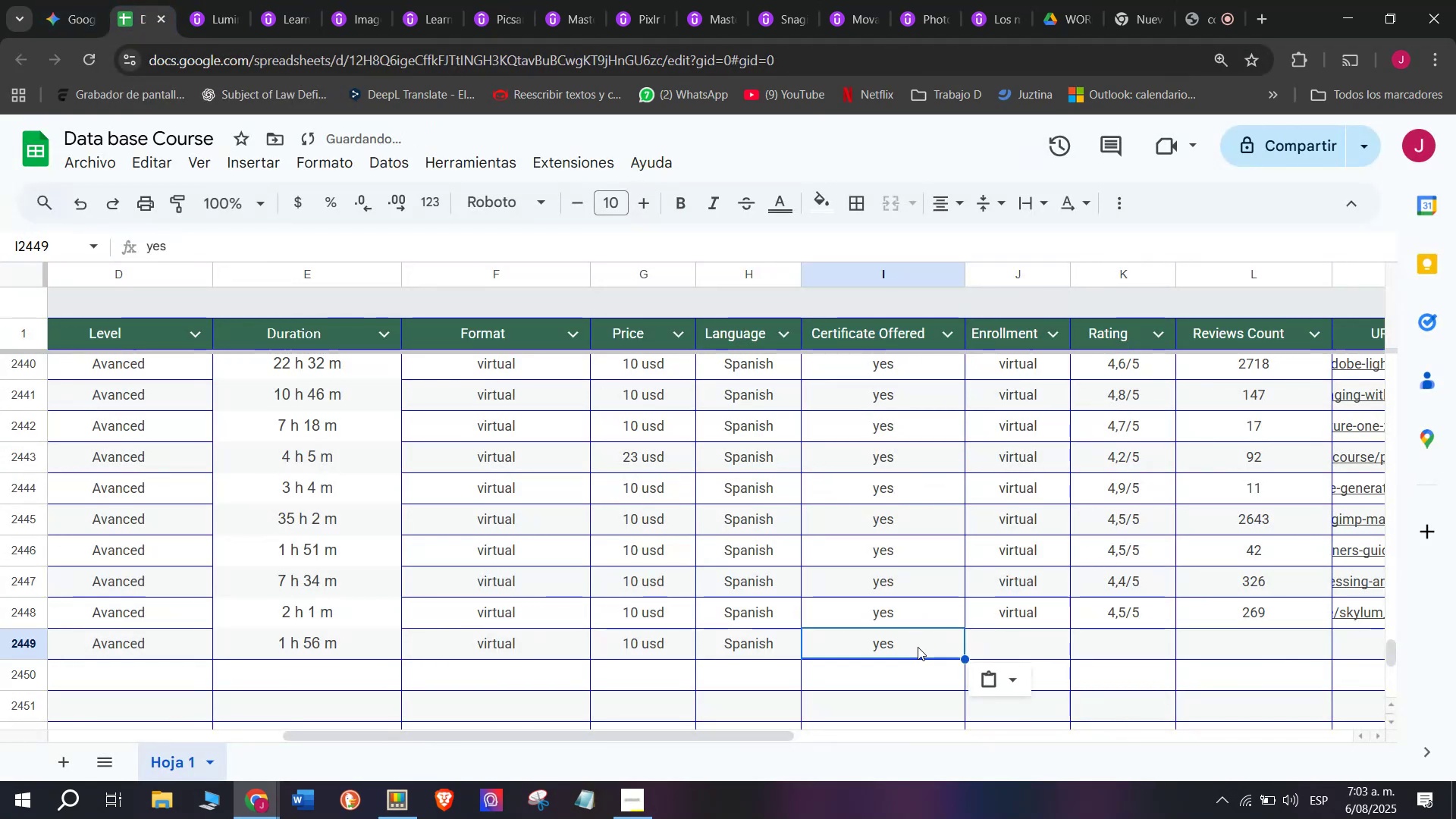 
key(Control+V)
 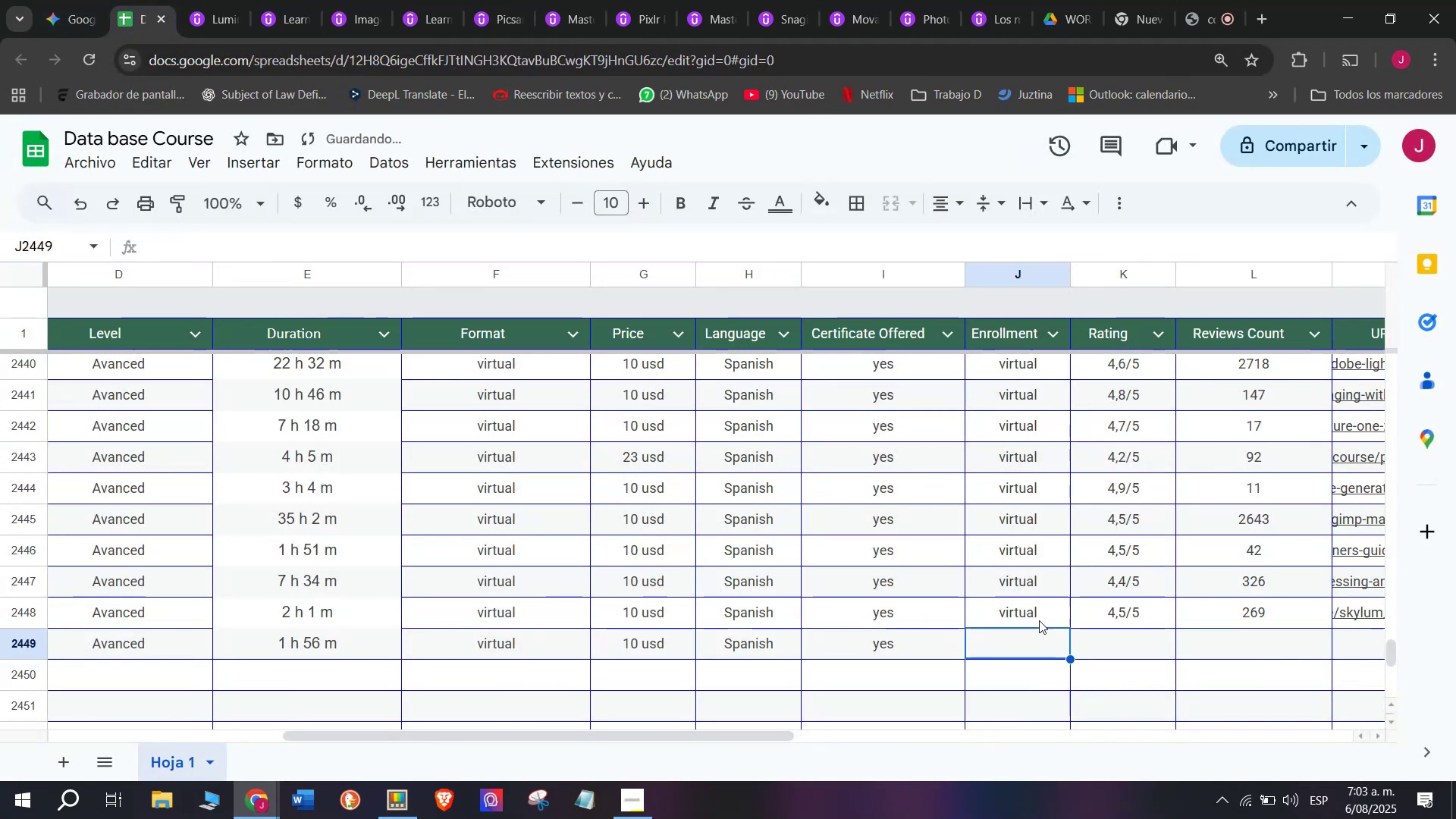 
double_click([1040, 620])
 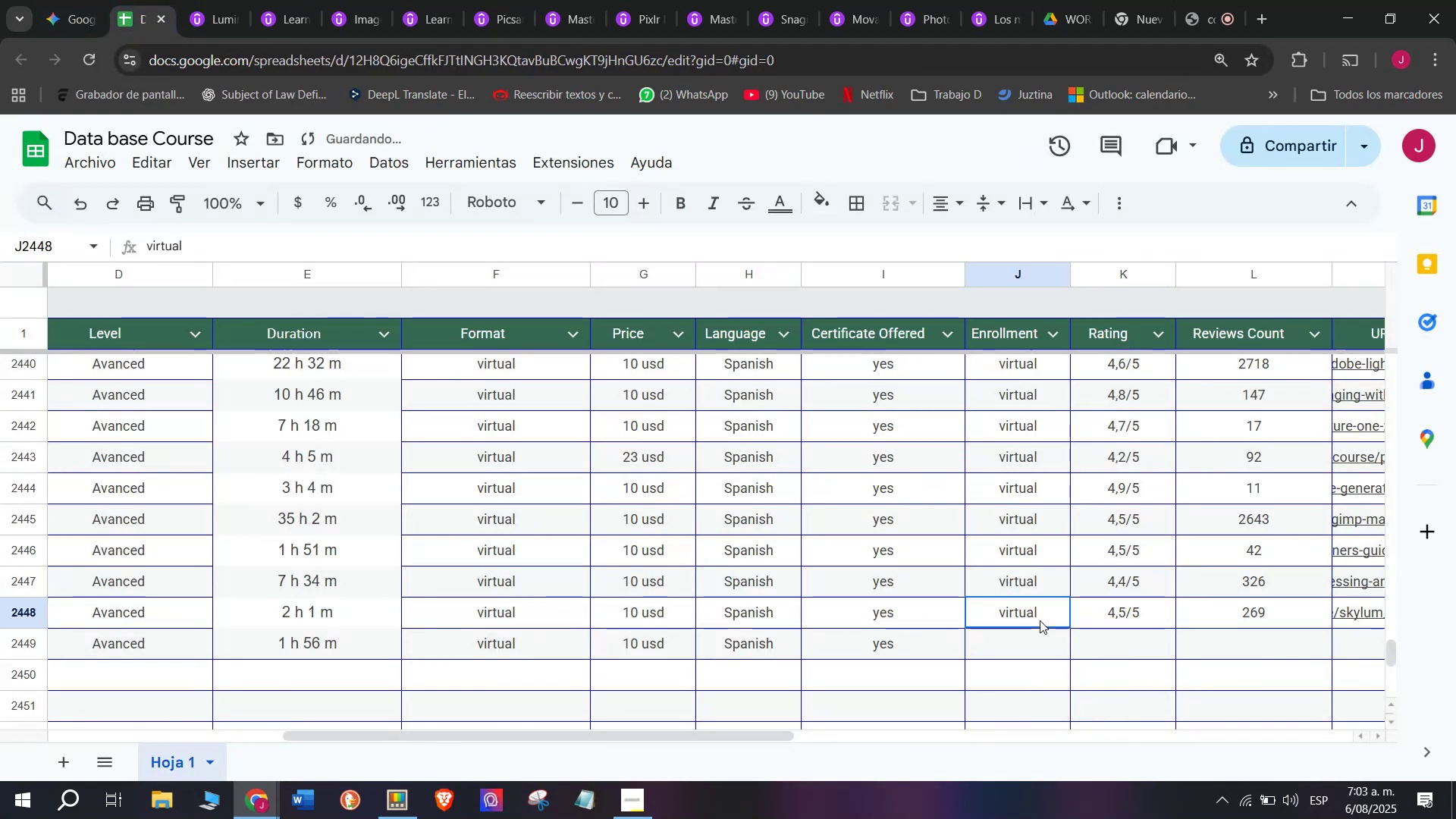 
key(Control+ControlLeft)
 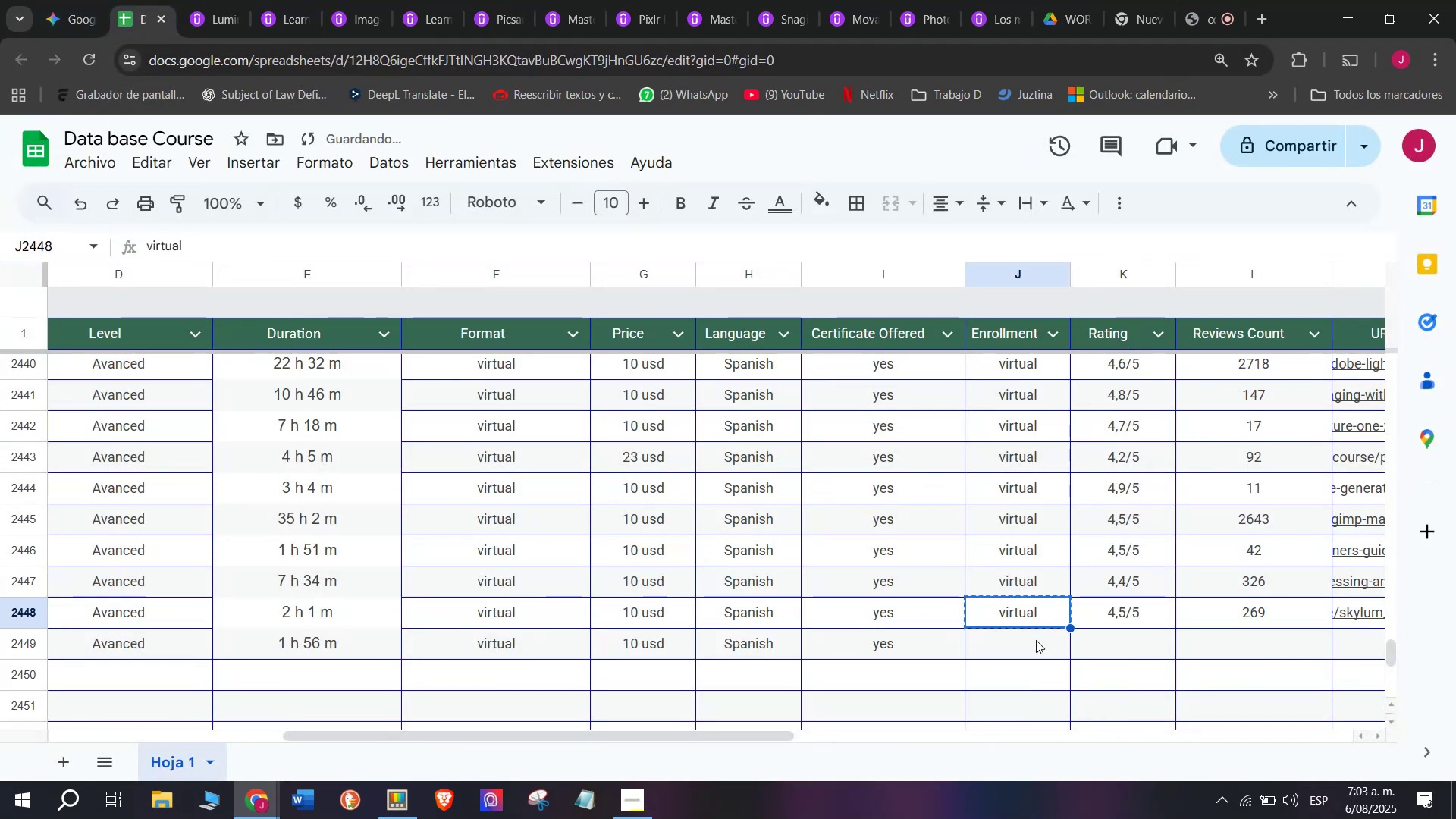 
key(Break)
 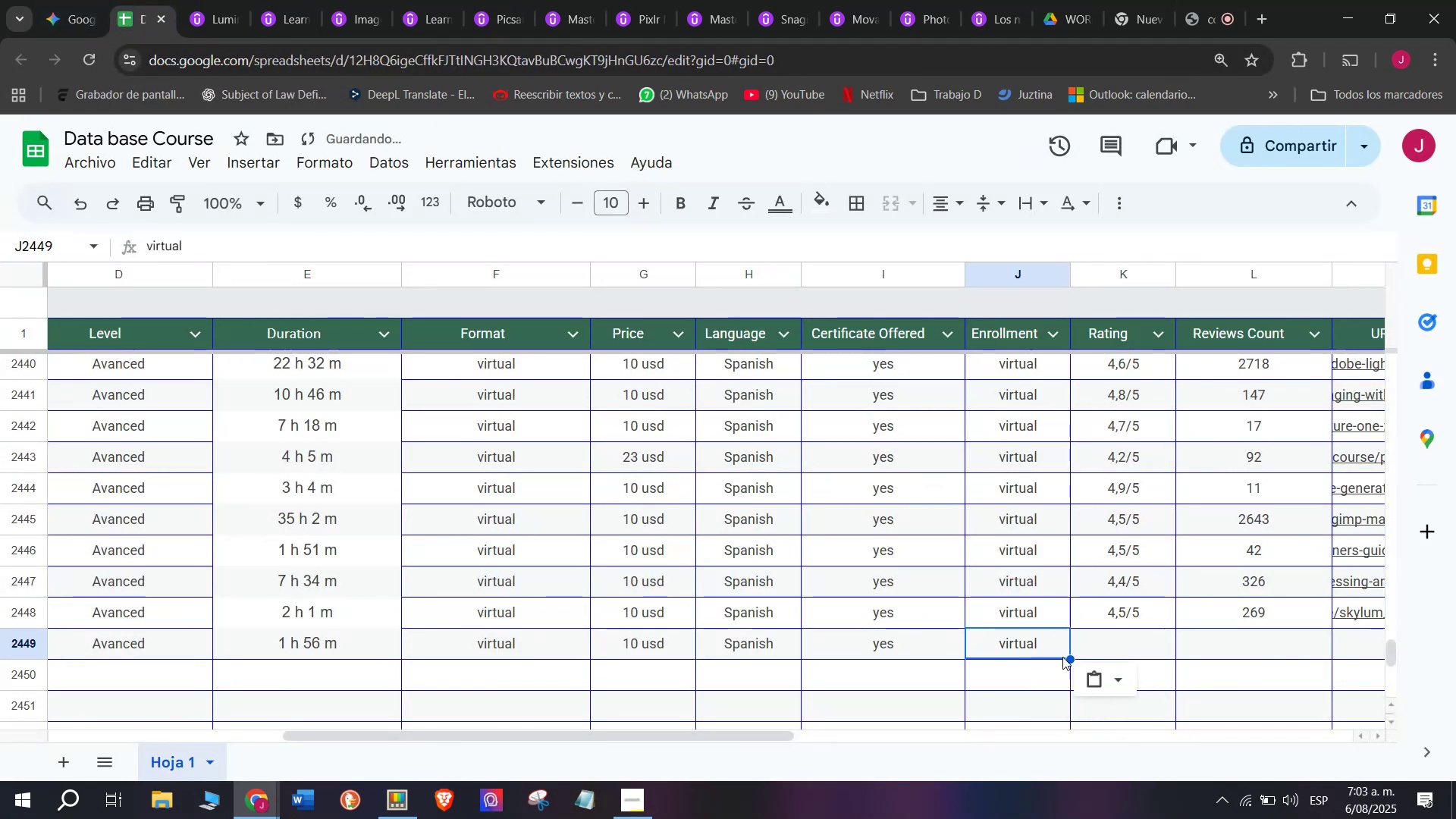 
key(Control+C)
 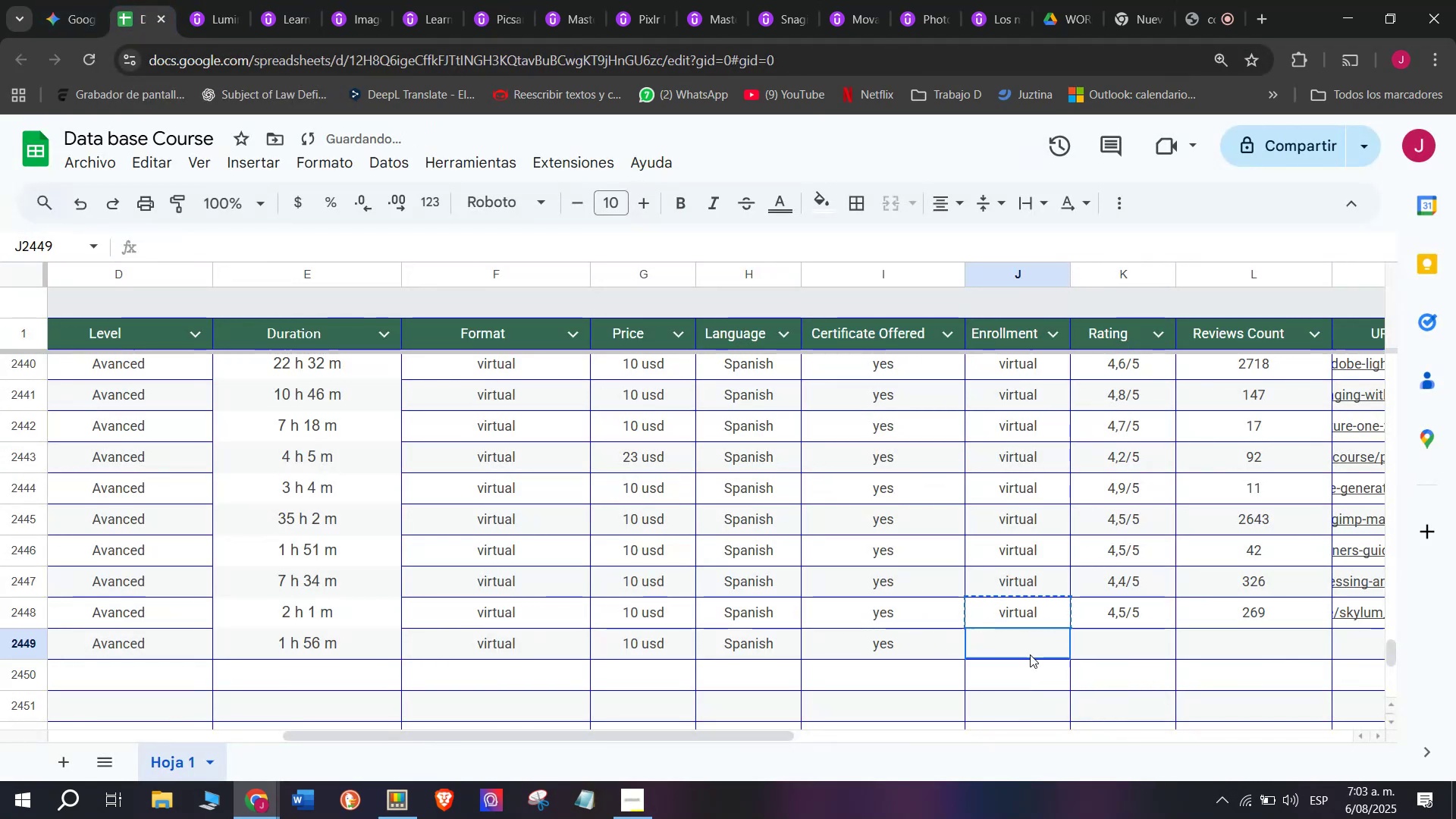 
triple_click([1030, 654])
 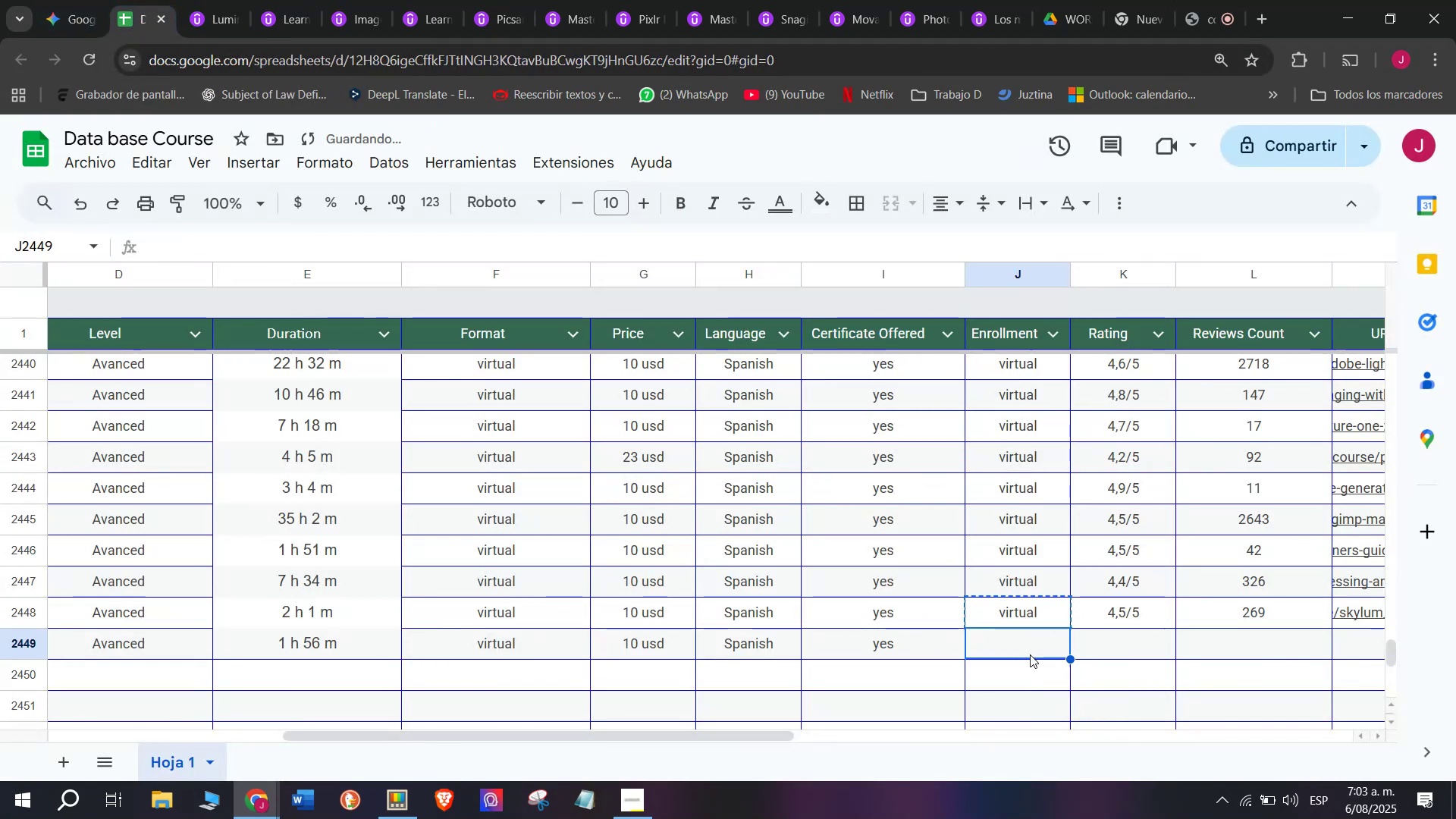 
key(Control+ControlLeft)
 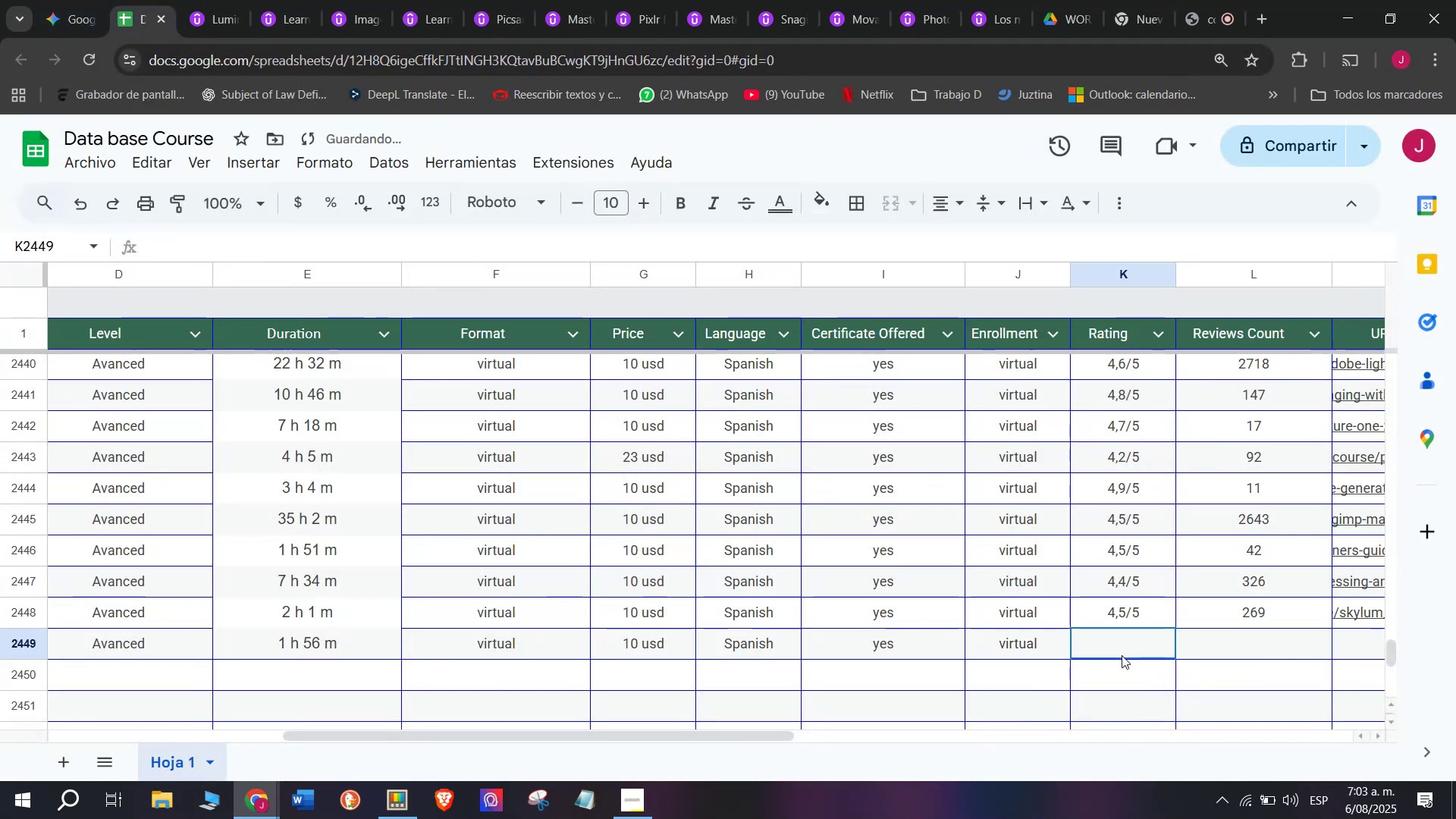 
key(Z)
 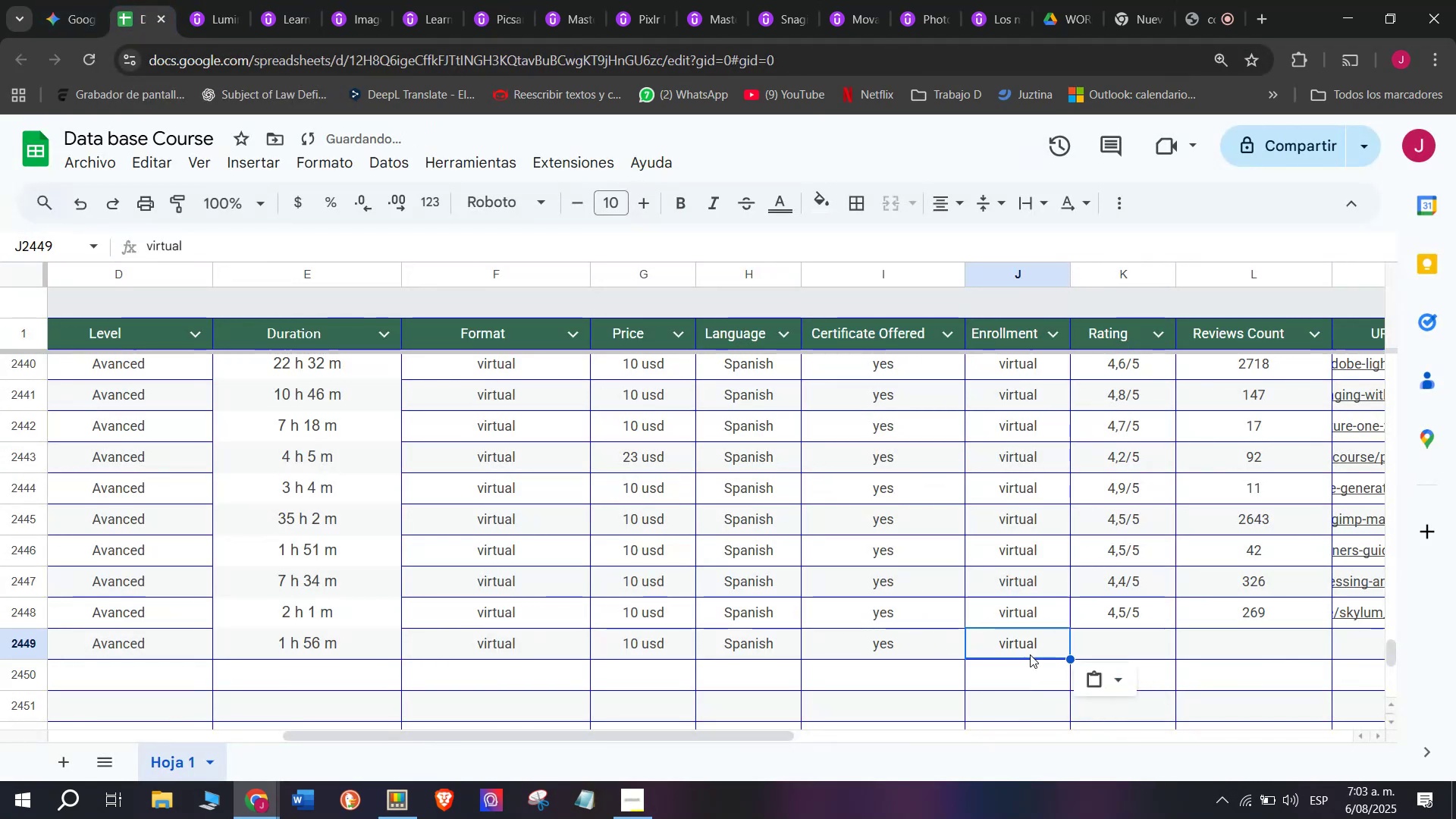 
key(Control+V)
 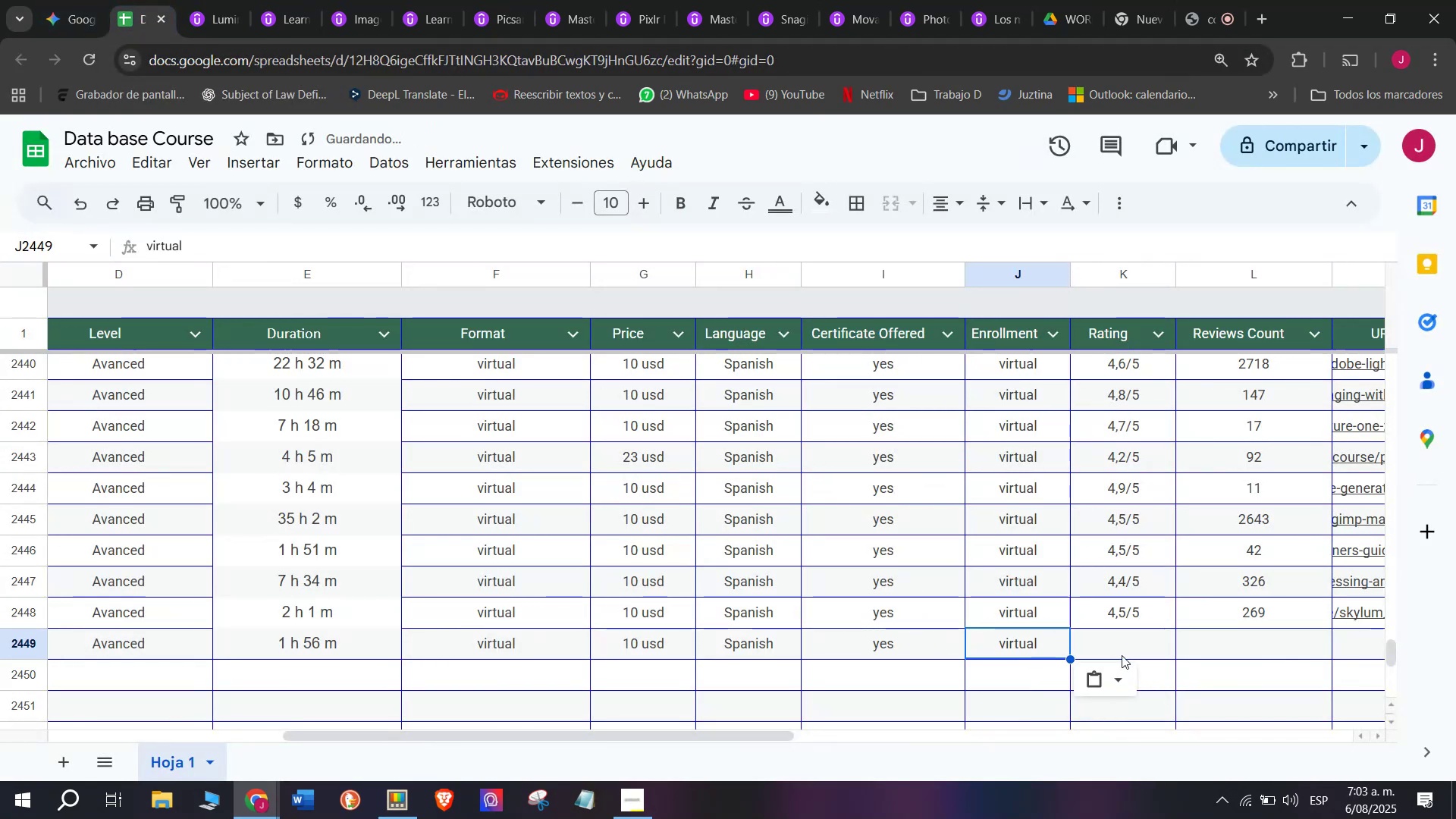 
left_click([1122, 655])
 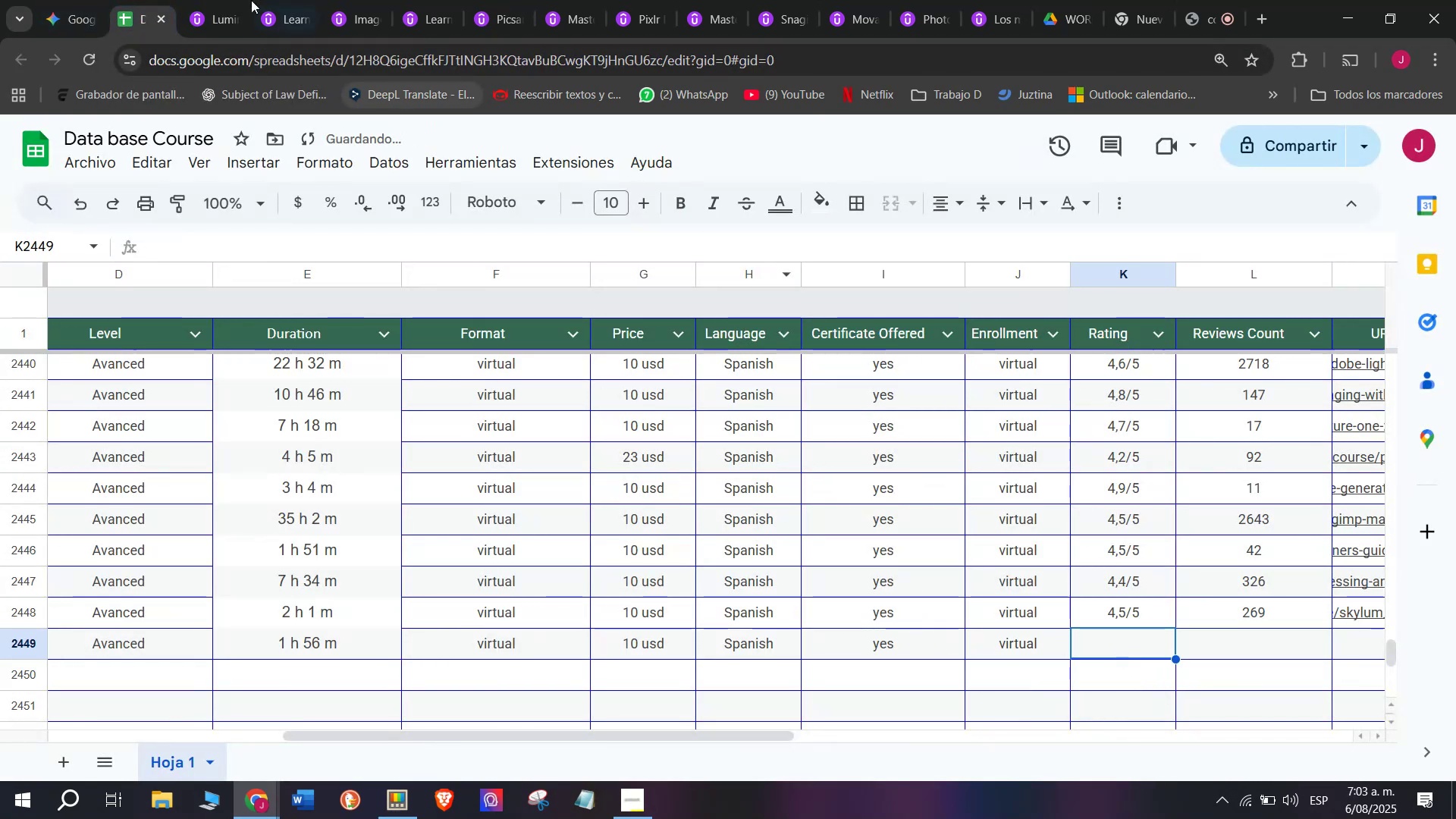 
left_click([210, 0])
 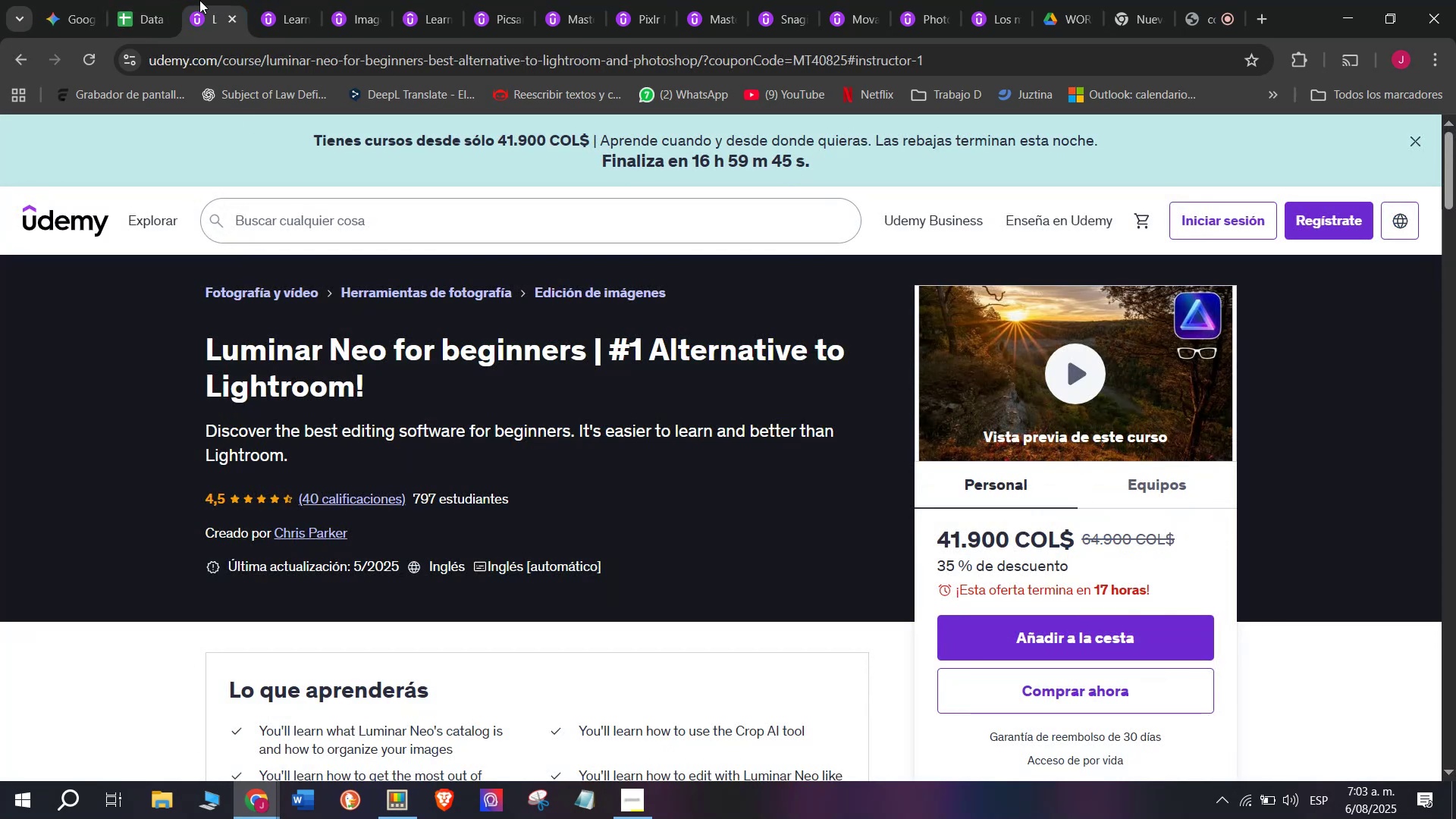 
left_click([136, 0])
 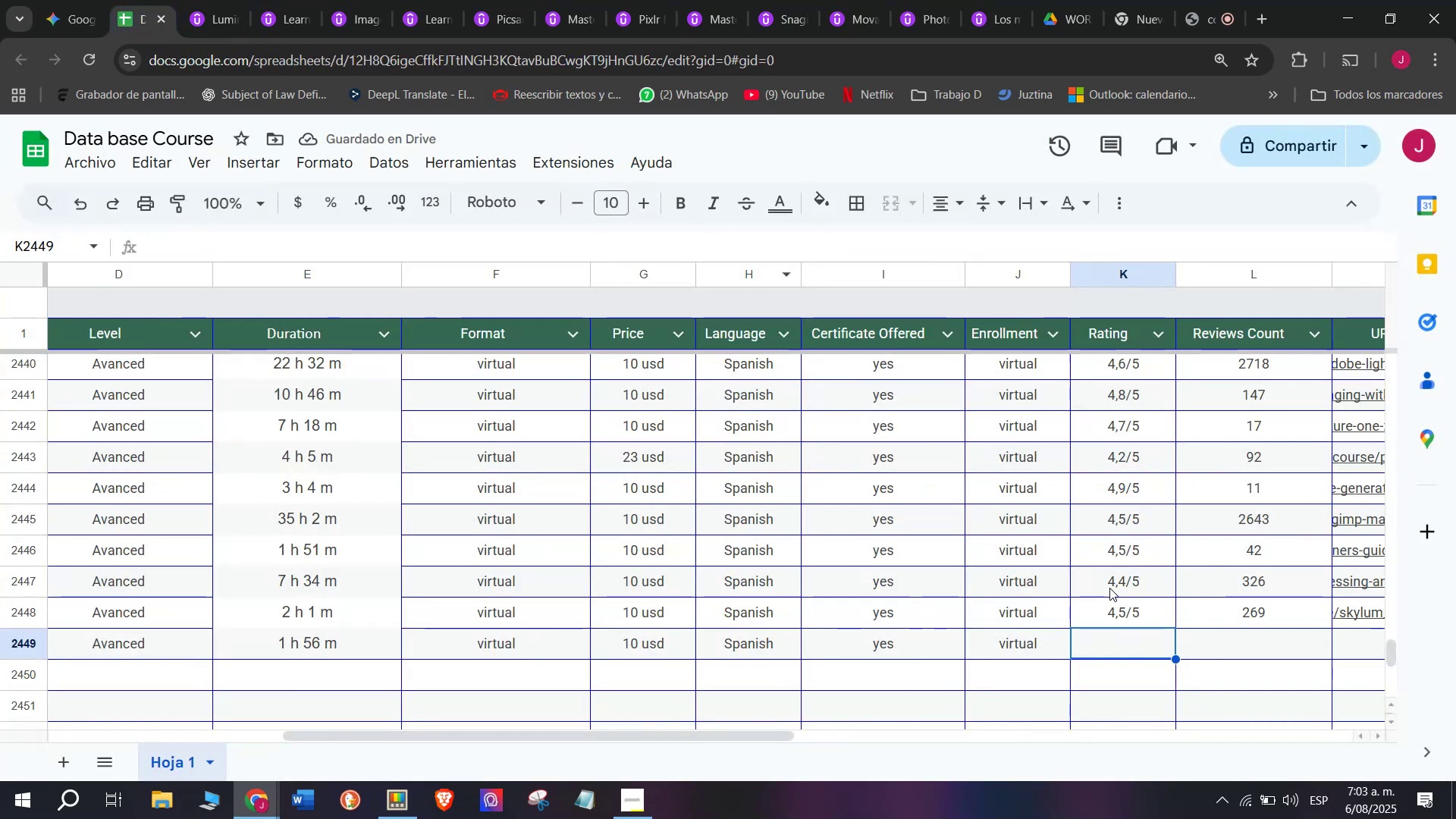 
left_click([1118, 604])
 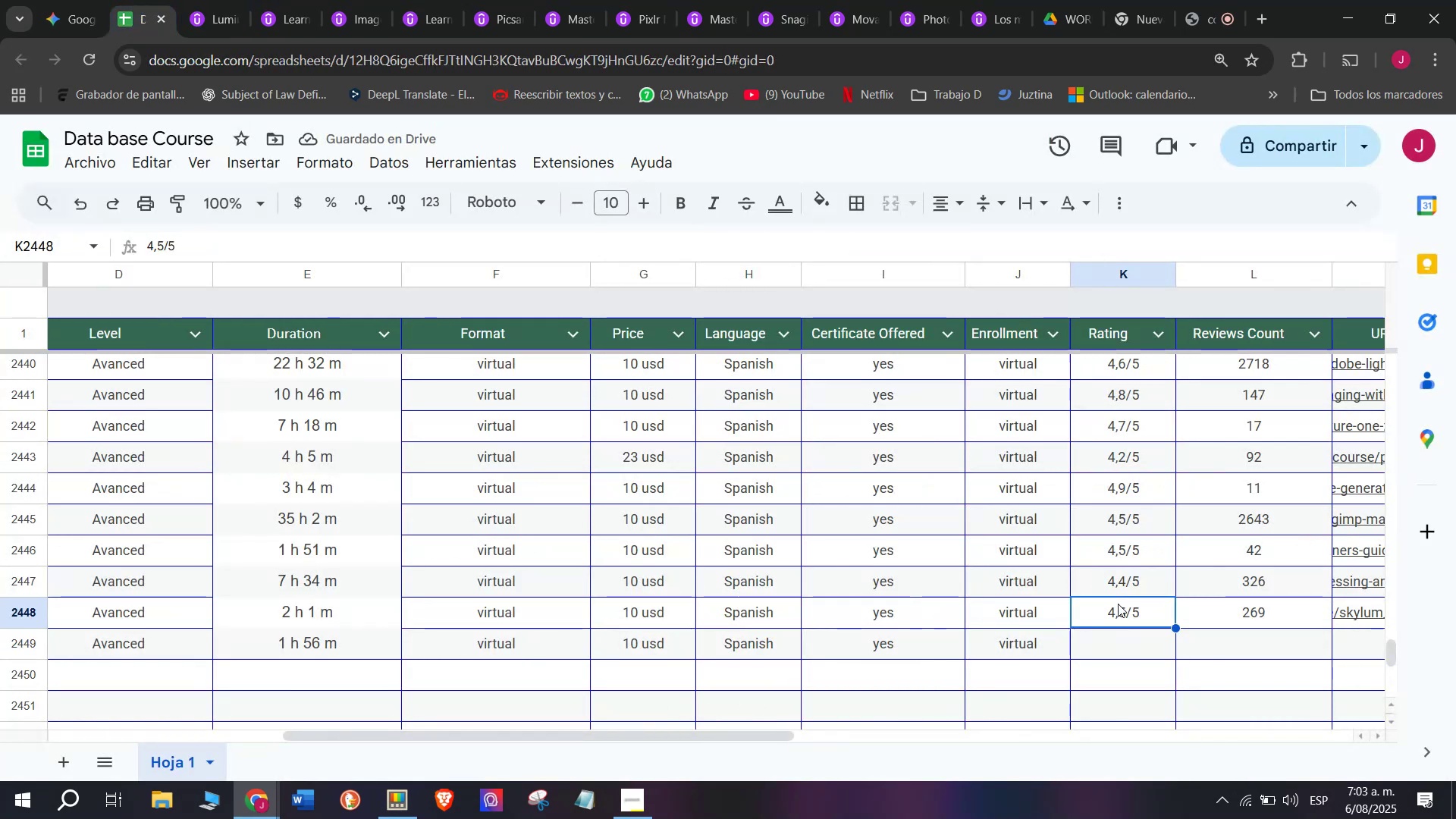 
key(Break)
 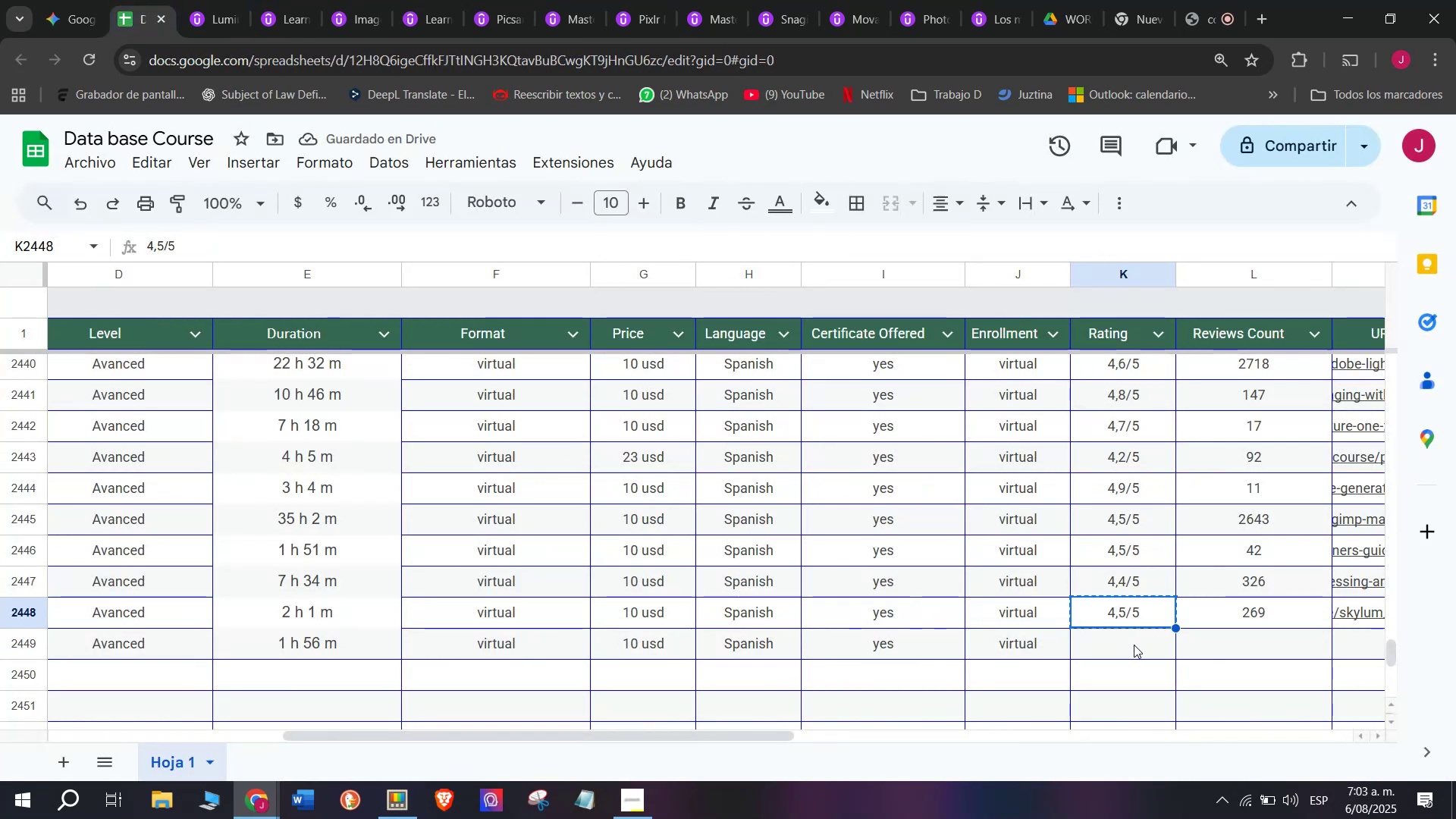 
key(Control+ControlLeft)
 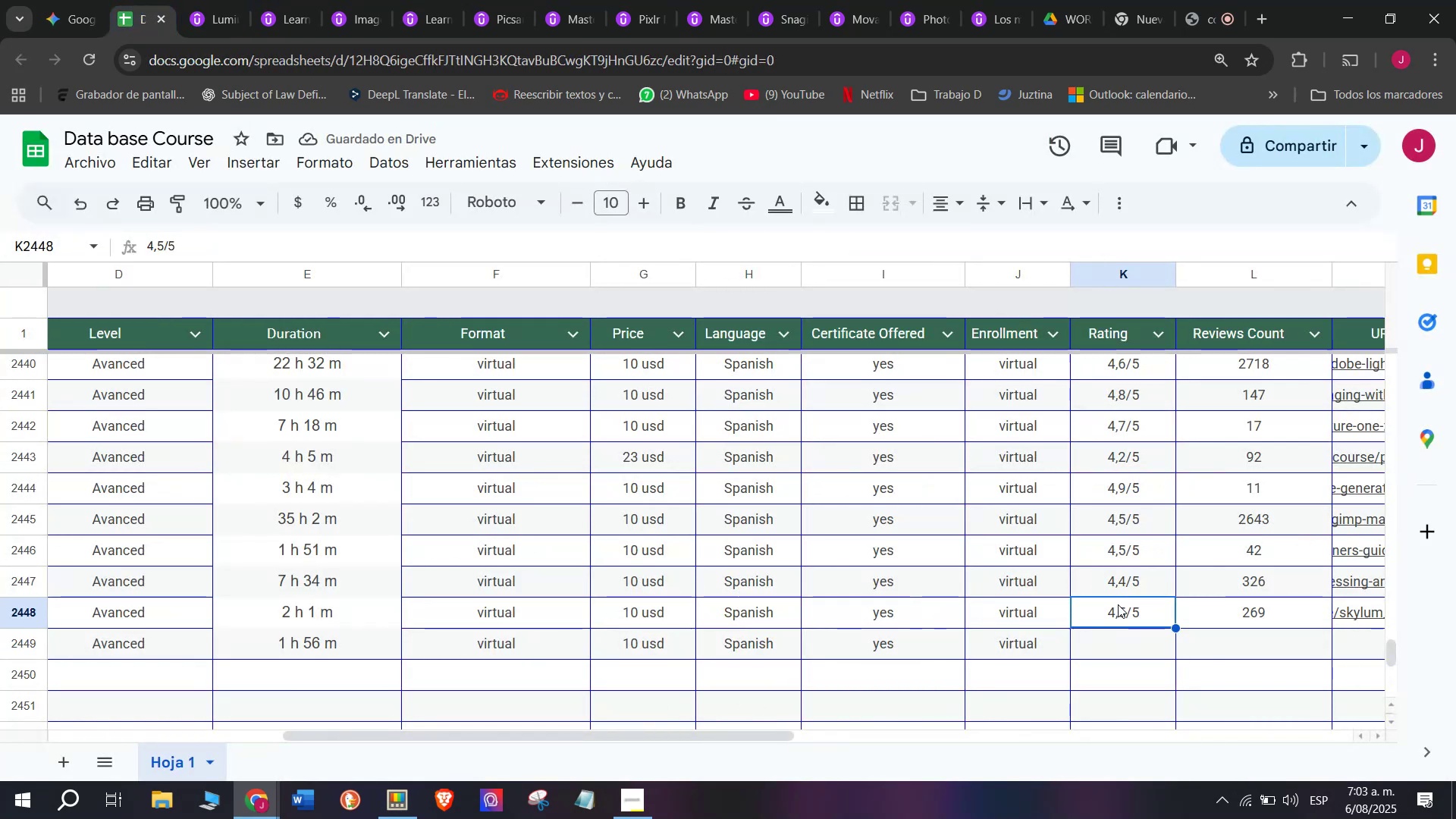 
key(Control+C)
 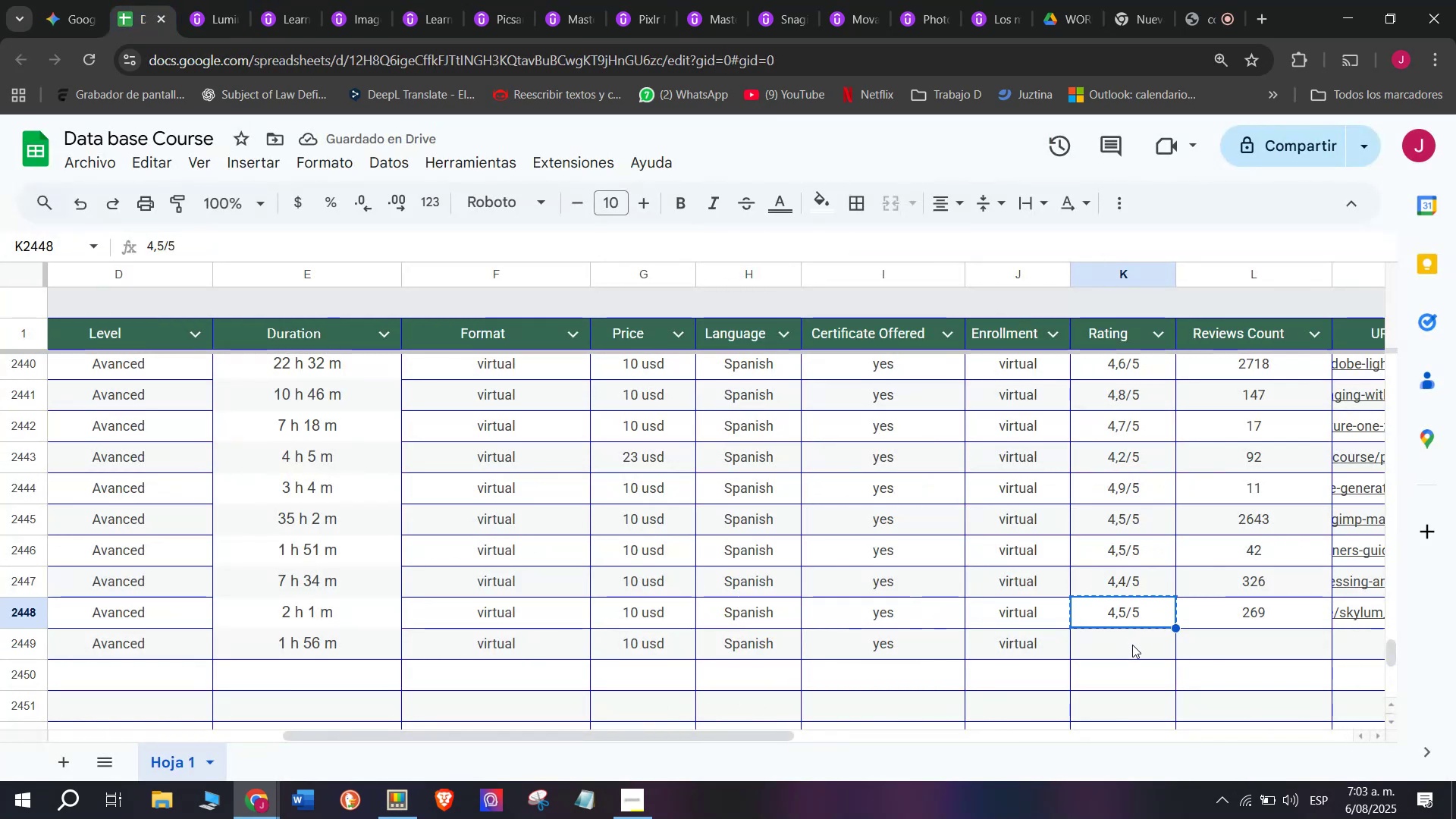 
key(Z)
 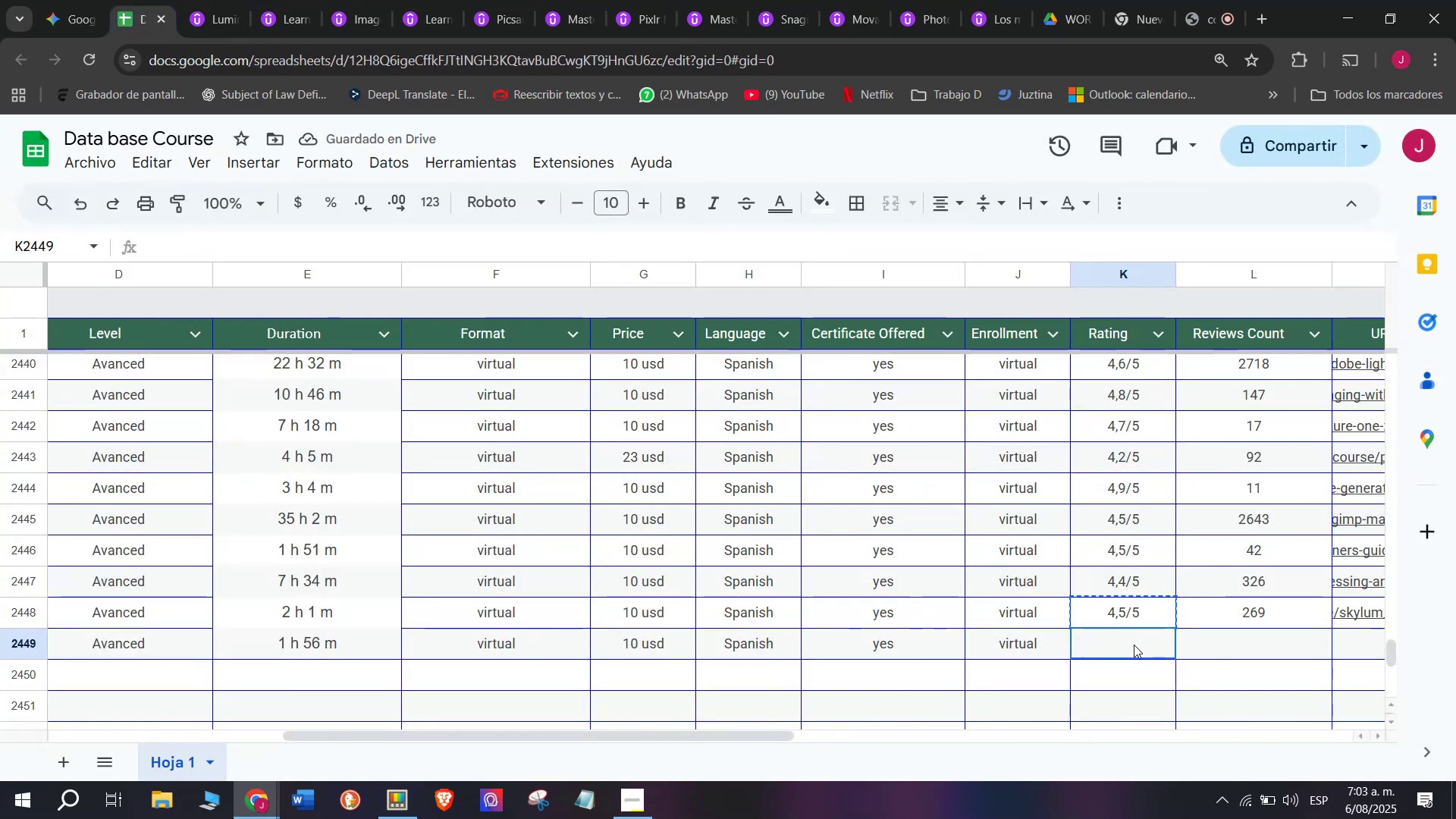 
key(Control+ControlLeft)
 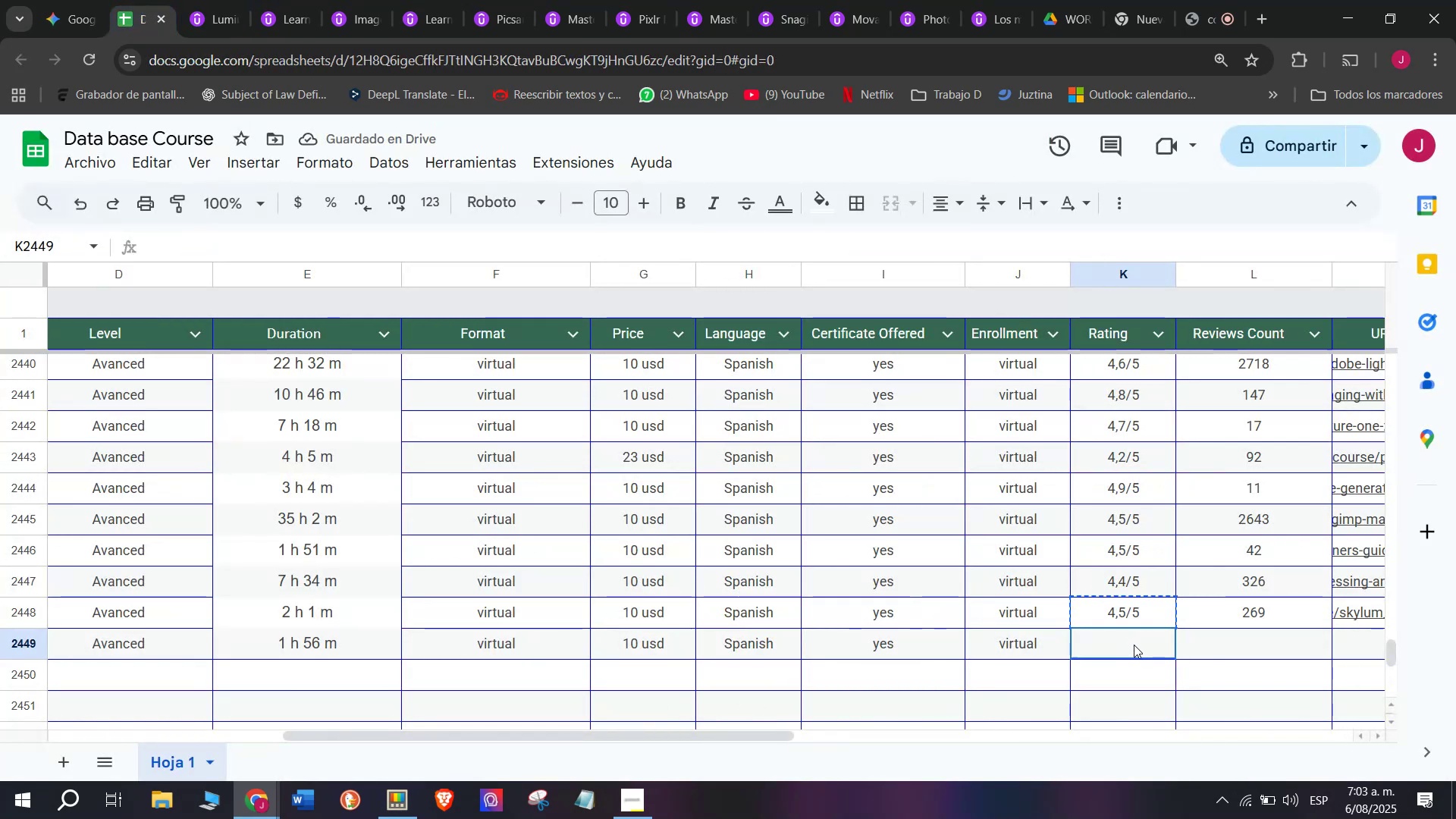 
key(Control+V)
 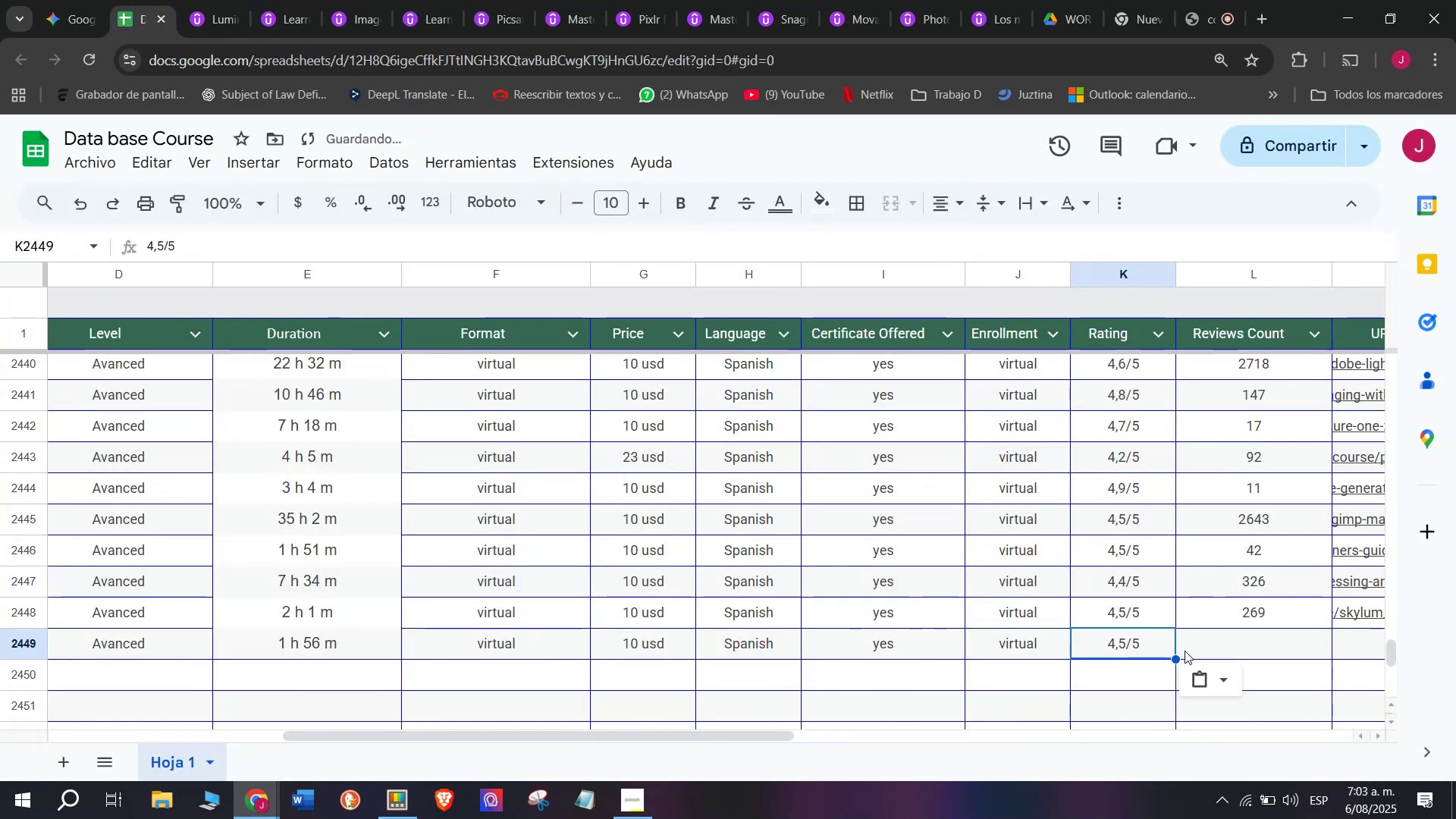 
left_click([1185, 651])
 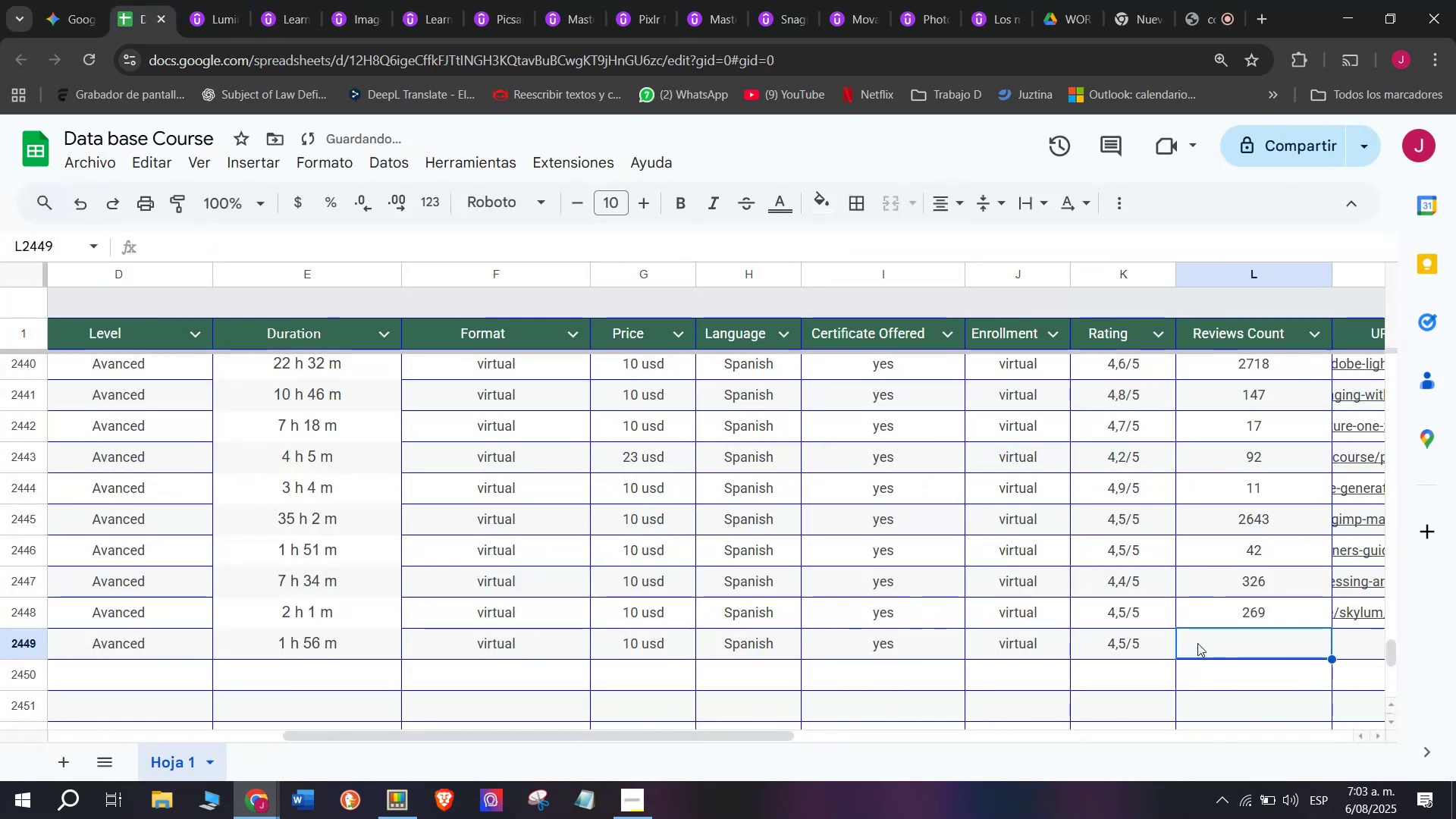 
type(40)
 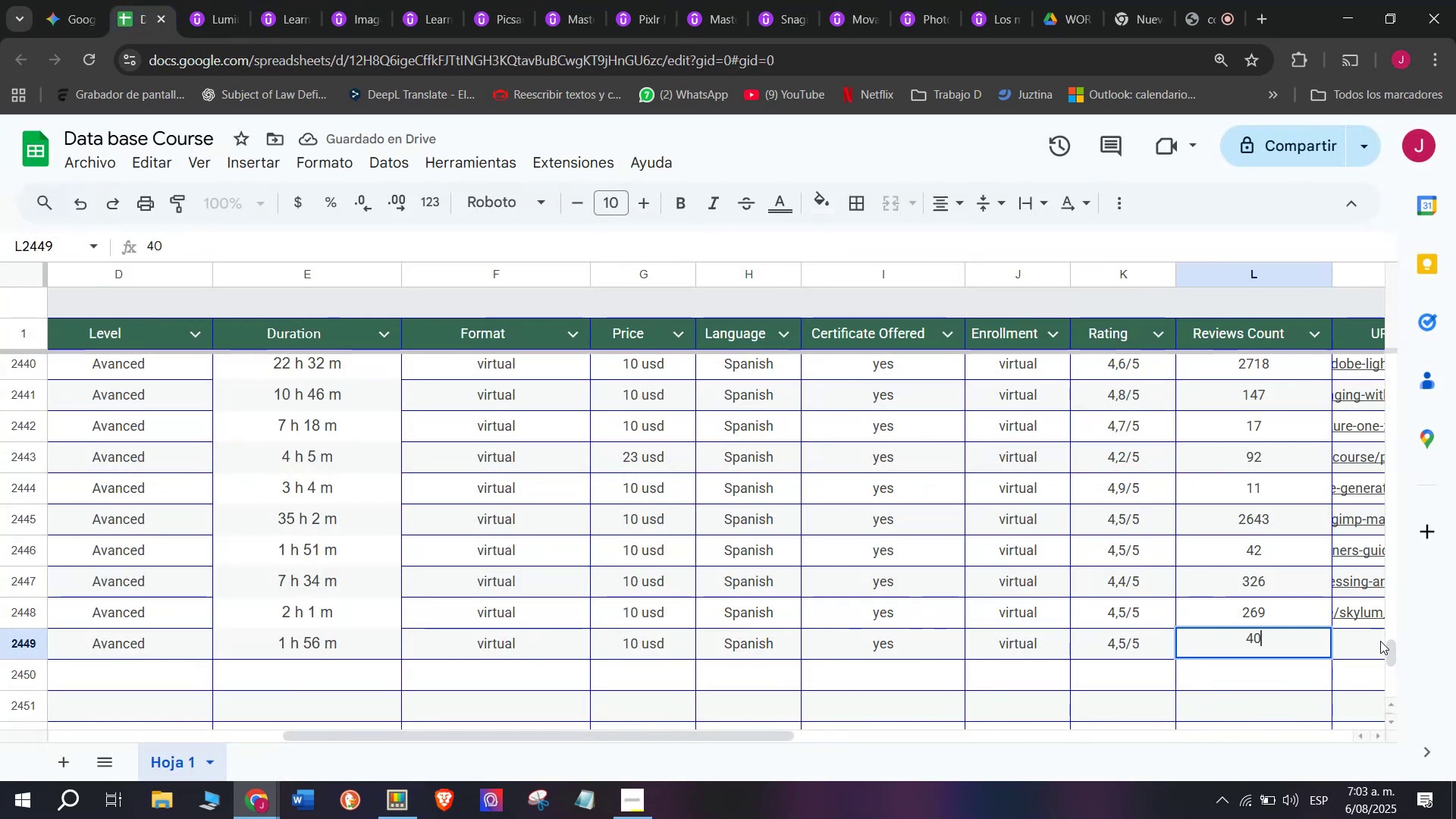 
left_click([1365, 642])
 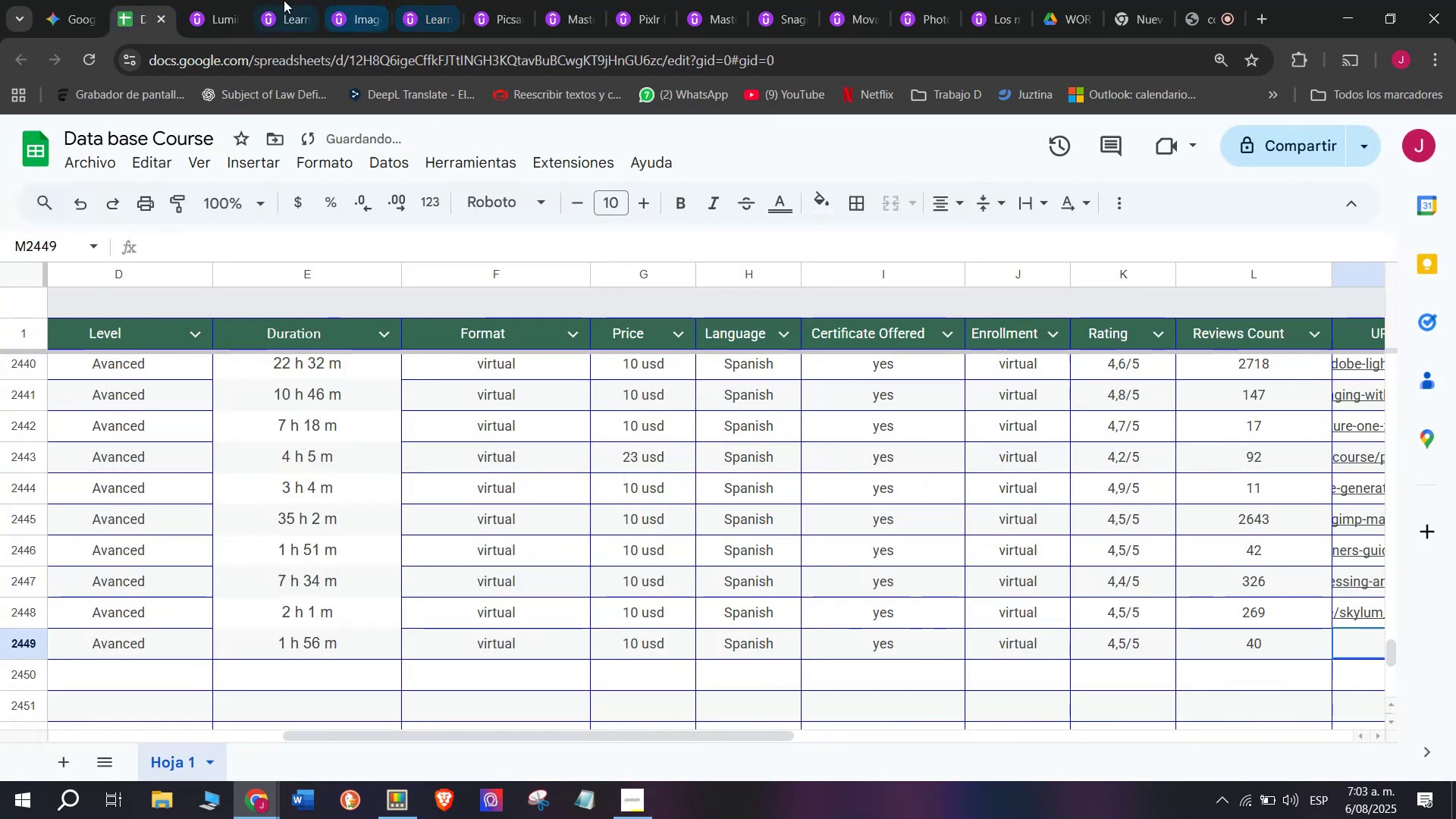 
left_click([211, 0])
 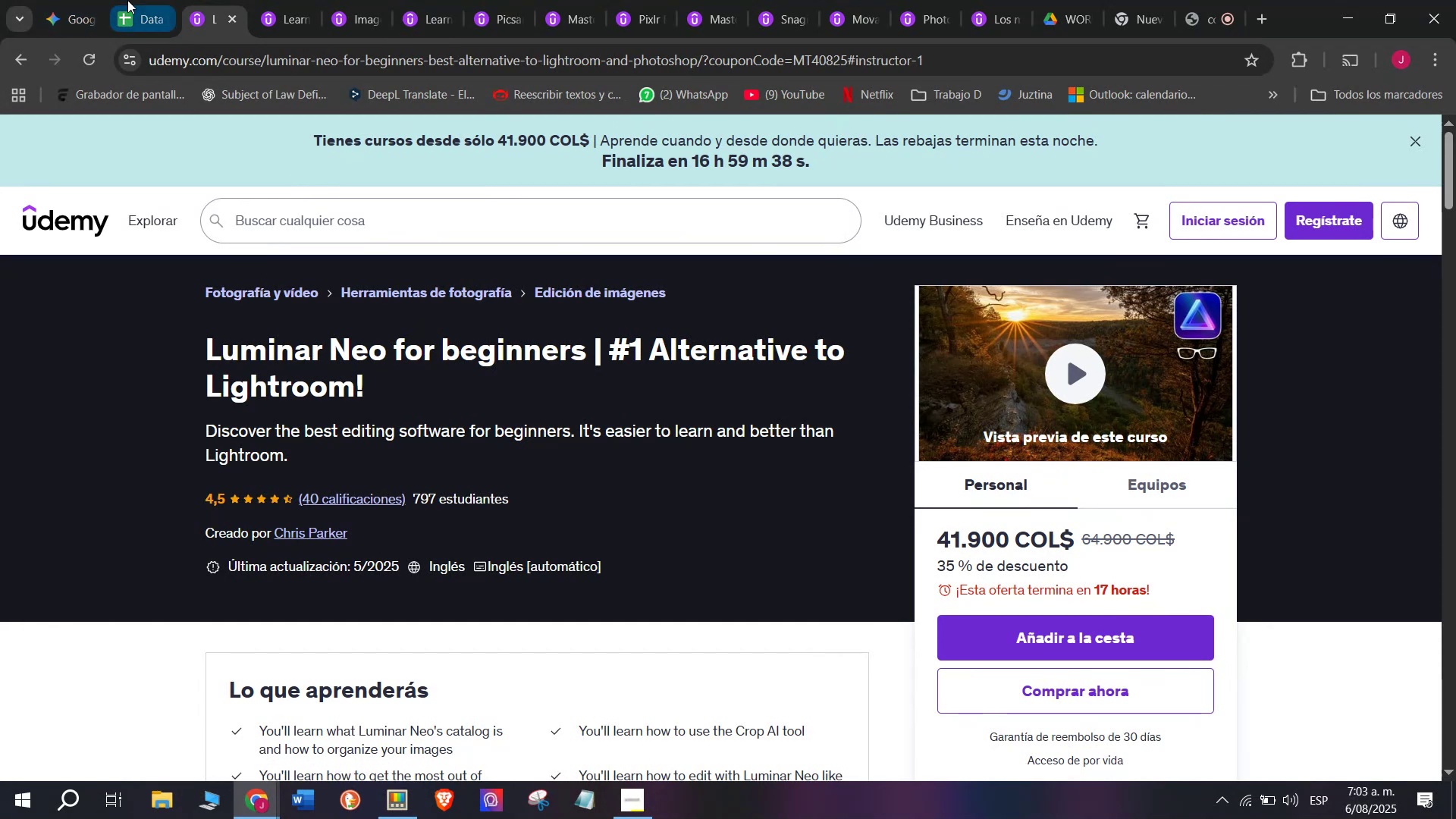 
left_click([127, 0])
 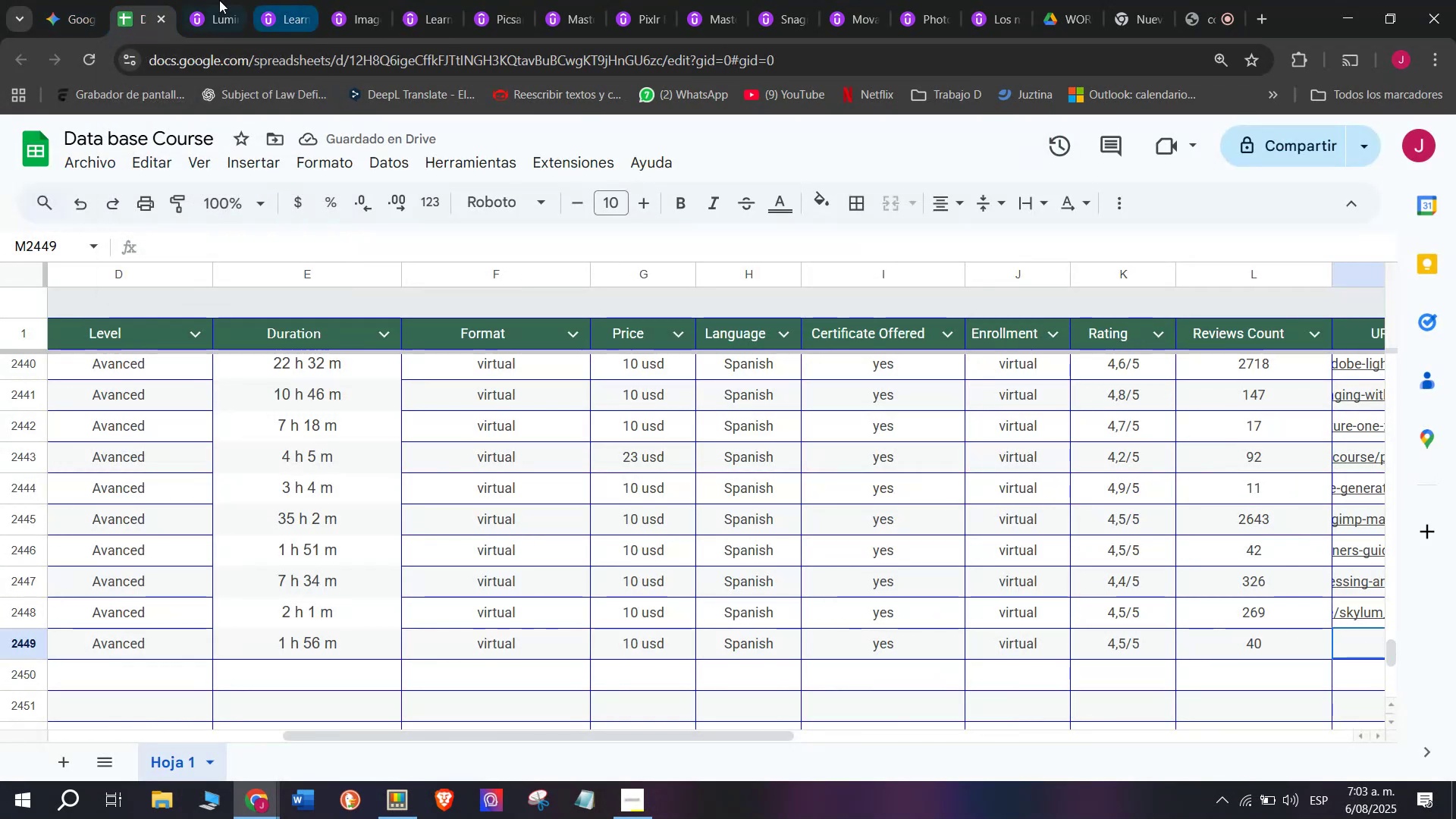 
double_click([241, 66])
 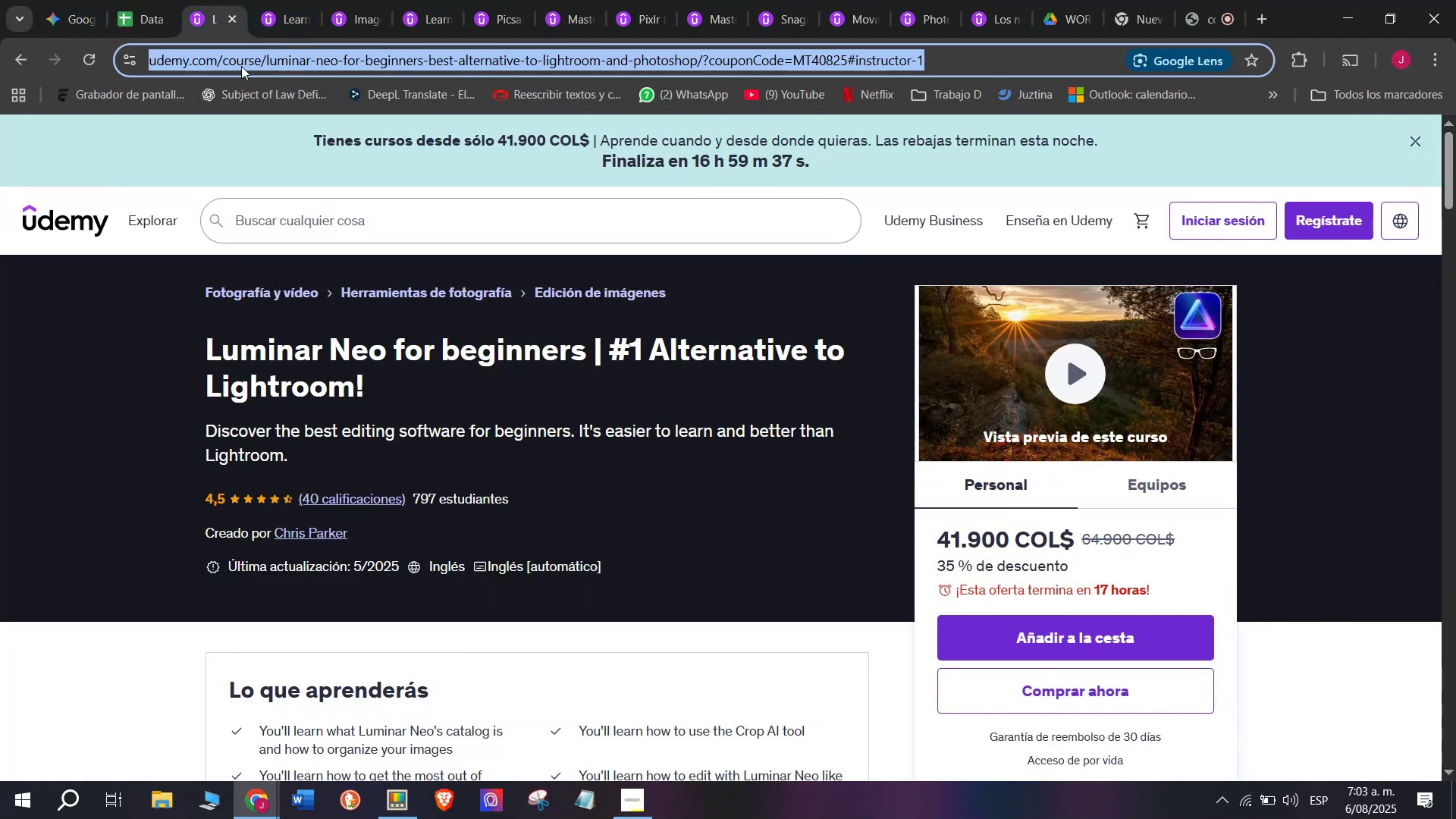 
triple_click([241, 66])
 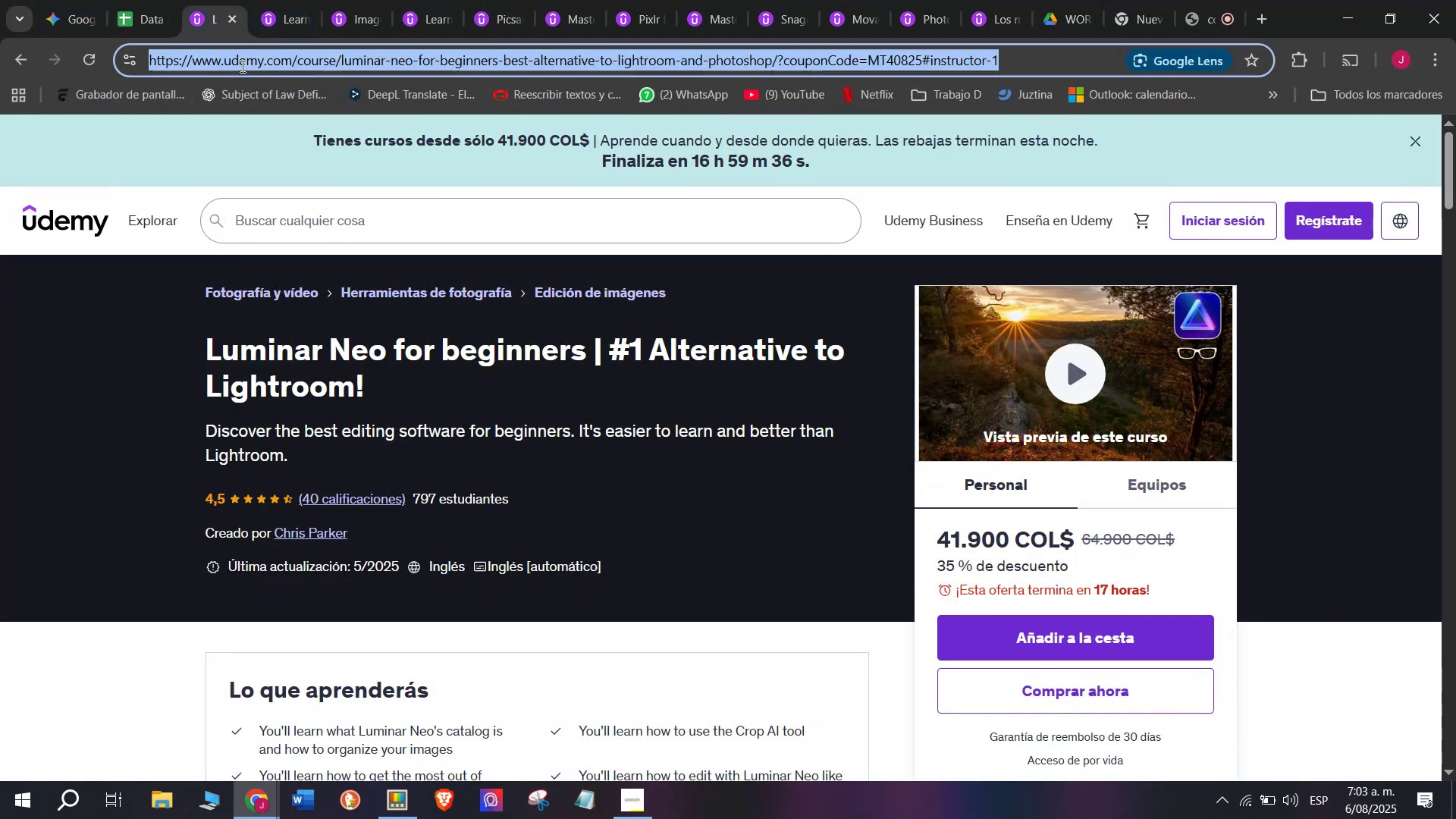 
triple_click([241, 66])
 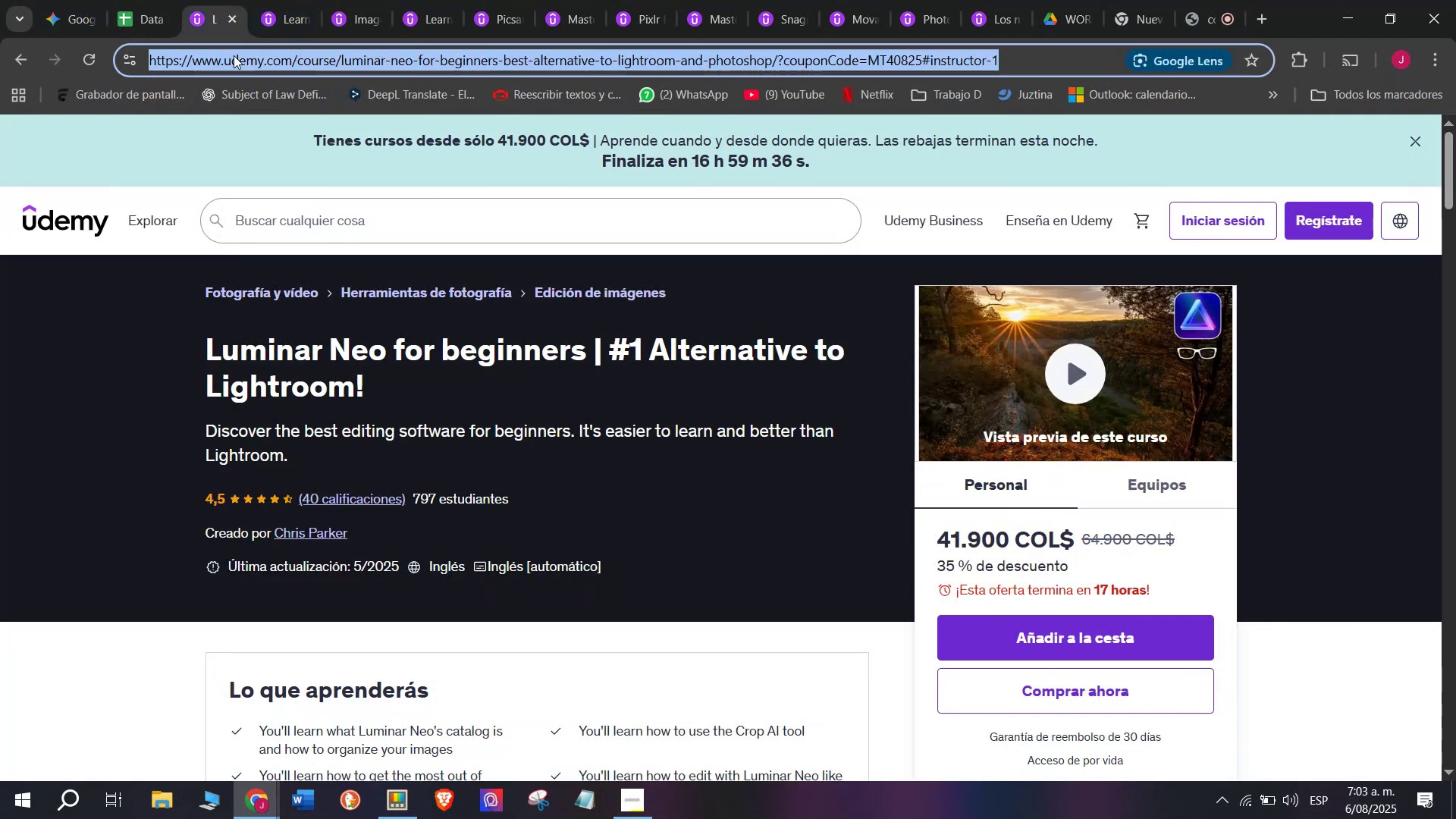 
key(Break)
 